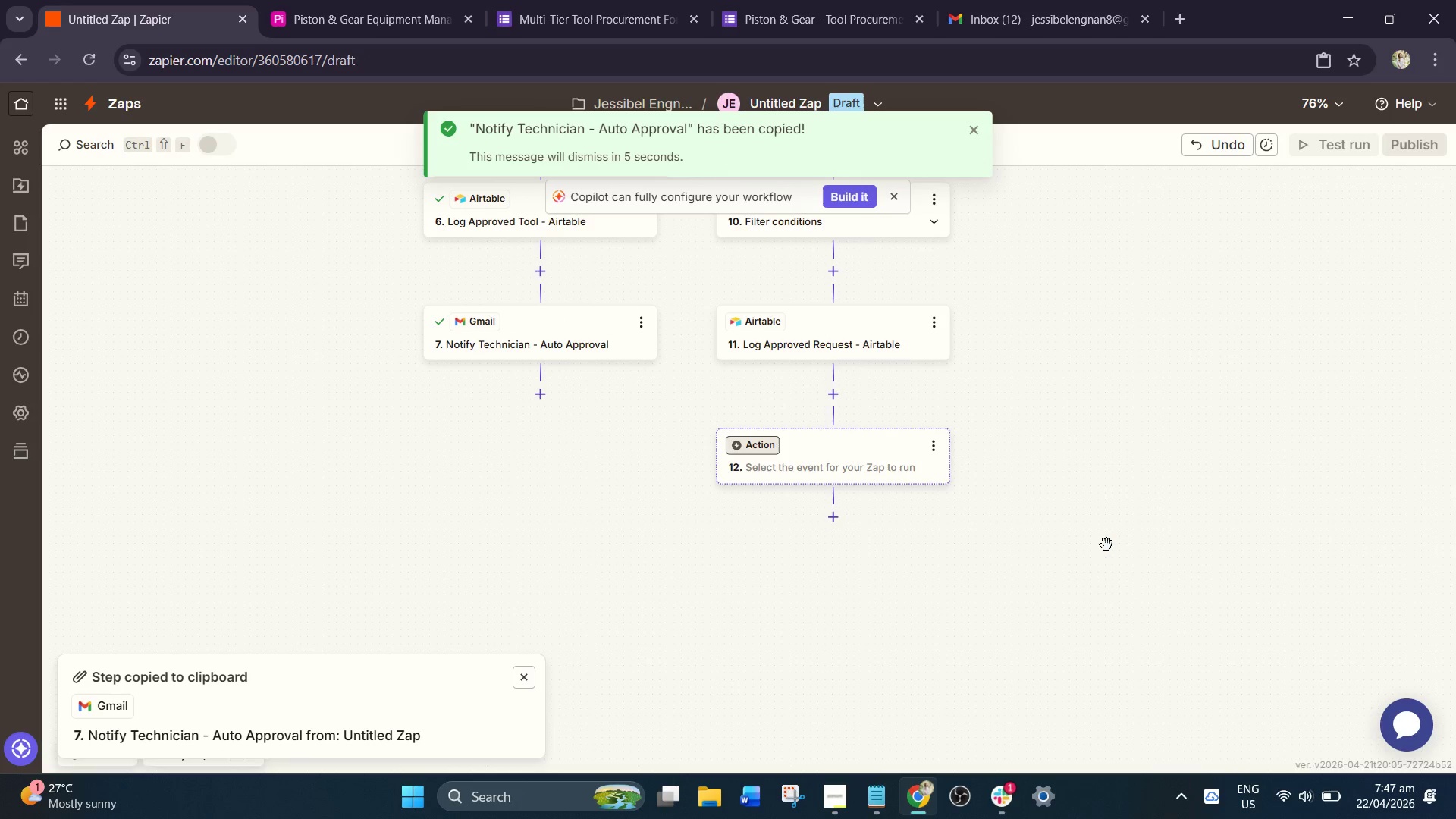 
left_click([894, 458])
 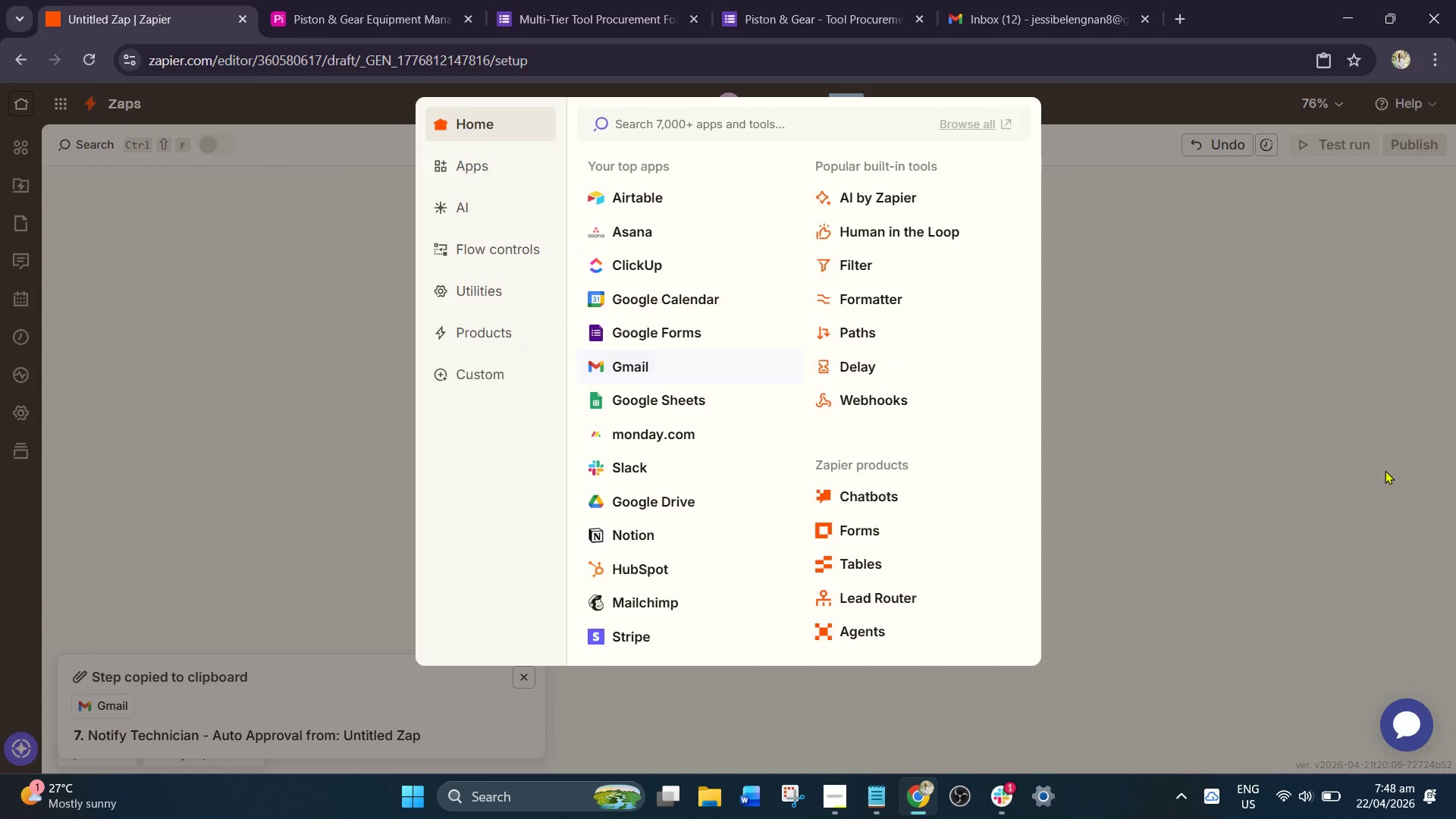 
wait(6.08)
 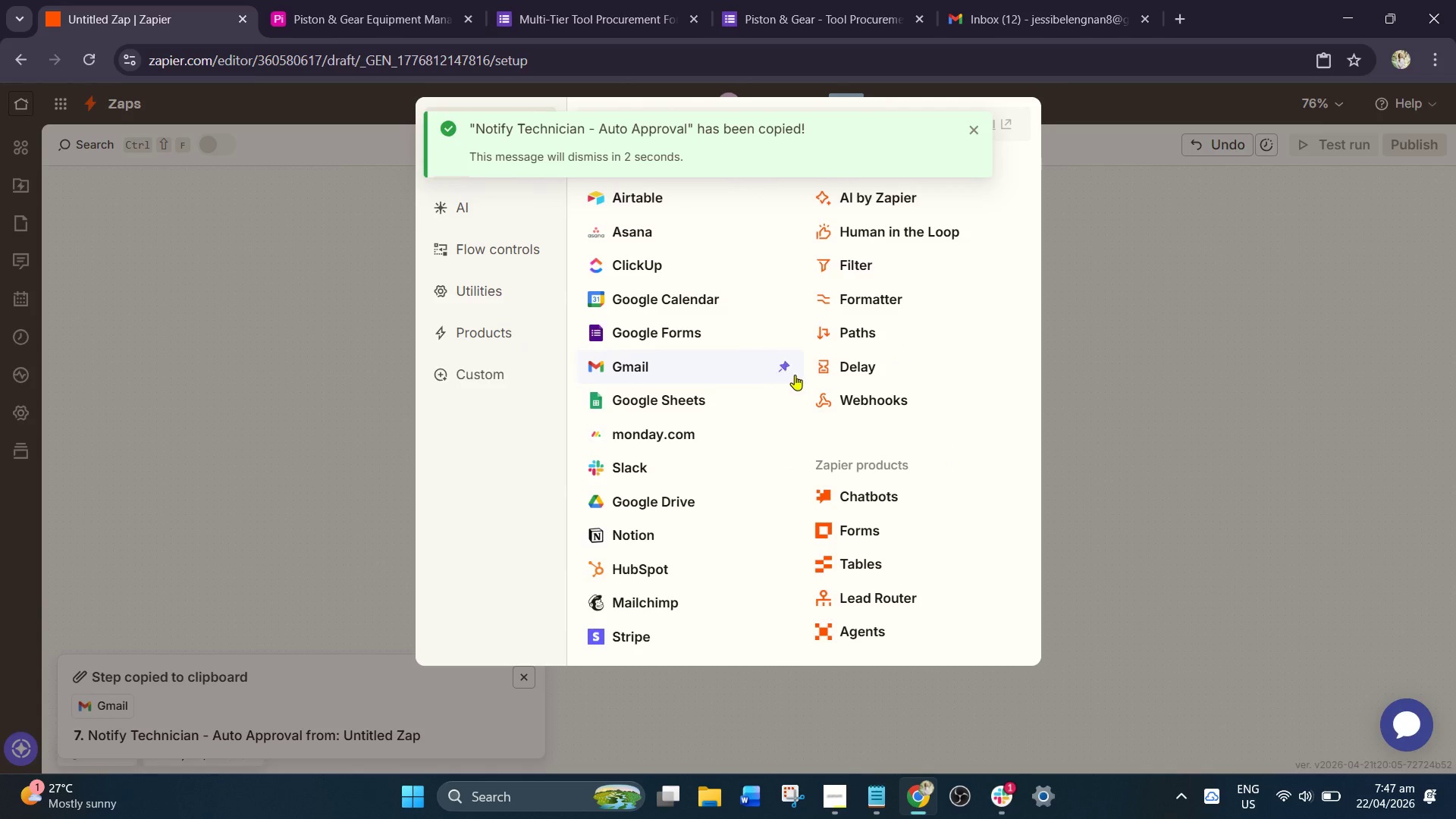 
left_click([649, 329])
 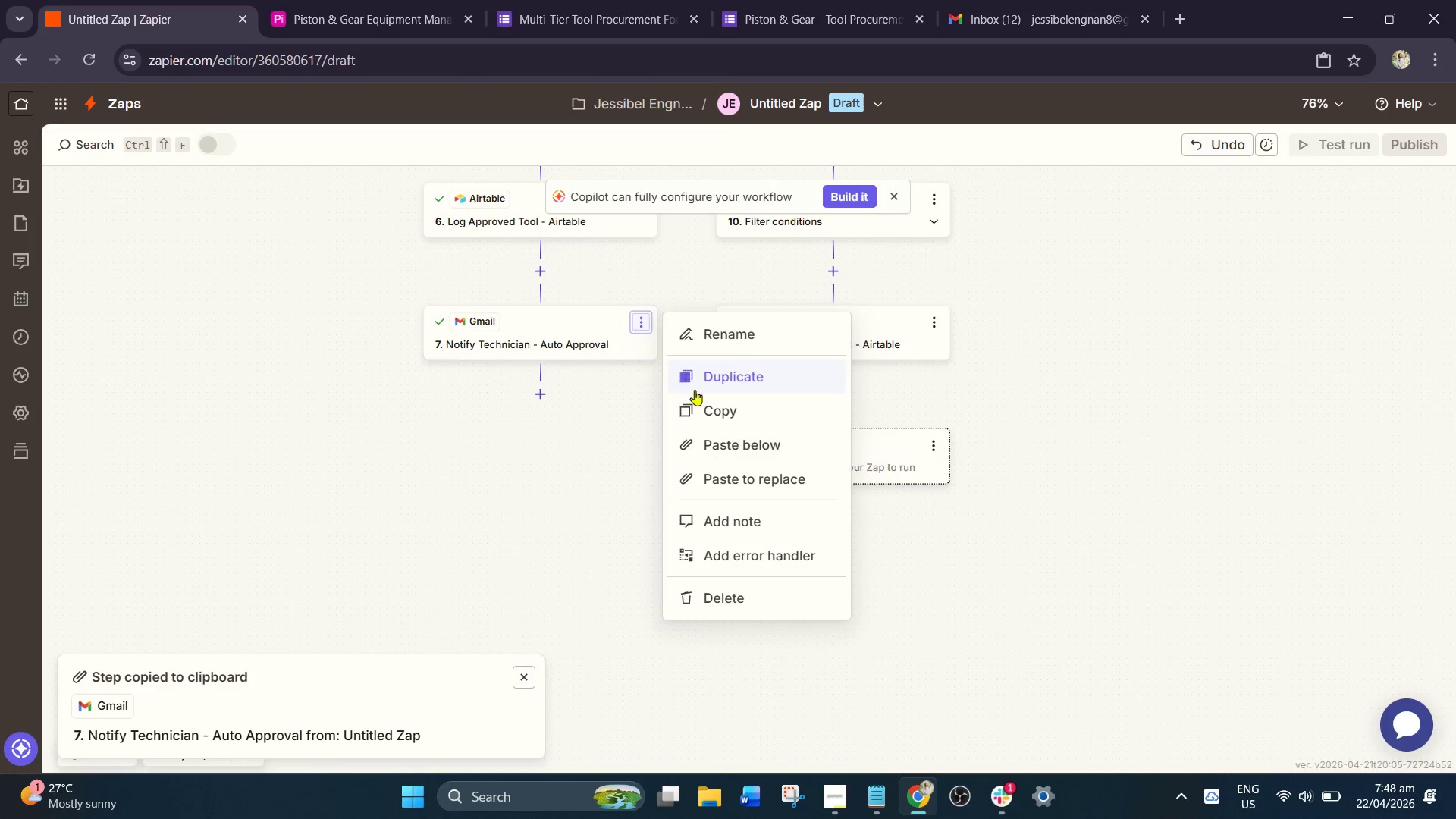 
left_click([713, 406])
 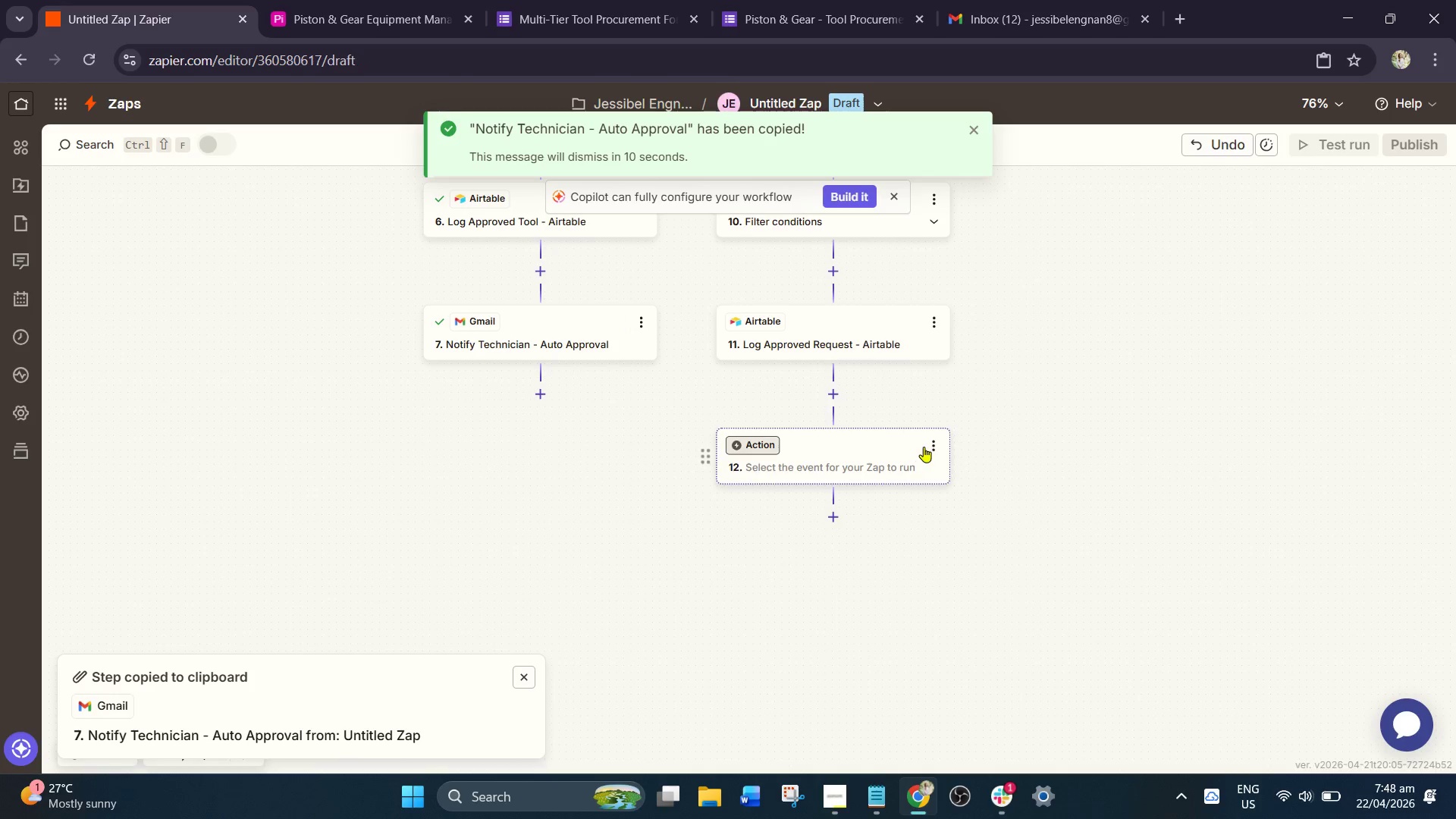 
left_click([929, 442])
 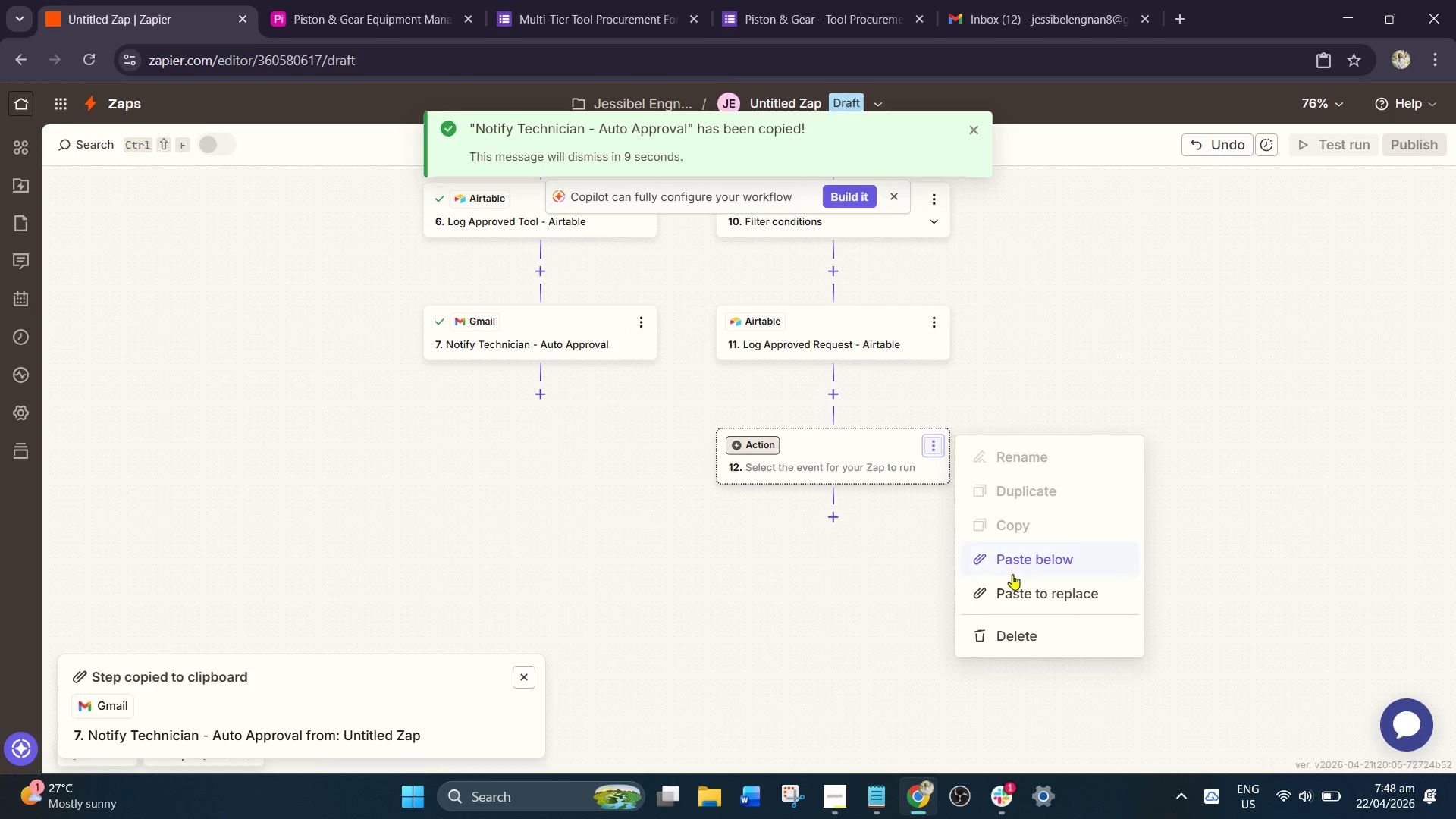 
left_click([1037, 588])
 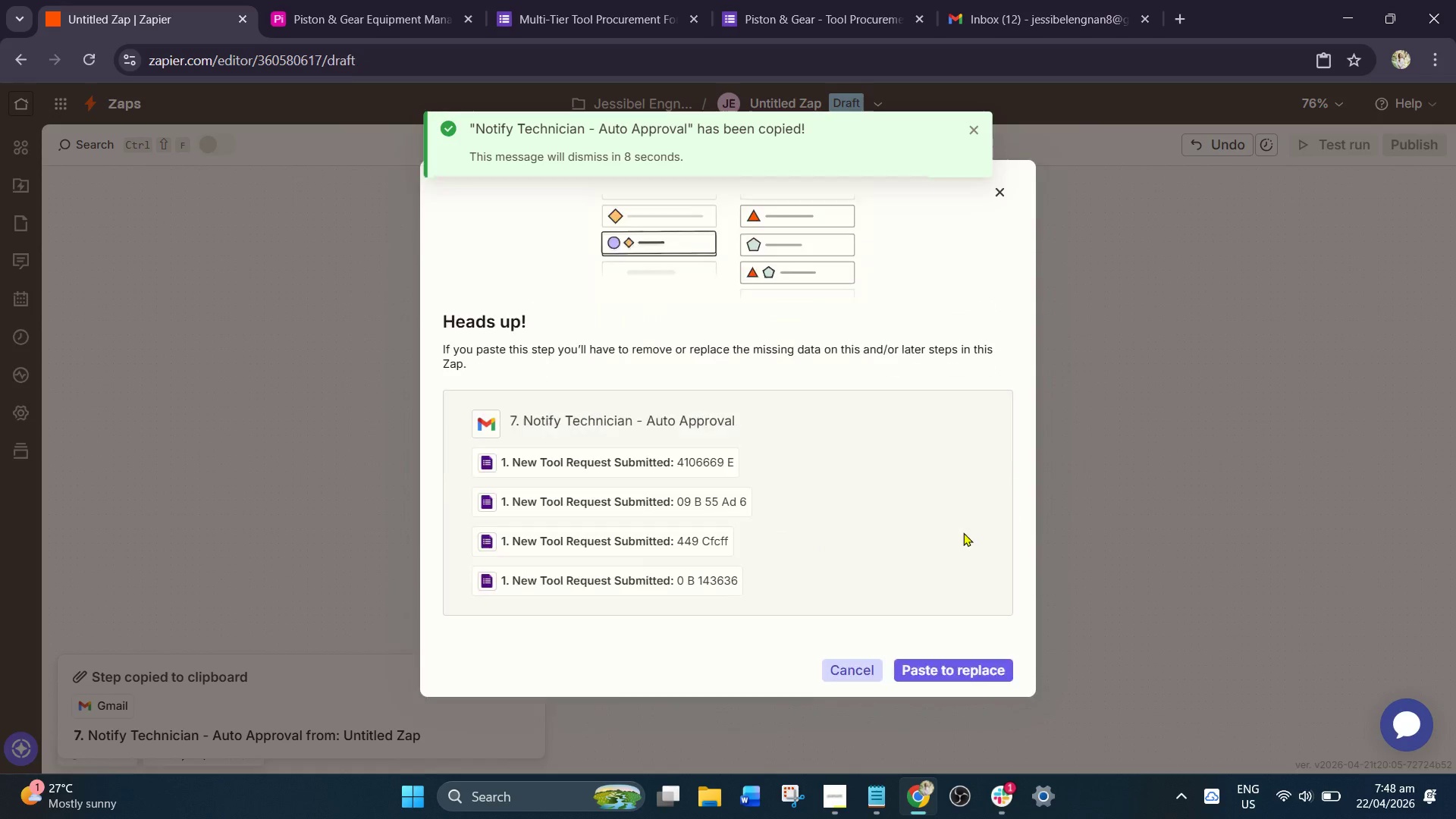 
left_click([961, 528])
 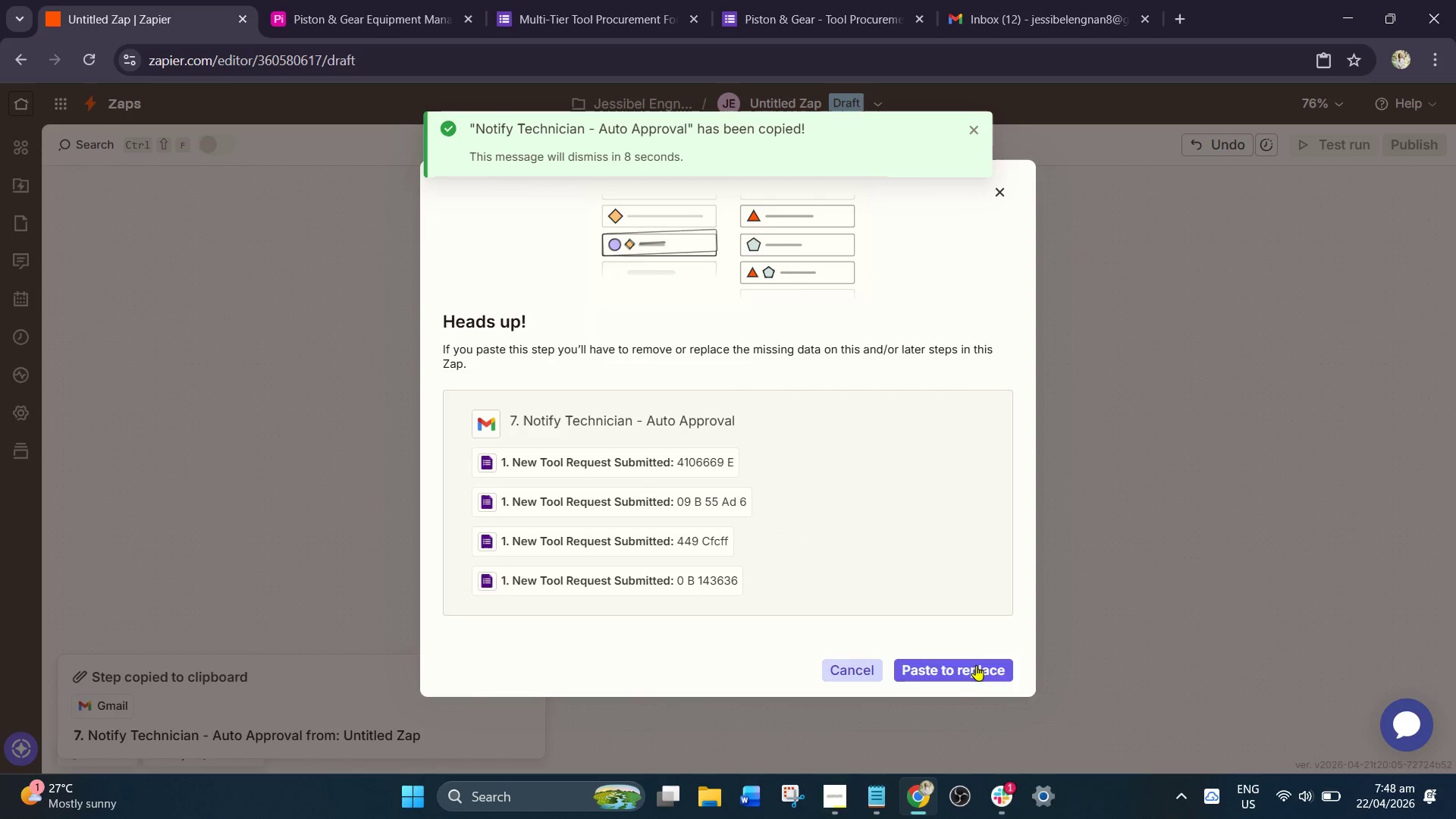 
left_click([976, 674])
 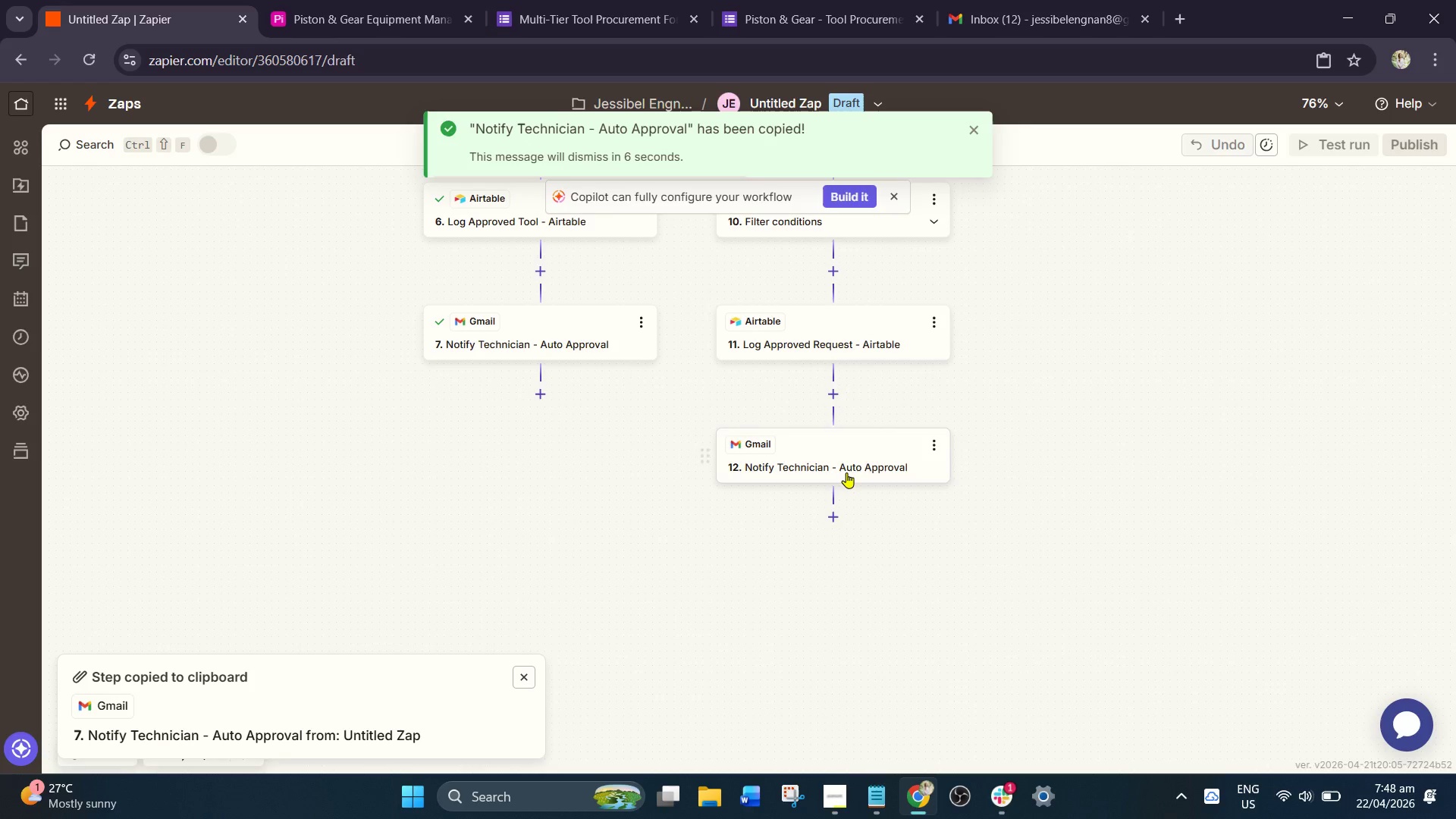 
double_click([846, 472])
 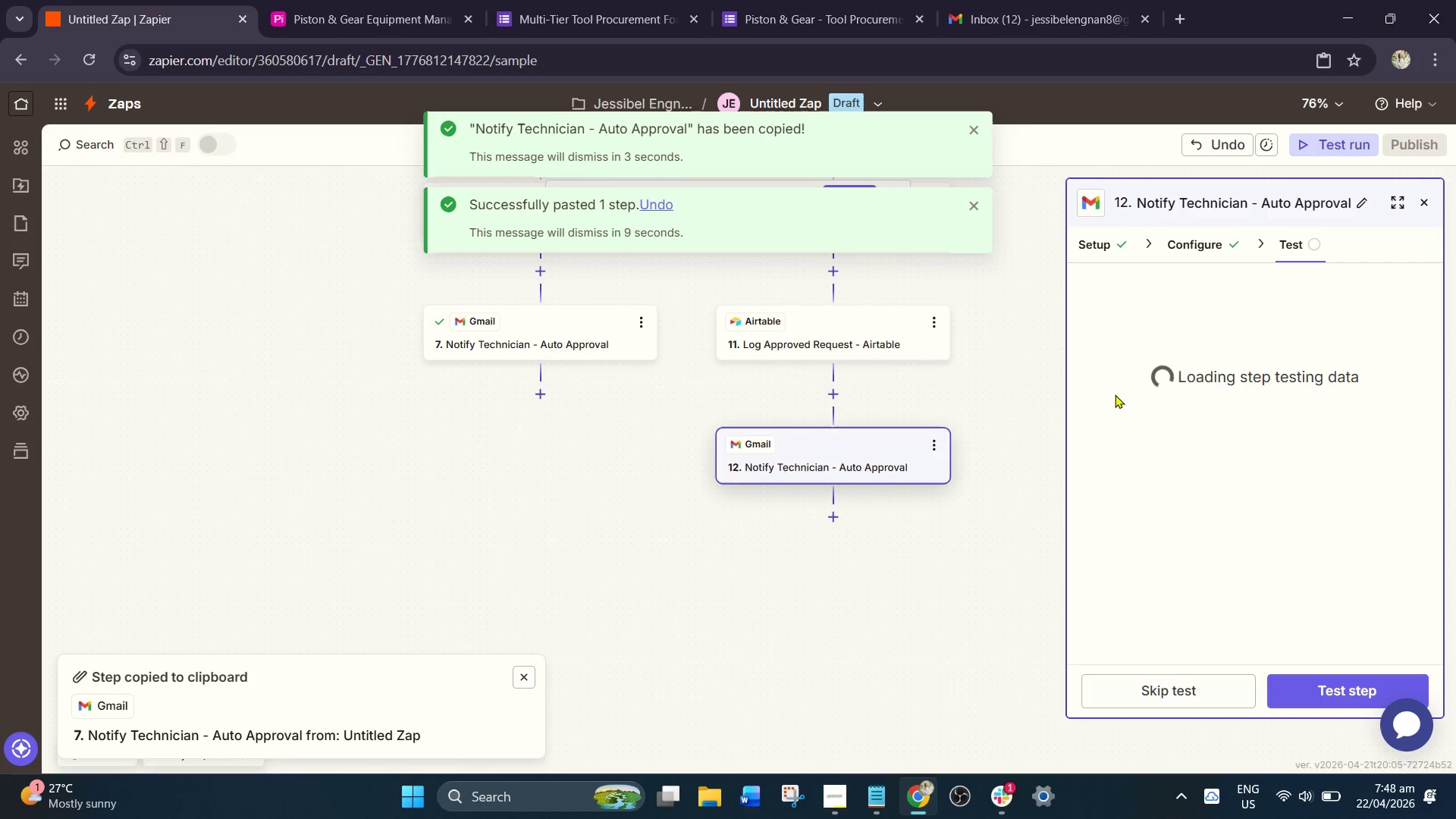 
left_click([1205, 247])
 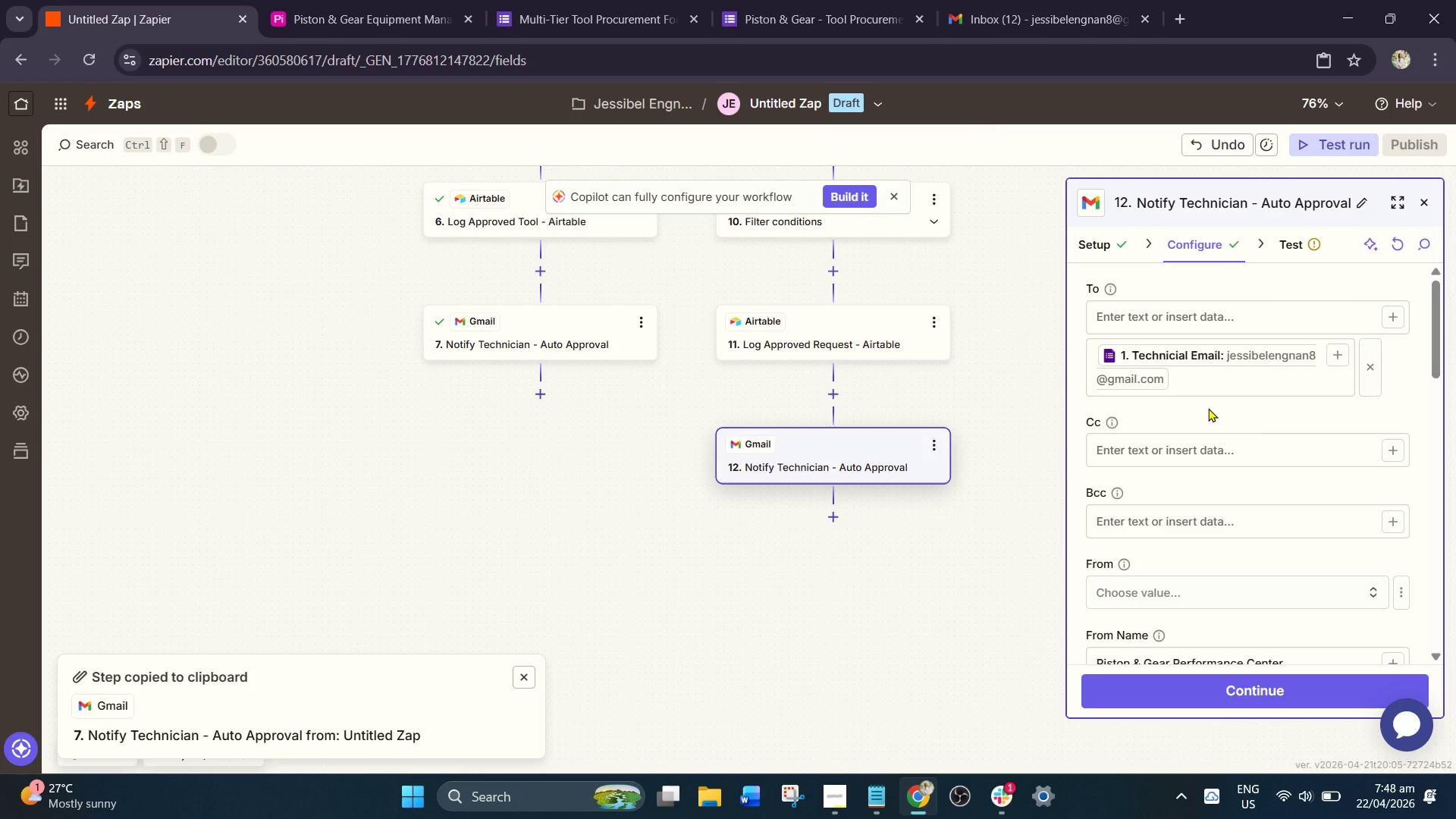 
wait(14.06)
 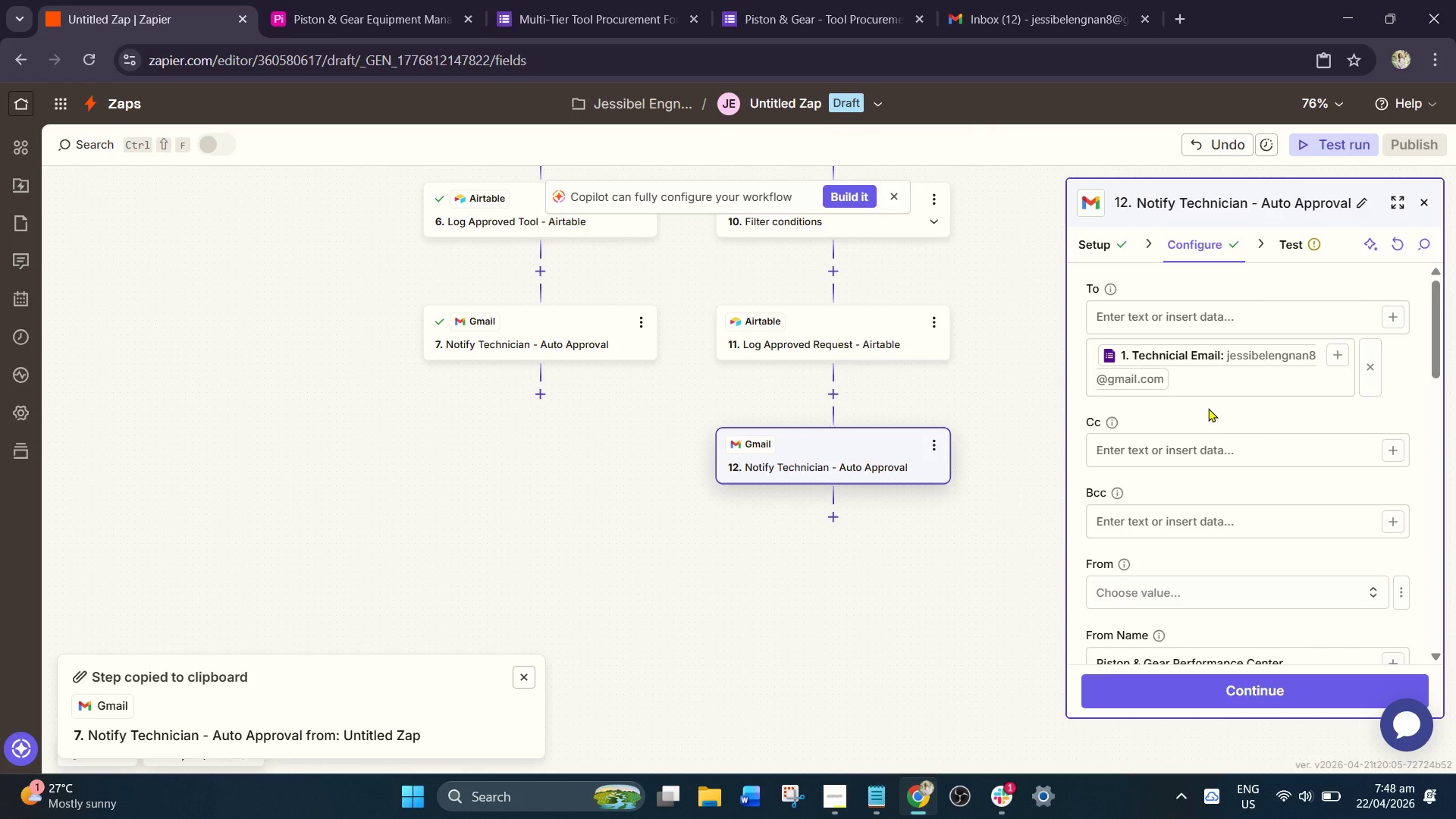 
scroll: coordinate [1194, 428], scroll_direction: down, amount: 3.0
 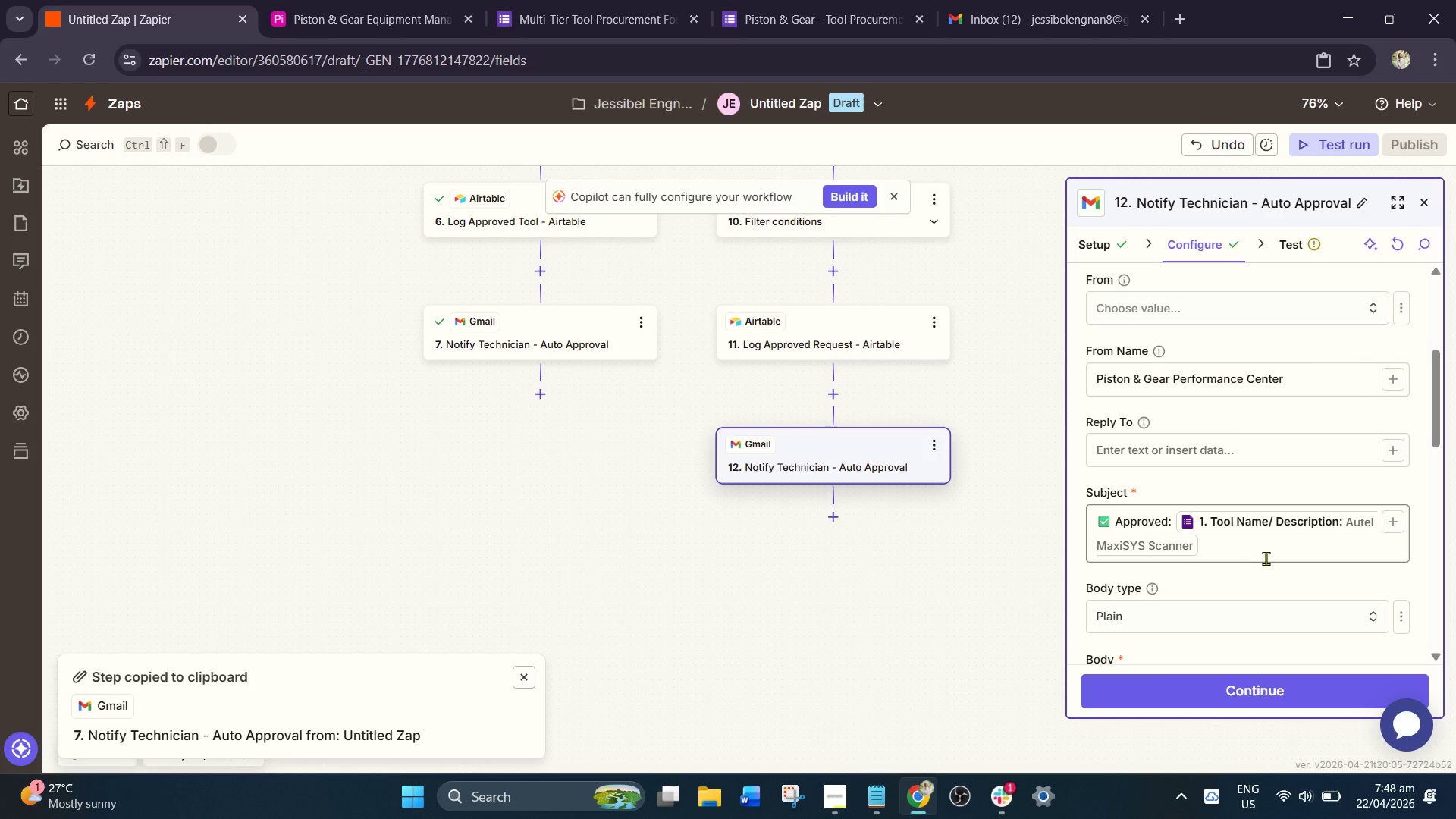 
left_click([1176, 521])
 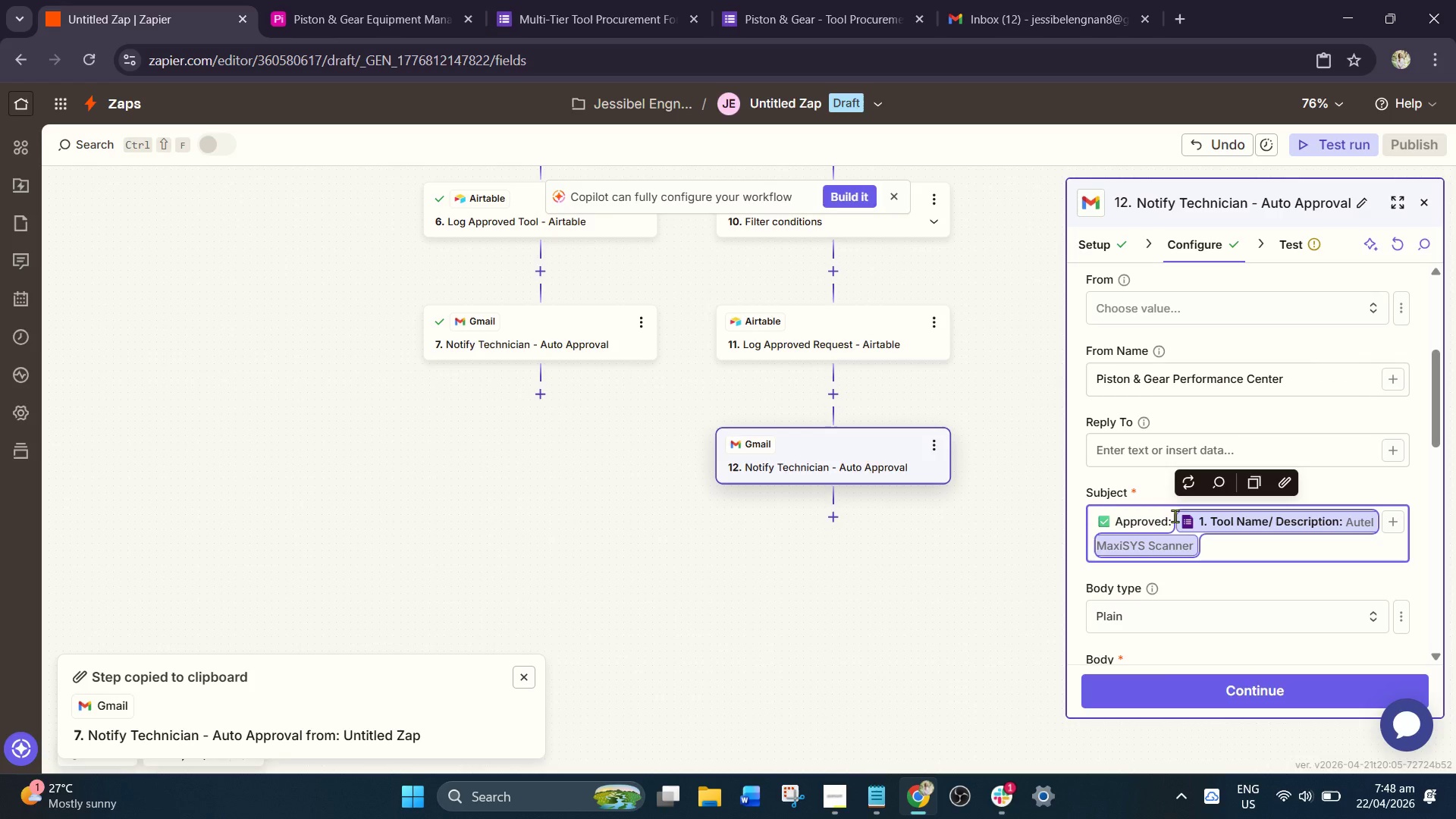 
left_click([1169, 513])
 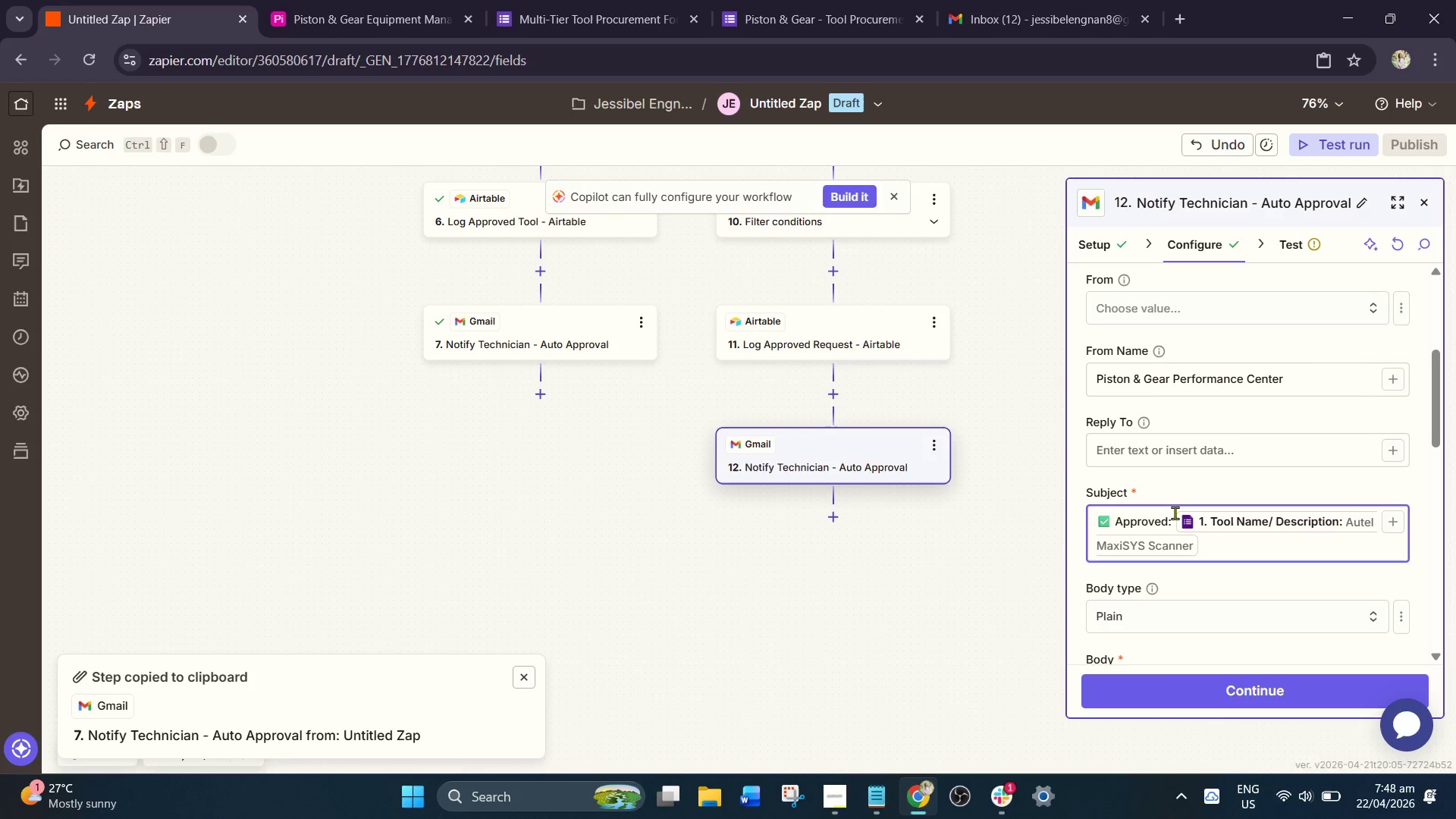 
left_click([1175, 513])
 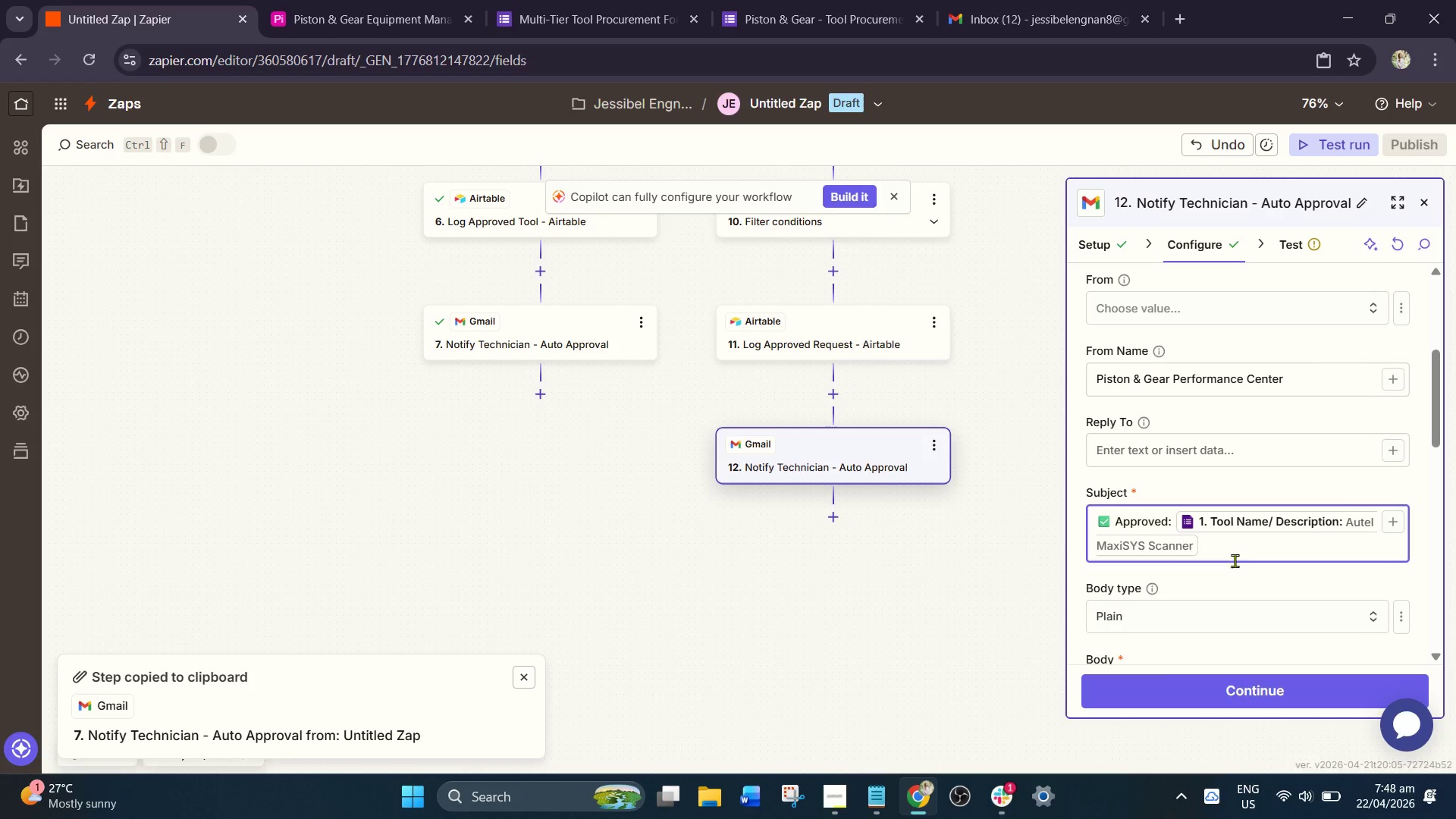 
scroll: coordinate [1238, 565], scroll_direction: down, amount: 3.0
 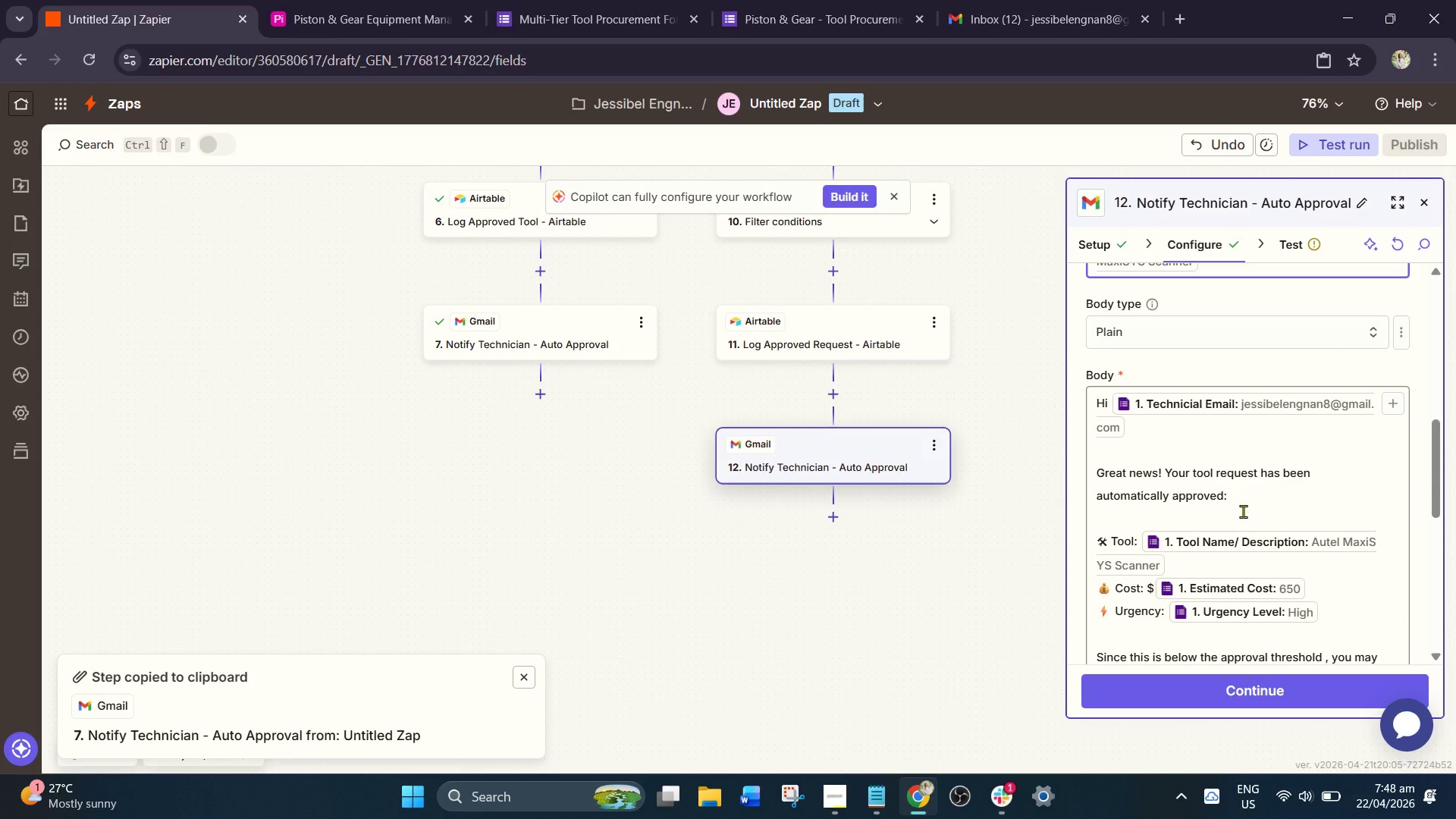 
wait(6.42)
 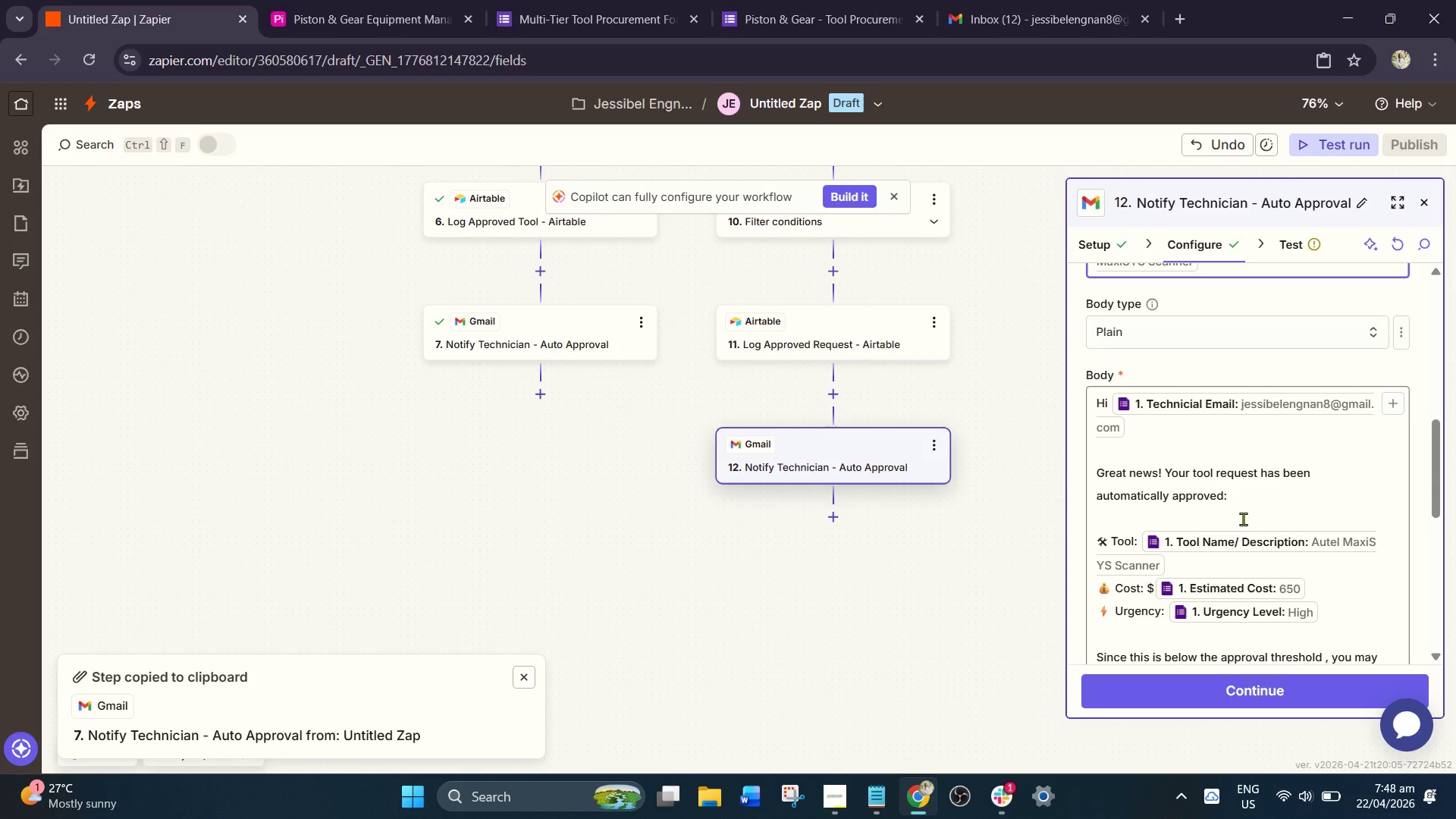 
left_click_drag(start_coordinate=[1243, 502], to_coordinate=[1087, 476])
 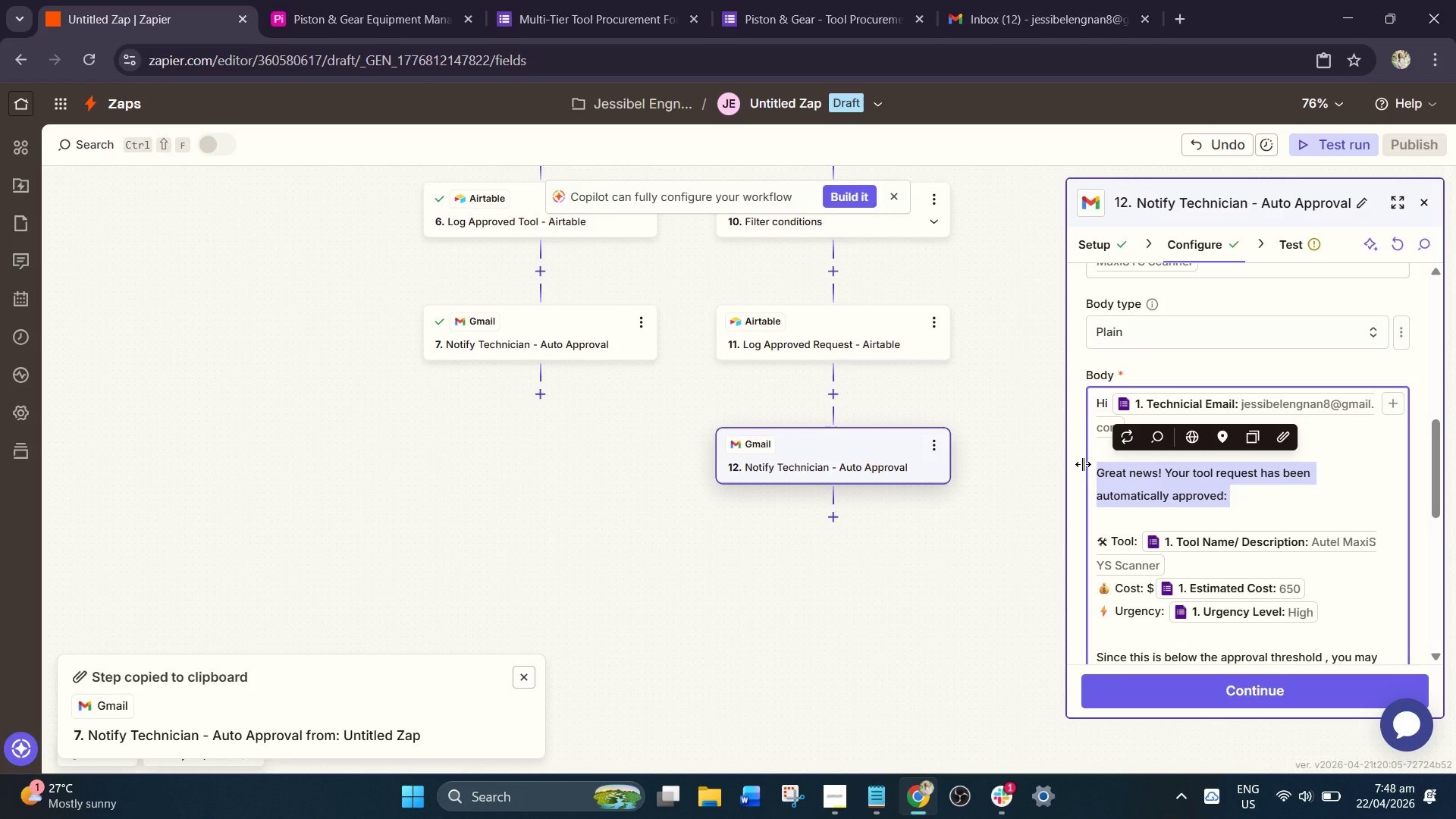 
key(Backspace)
 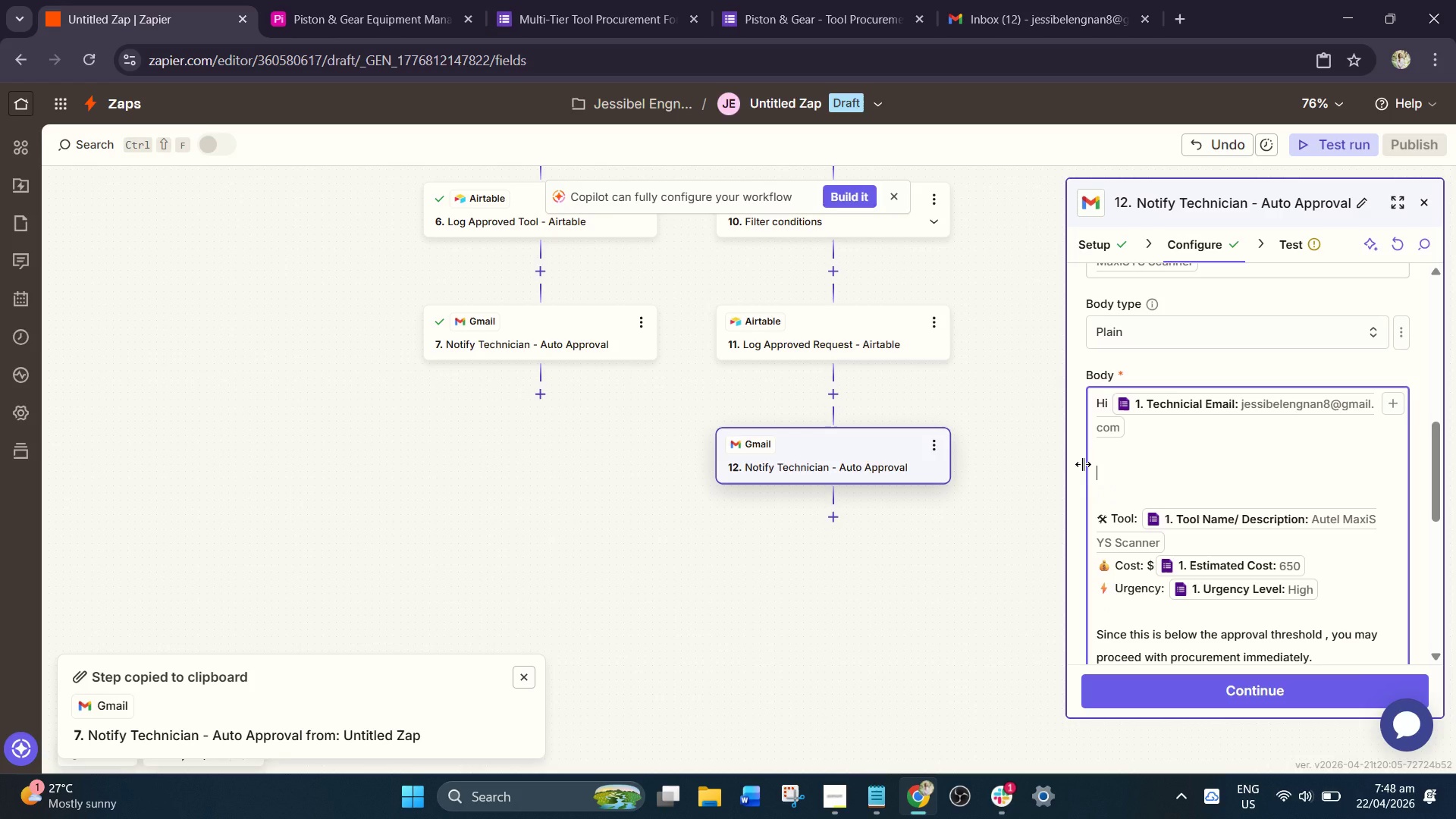 
key(Backspace)
 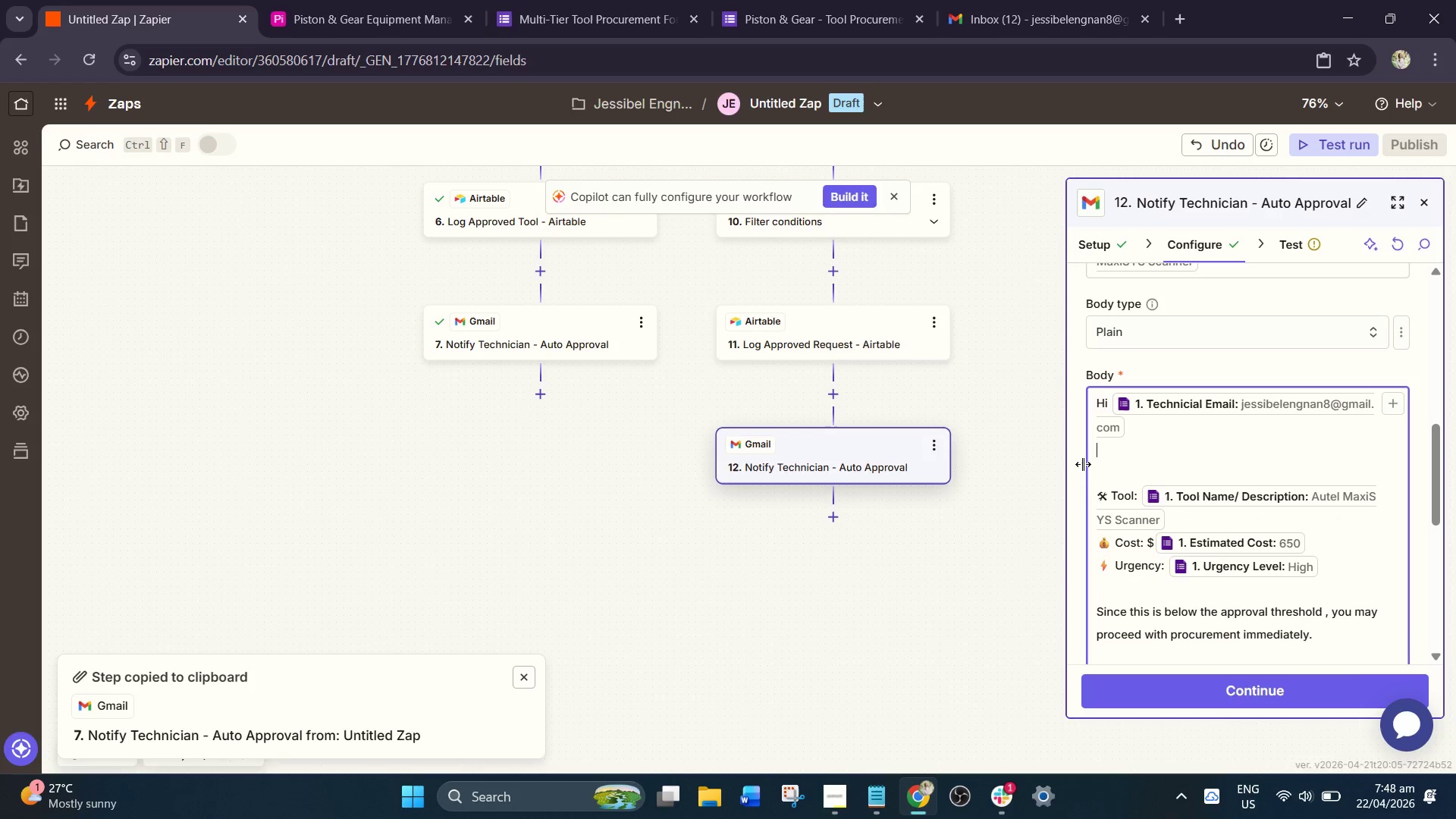 
key(Enter)
 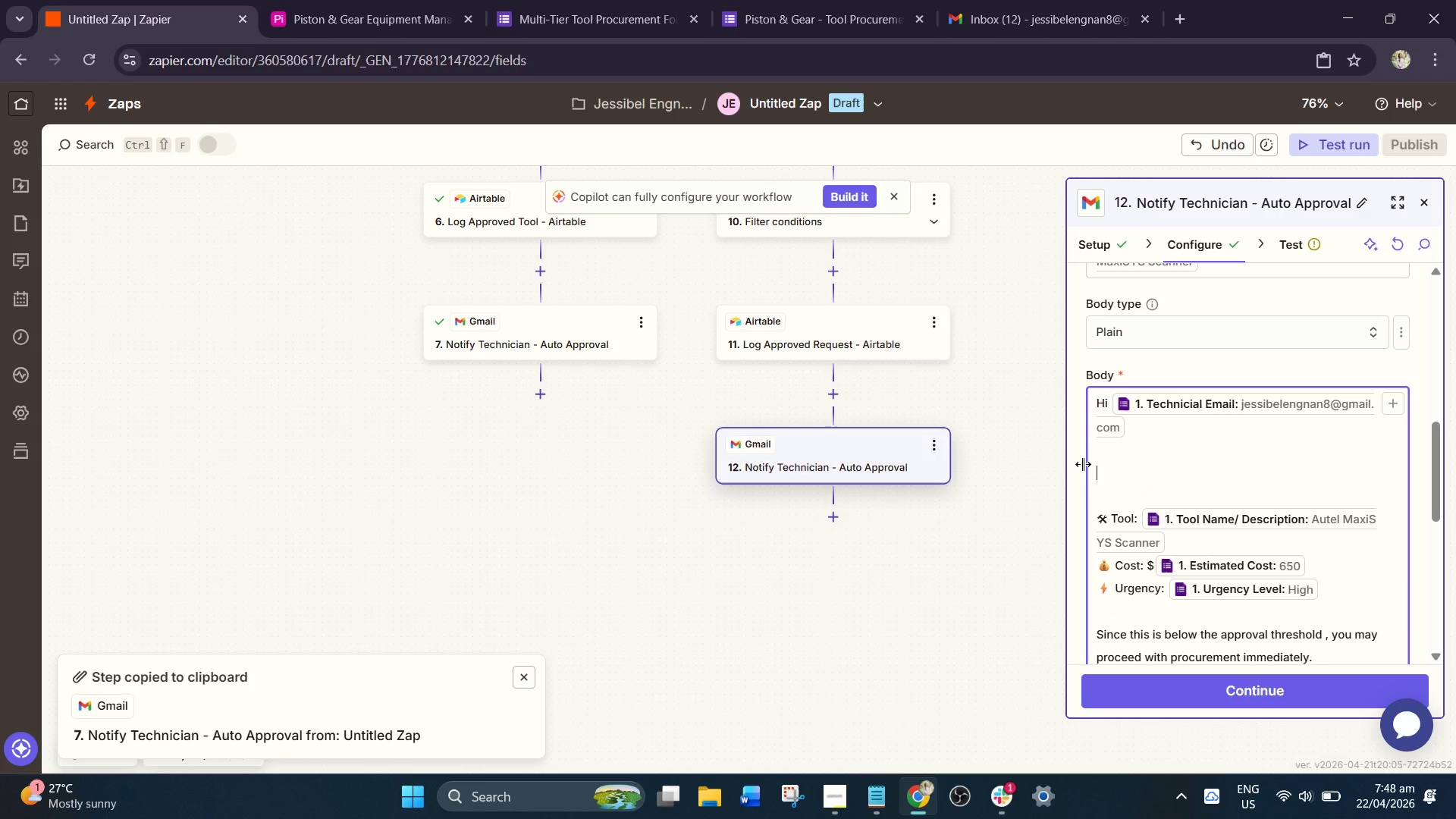 
hold_key(key=CapsLock, duration=0.33)
 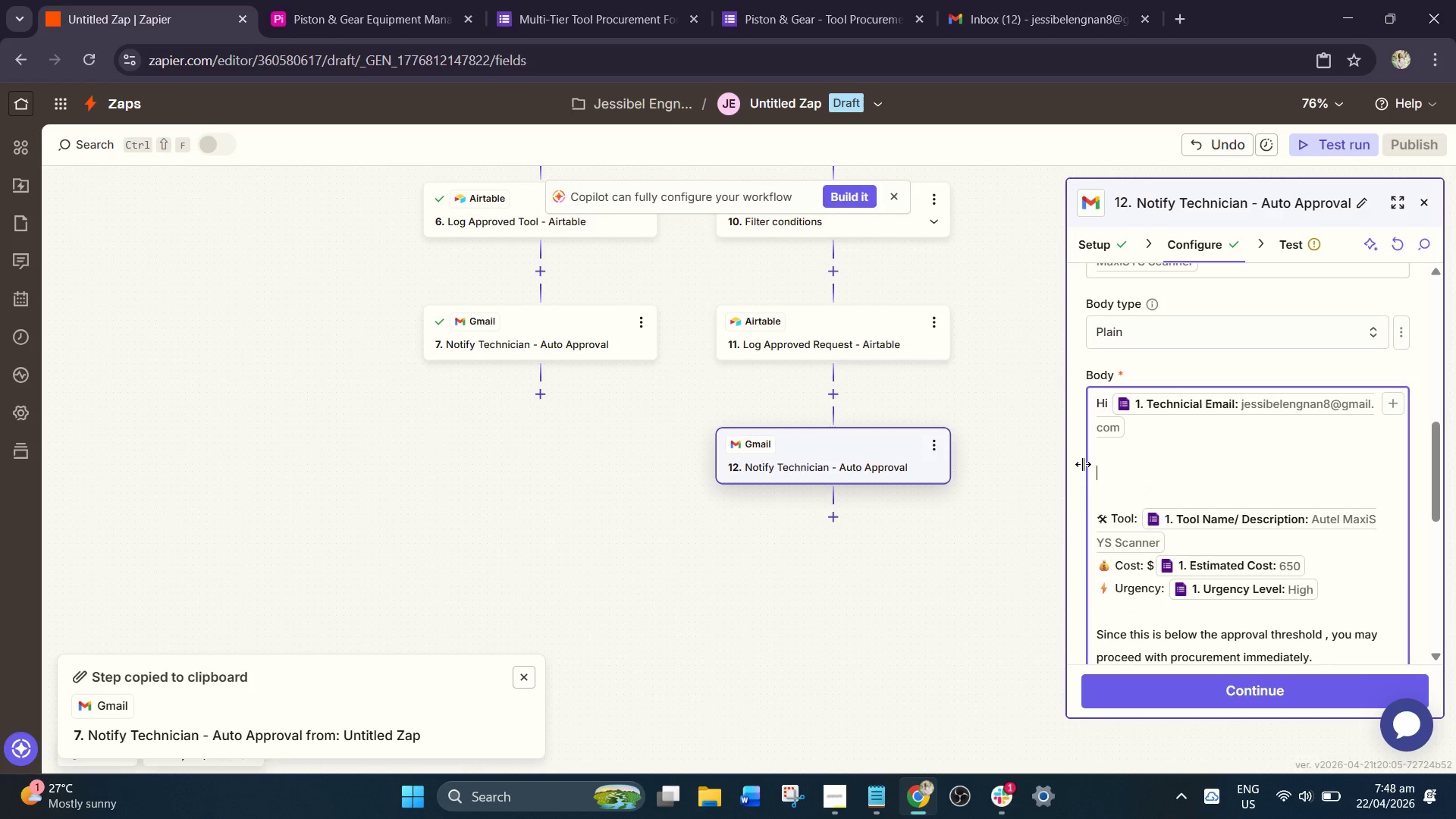 
type(yOUR T)
key(Backspace)
key(Backspace)
key(Backspace)
key(Backspace)
key(Backspace)
key(Backspace)
type(Your tool request a)
key(Backspace)
type(has been approved)
key(Backspace)
key(Backspace)
key(Backspace)
key(Backspace)
key(Backspace)
key(Backspace)
key(Backspace)
key(Backspace)
type(APPro)
key(Backspace)
type(RO)
key(Backspace)
key(Backspace)
type(R)
key(Backspace)
key(Backspace)
type(ROVED by management:)
 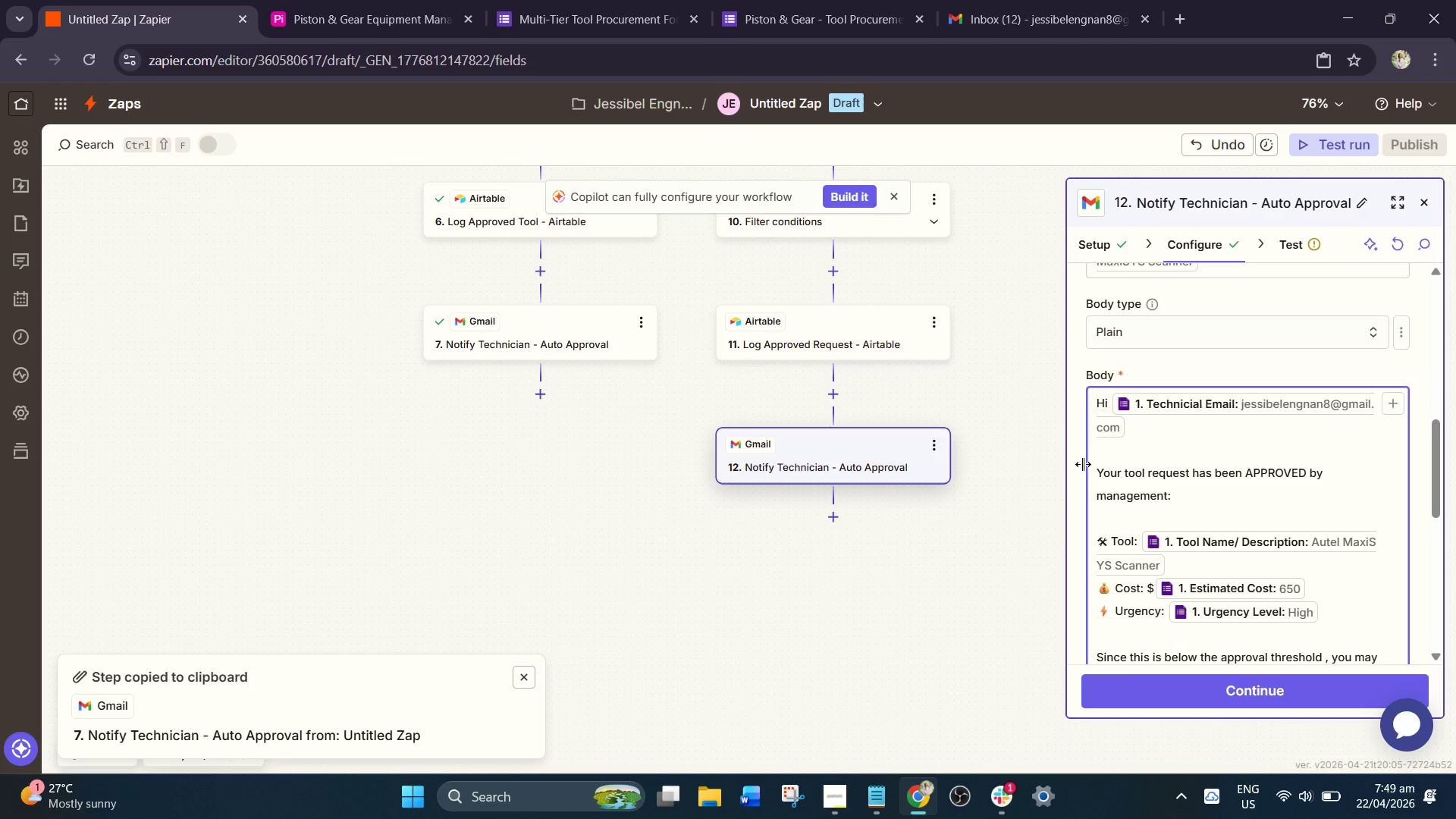 
scroll: coordinate [1150, 510], scroll_direction: down, amount: 2.0
 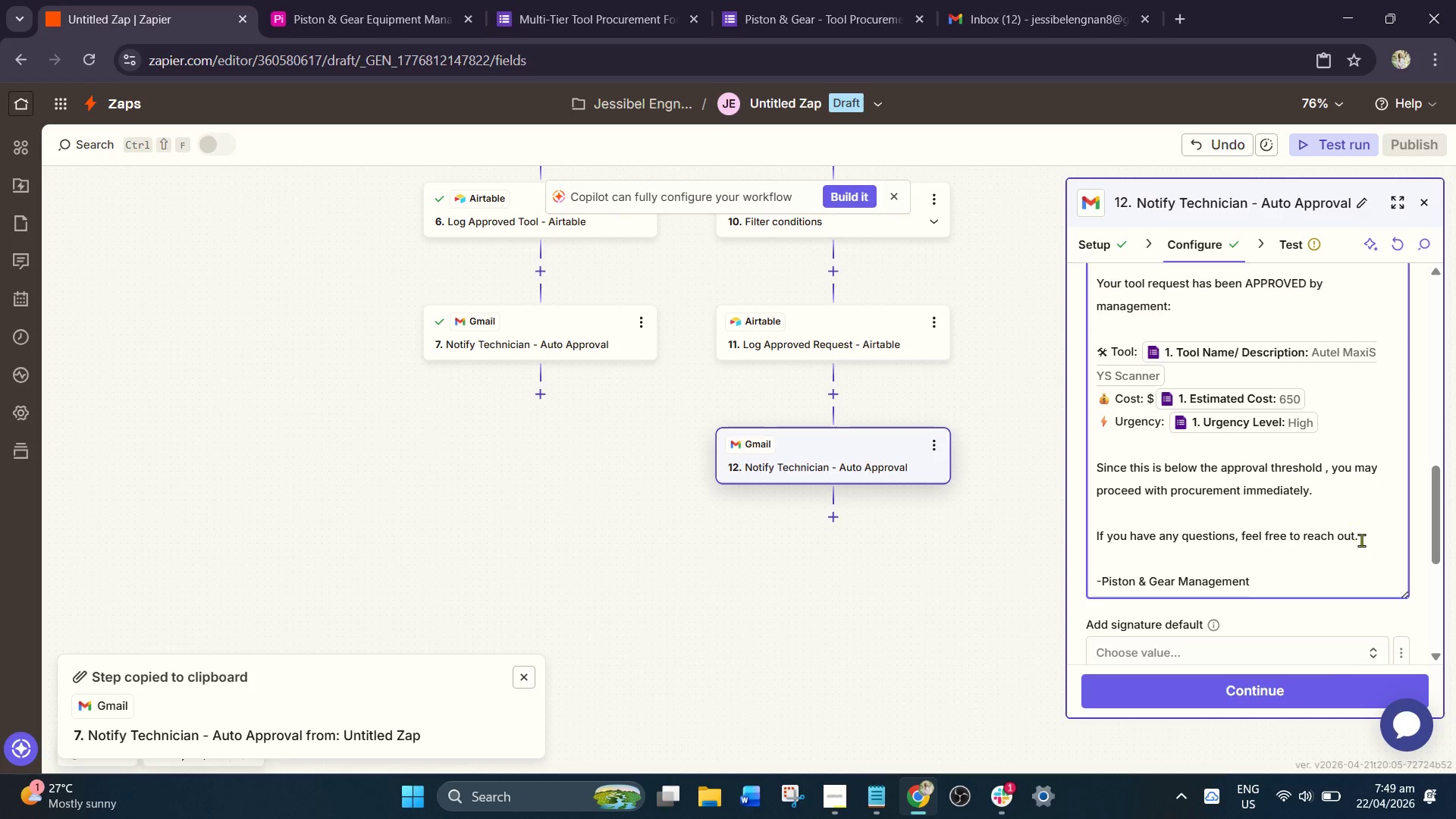 
left_click_drag(start_coordinate=[1363, 546], to_coordinate=[1101, 464])
 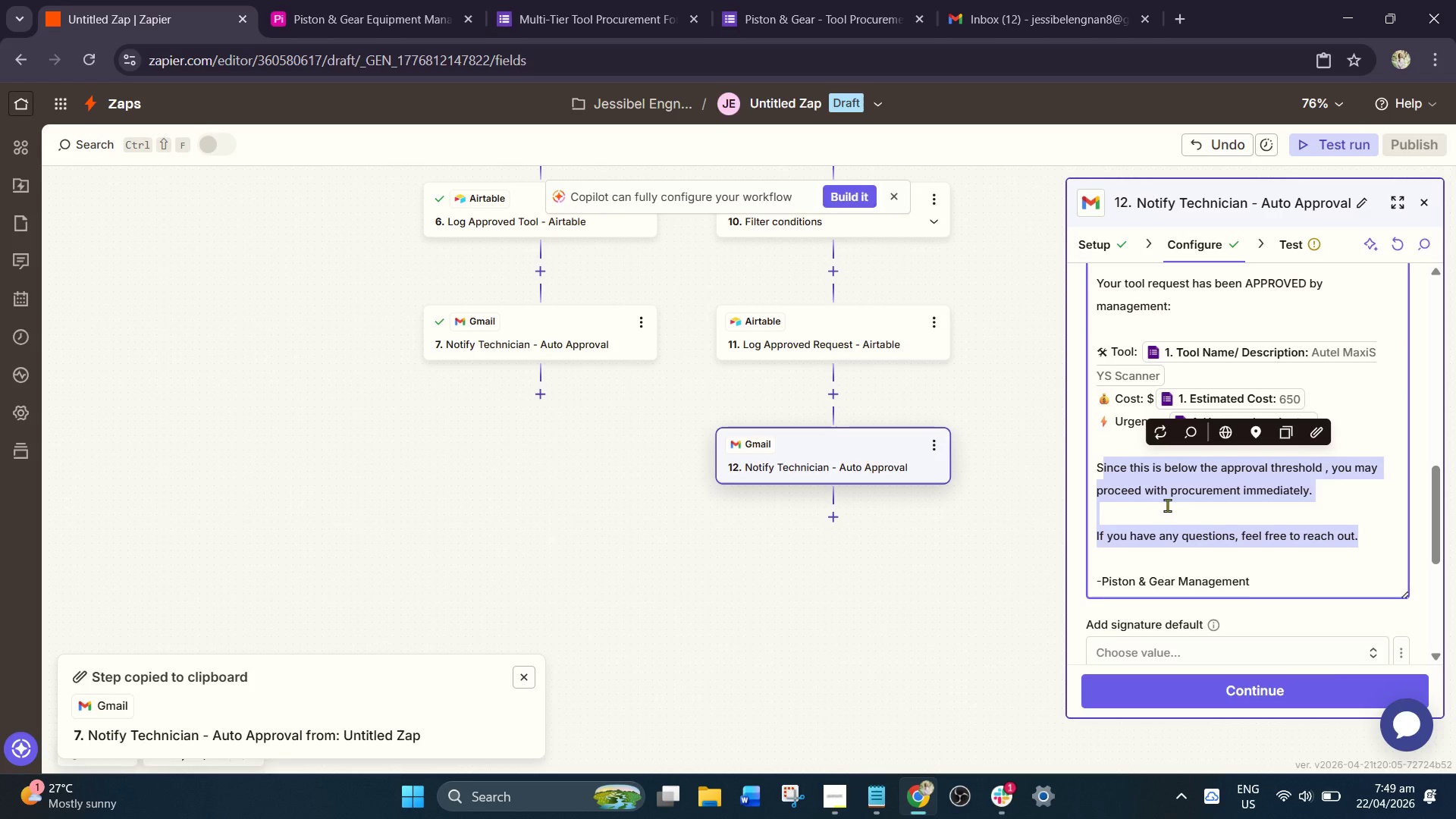 
key(Backspace)
 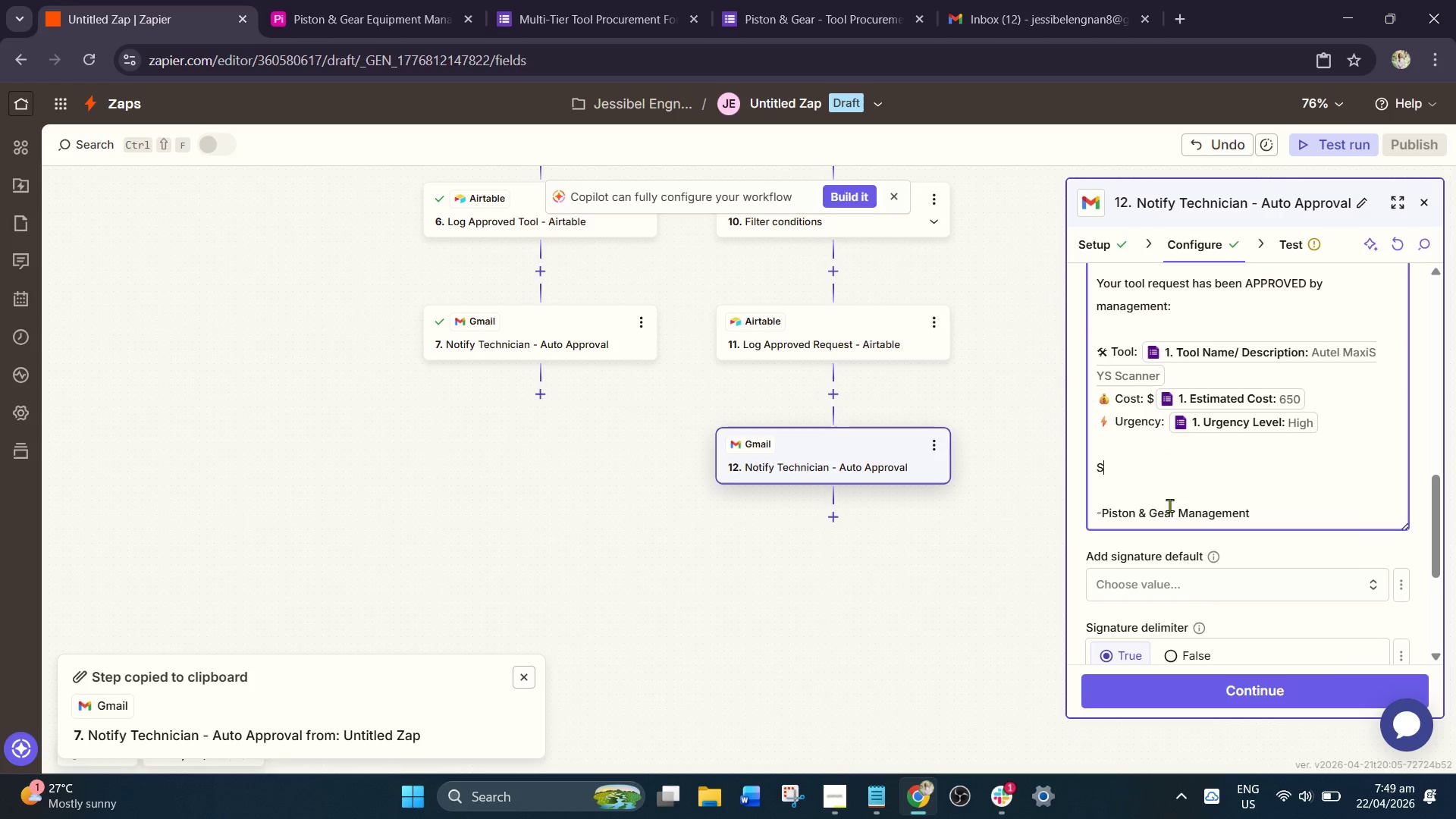 
key(Backspace)
 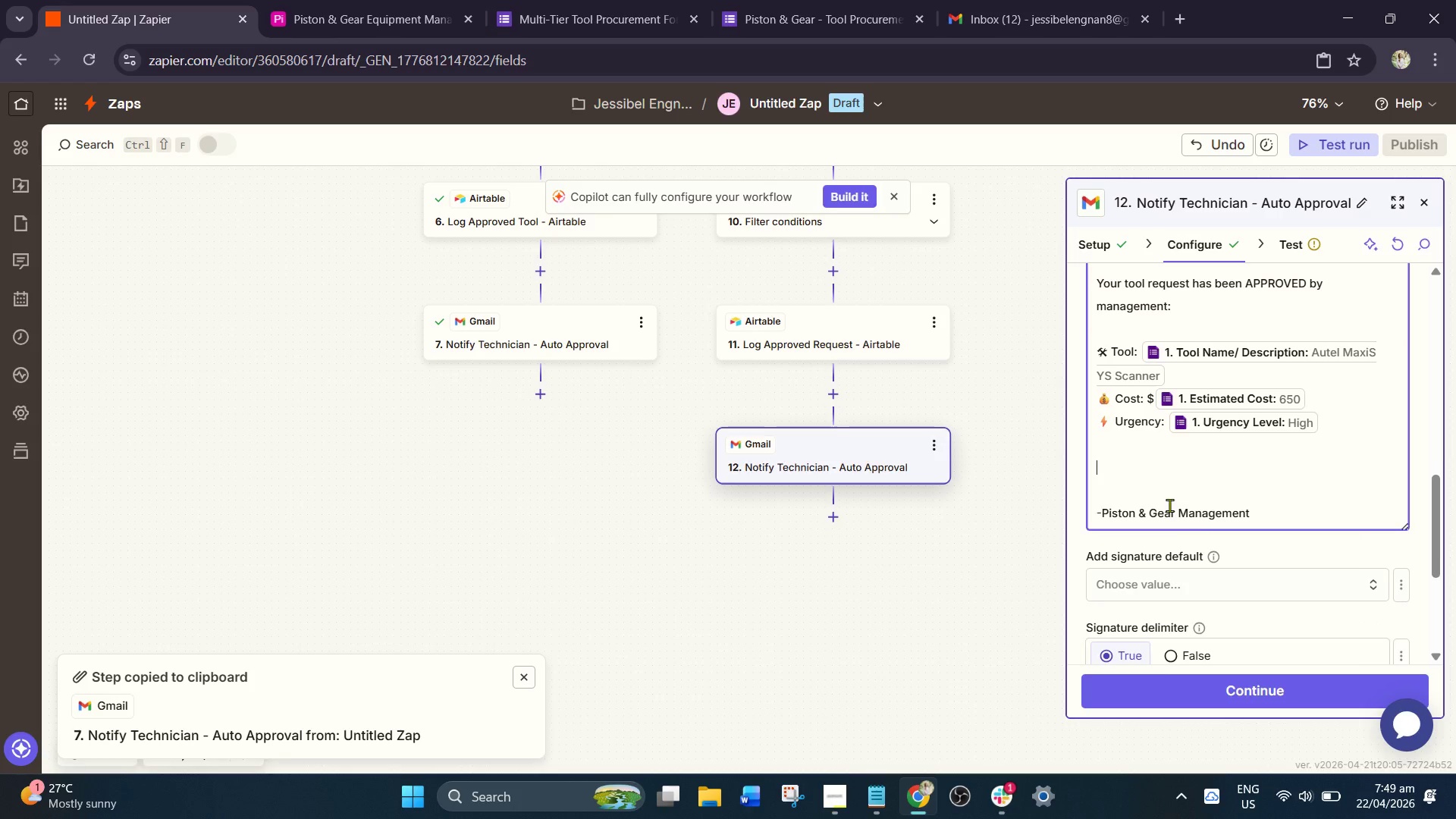 
key(Backspace)
 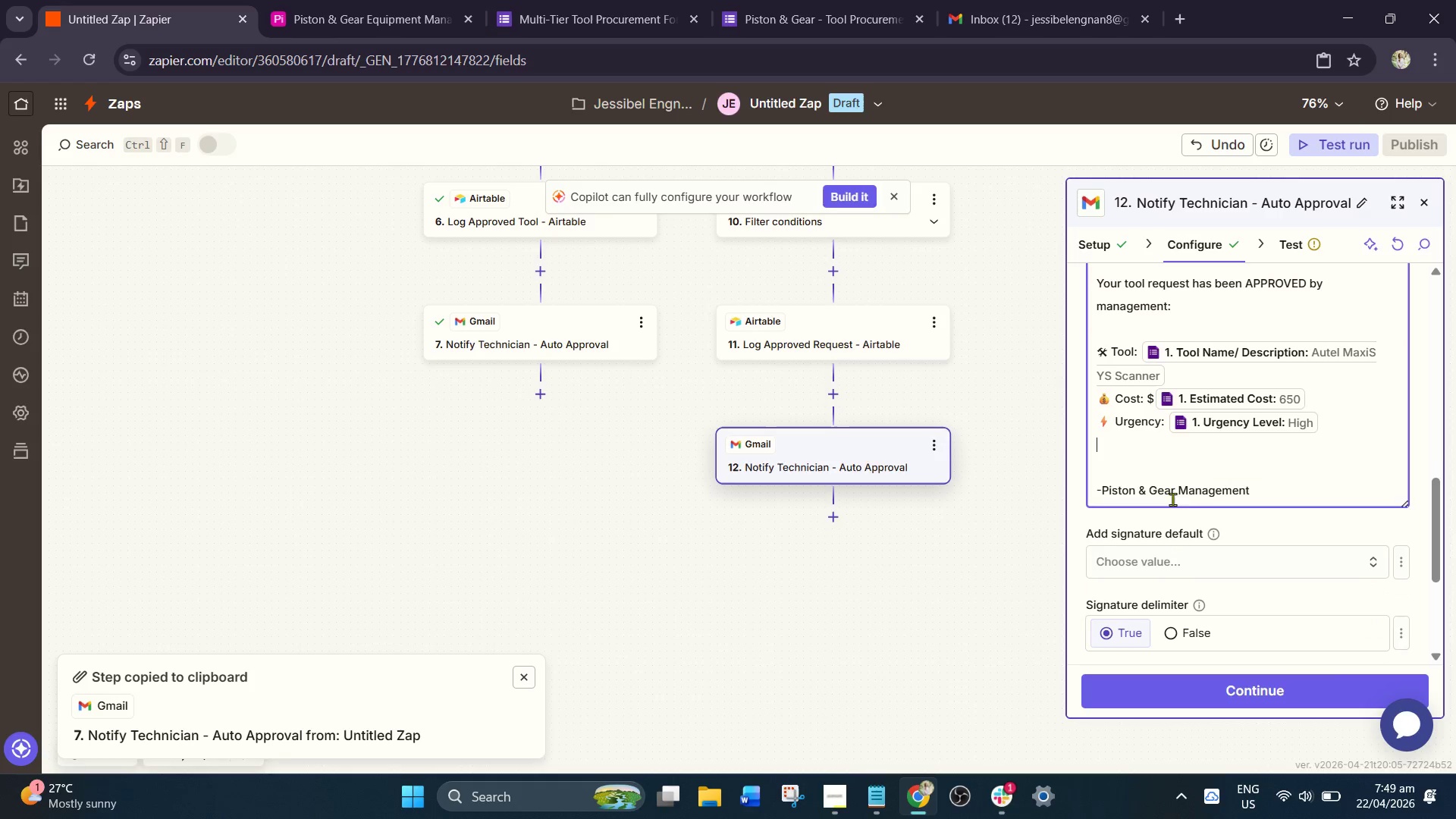 
key(Backspace)
 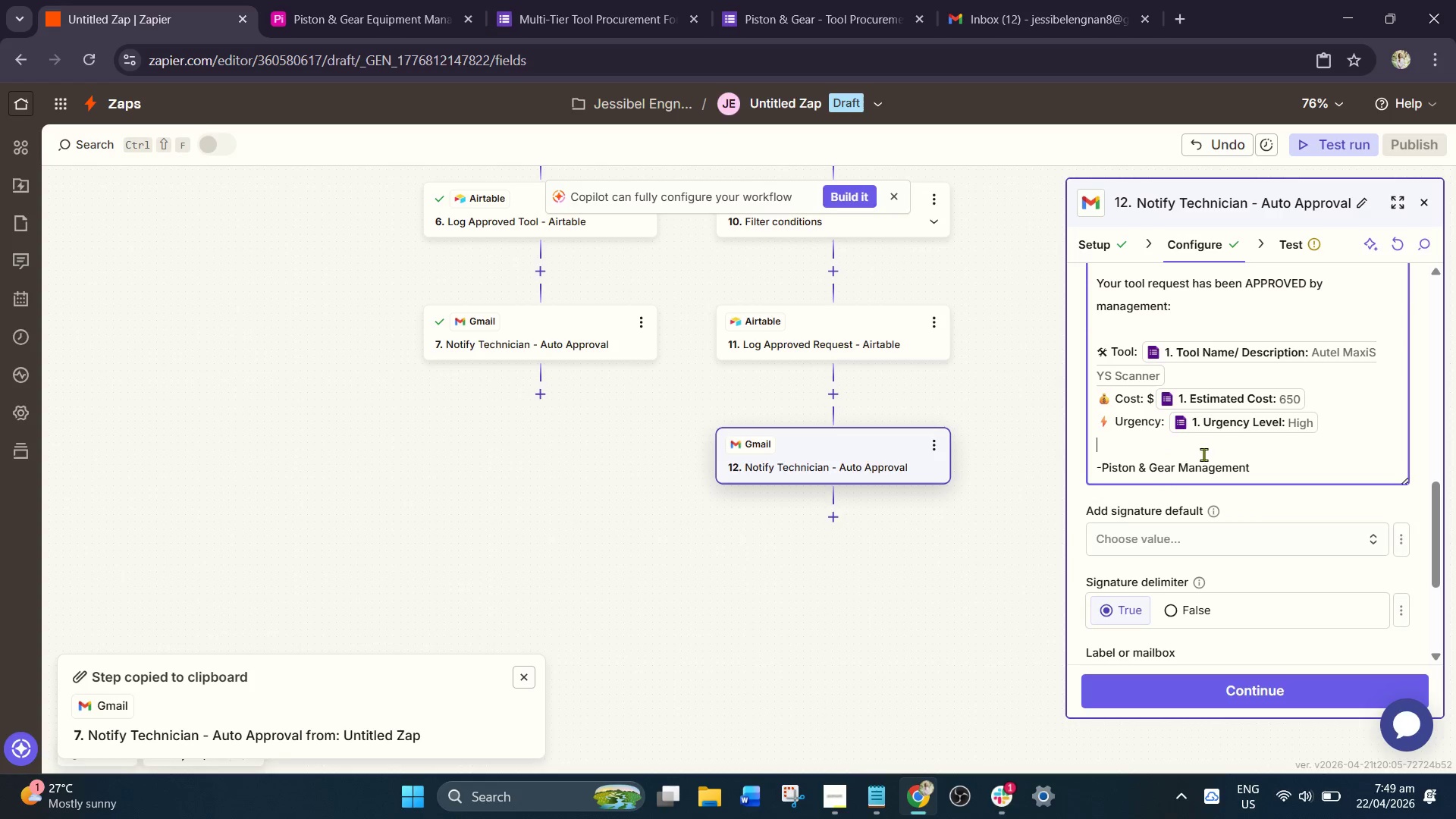 
key(Enter)
 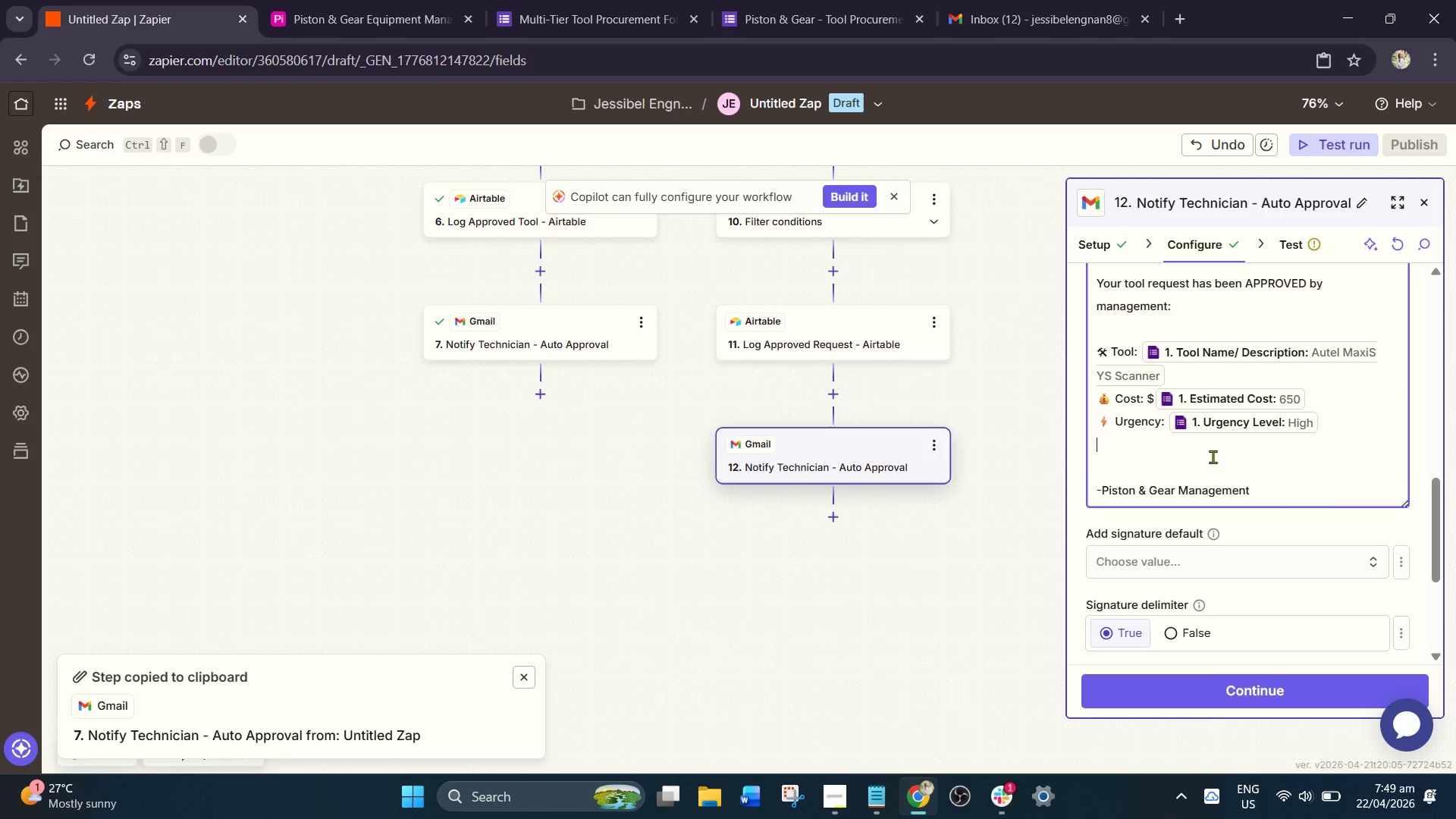 
key(Enter)
 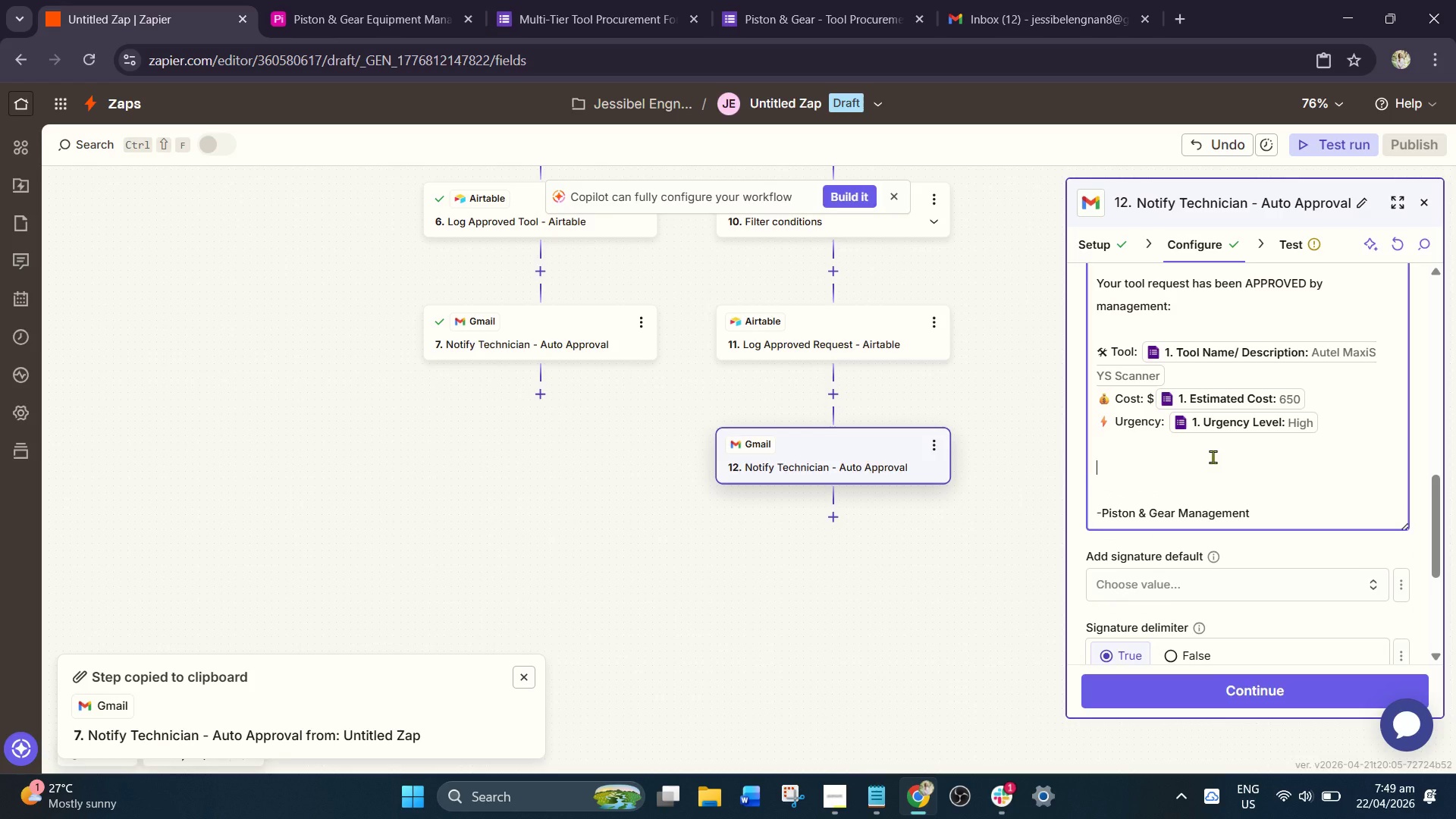 
type(You may now proceed with procurm)
key(Backspace)
key(Backspace)
type(e)
key(Backspace)
type(rement)
 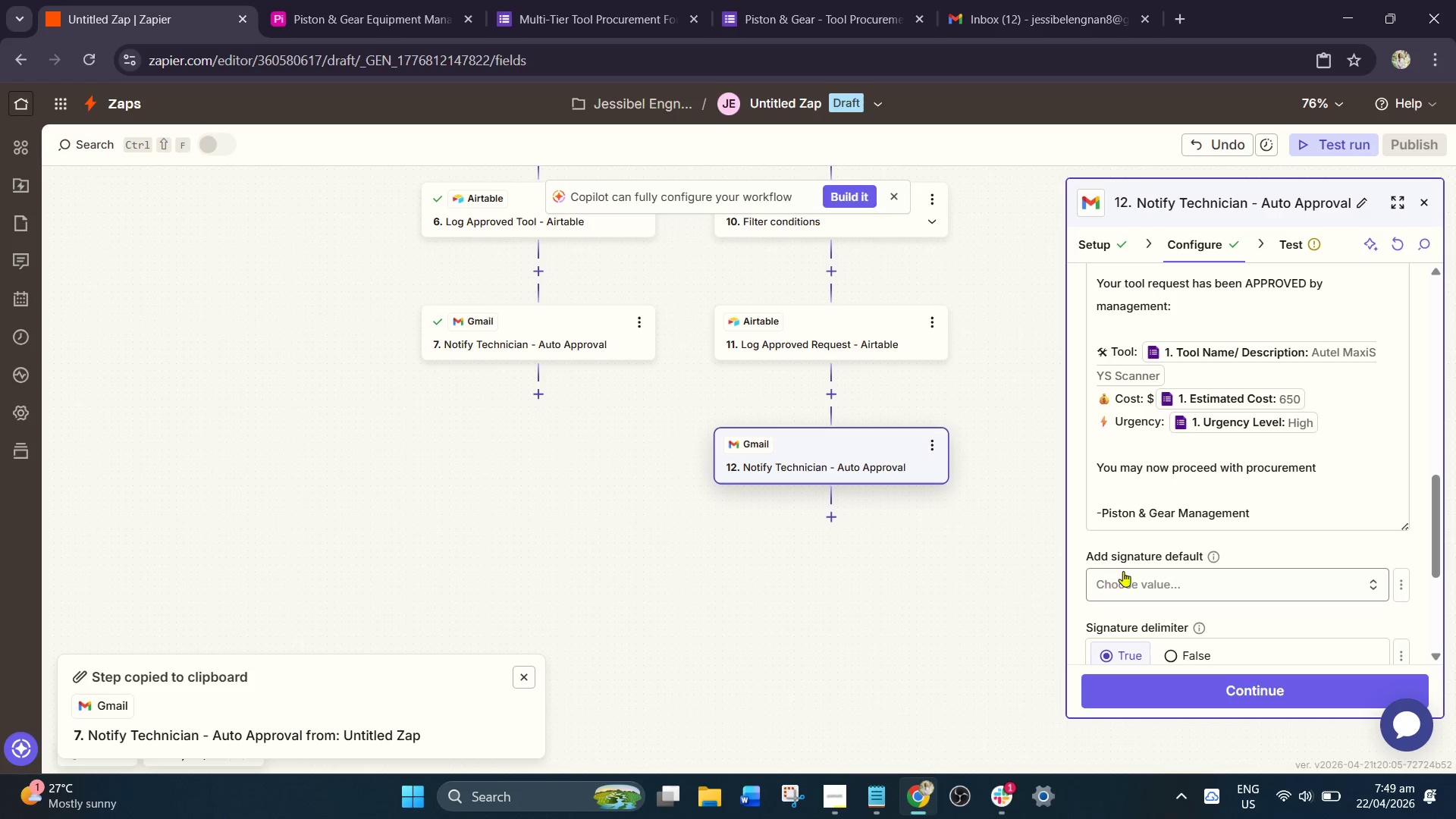 
wait(7.16)
 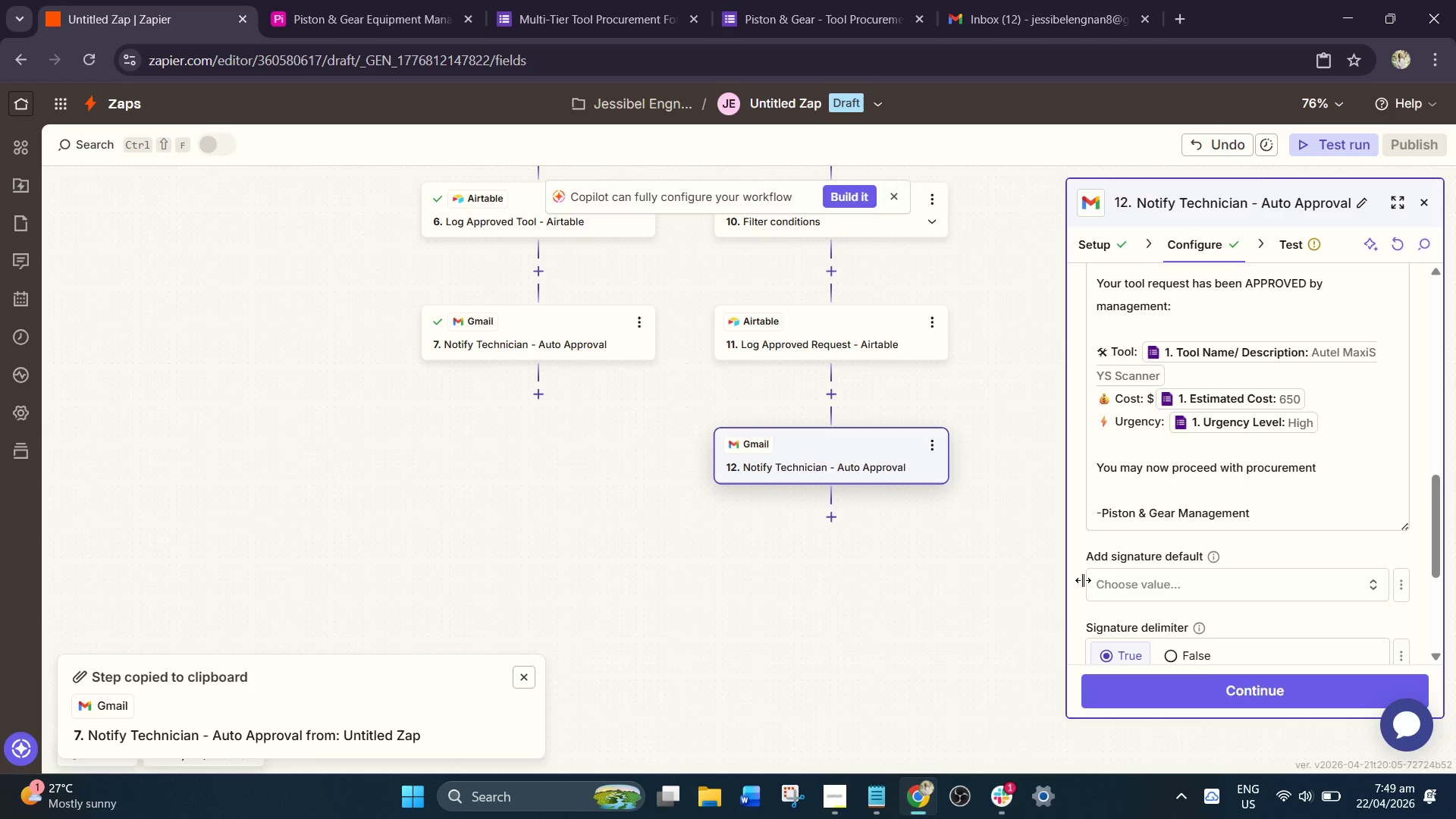 
left_click_drag(start_coordinate=[1010, 578], to_coordinate=[1009, 574])
 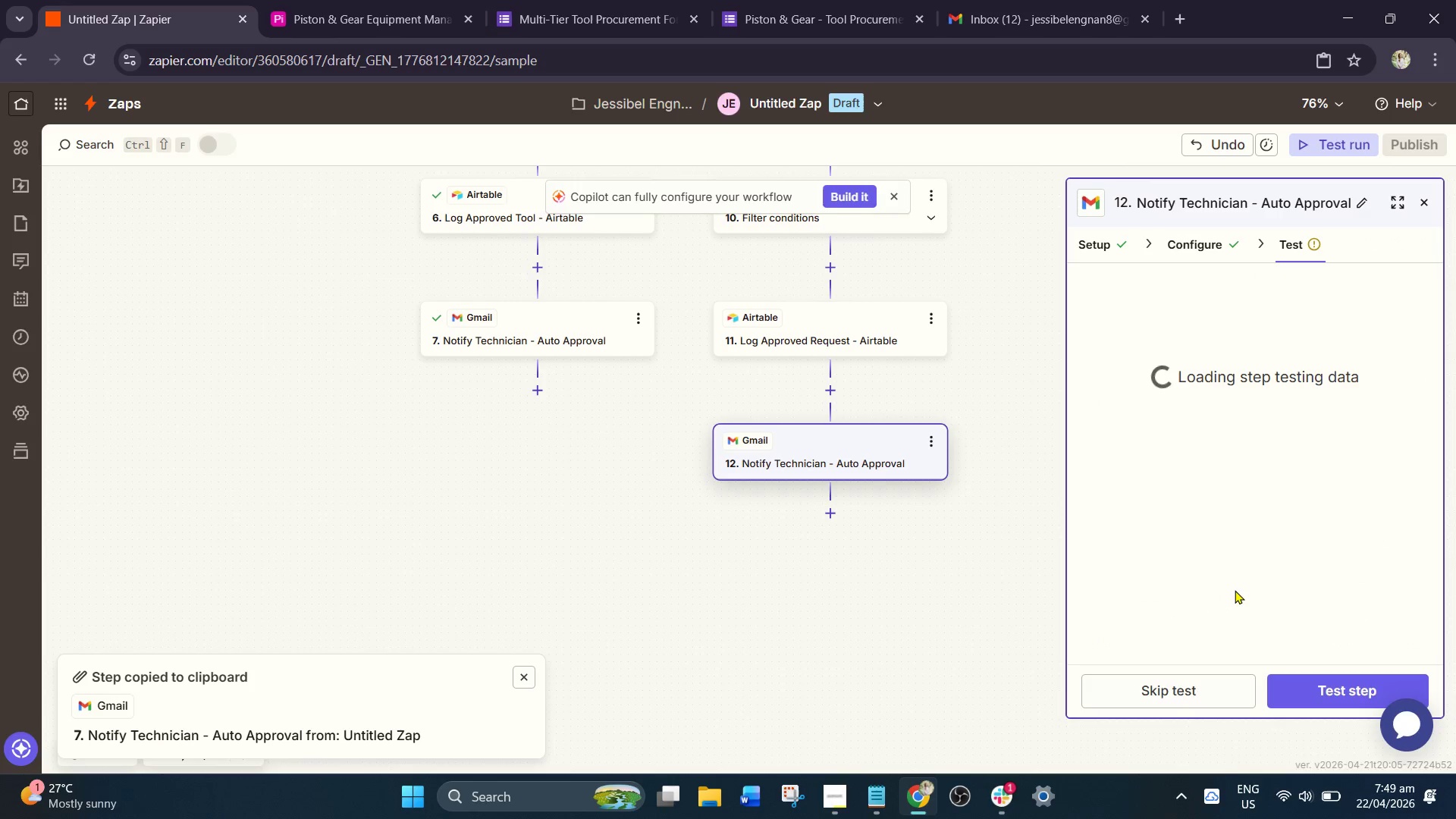 
left_click([1156, 692])
 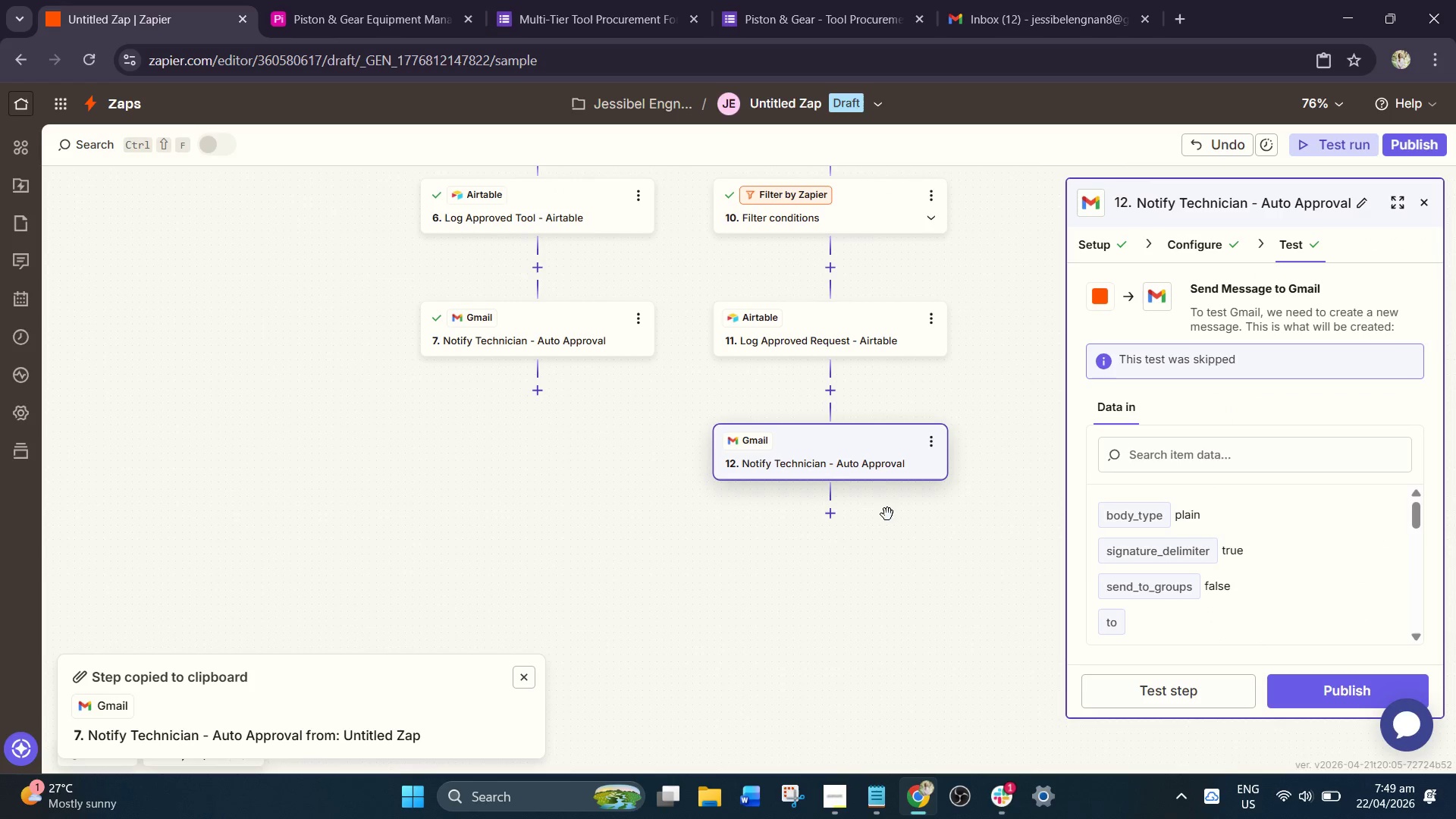 
left_click([827, 519])
 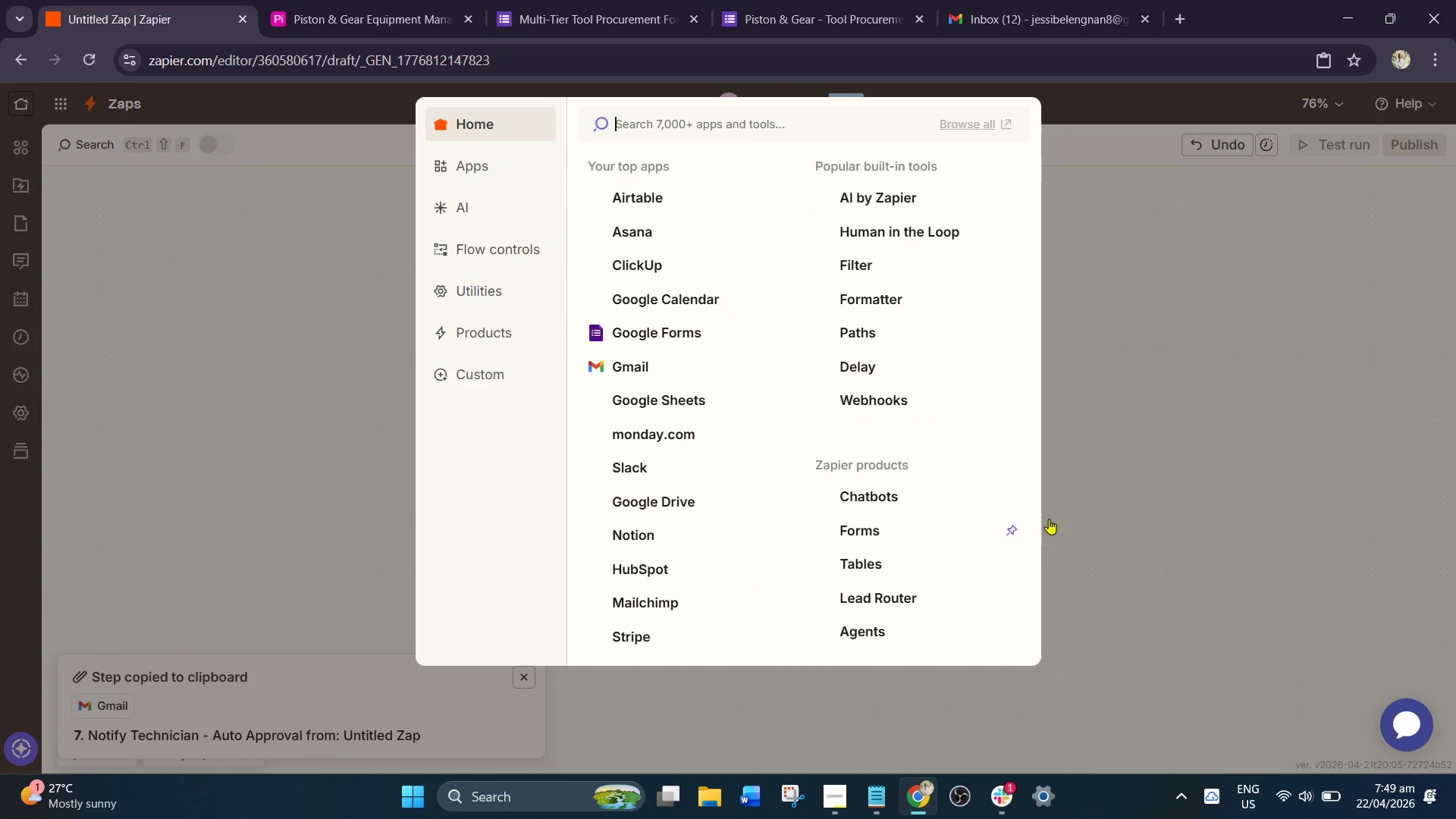 
left_click([1116, 501])
 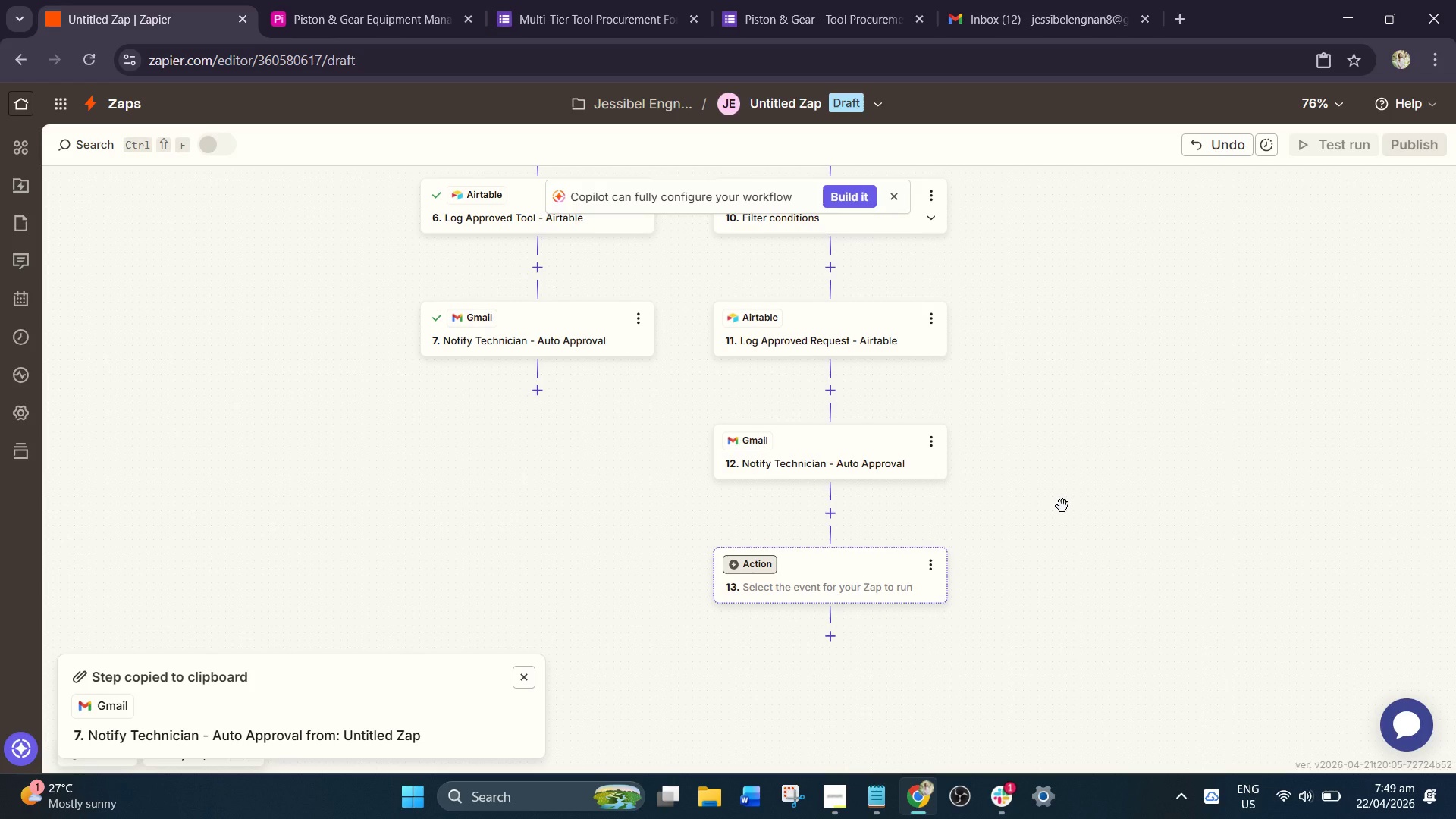 
wait(5.47)
 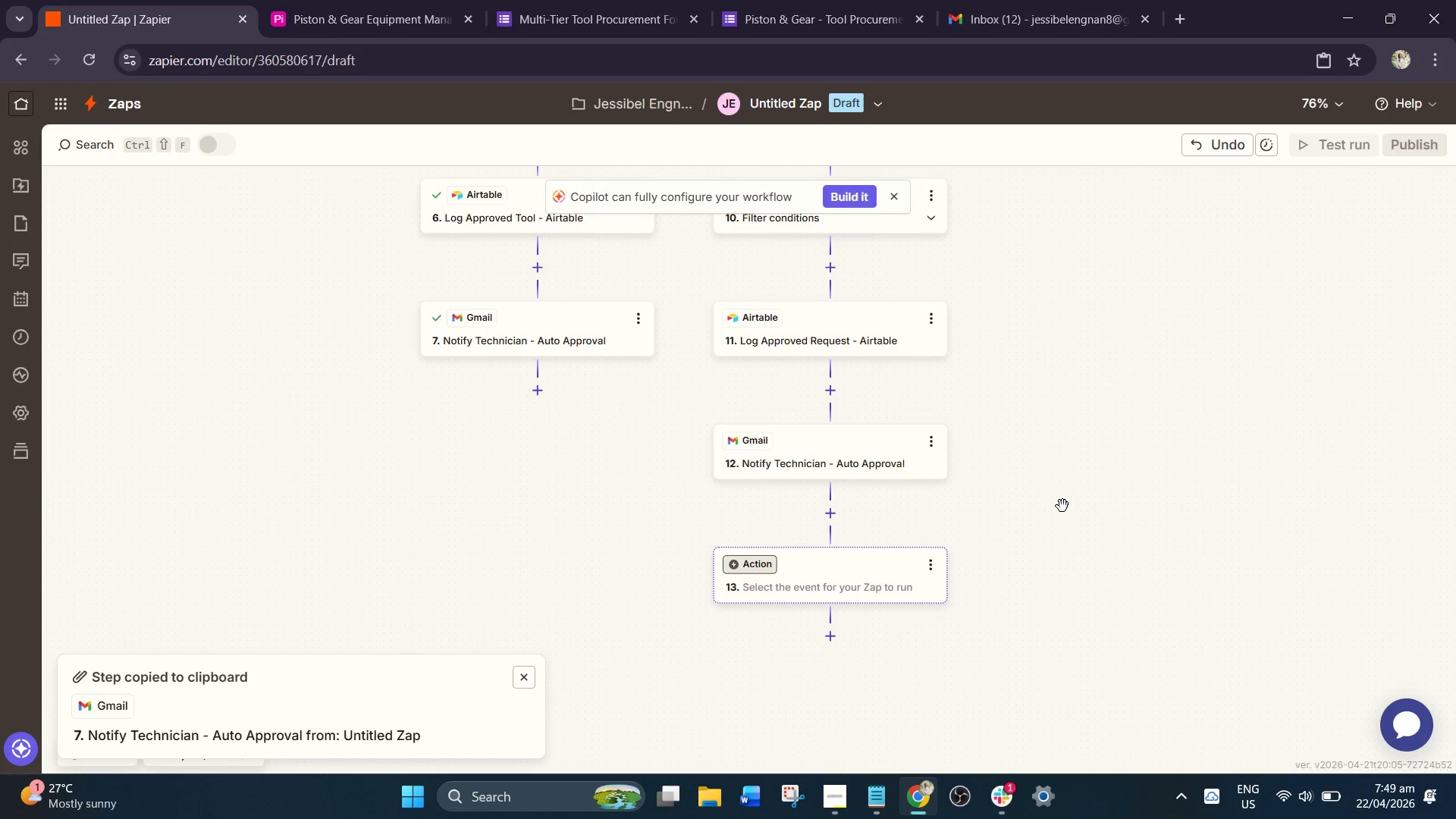 
scroll: coordinate [1065, 445], scroll_direction: down, amount: 1.0
 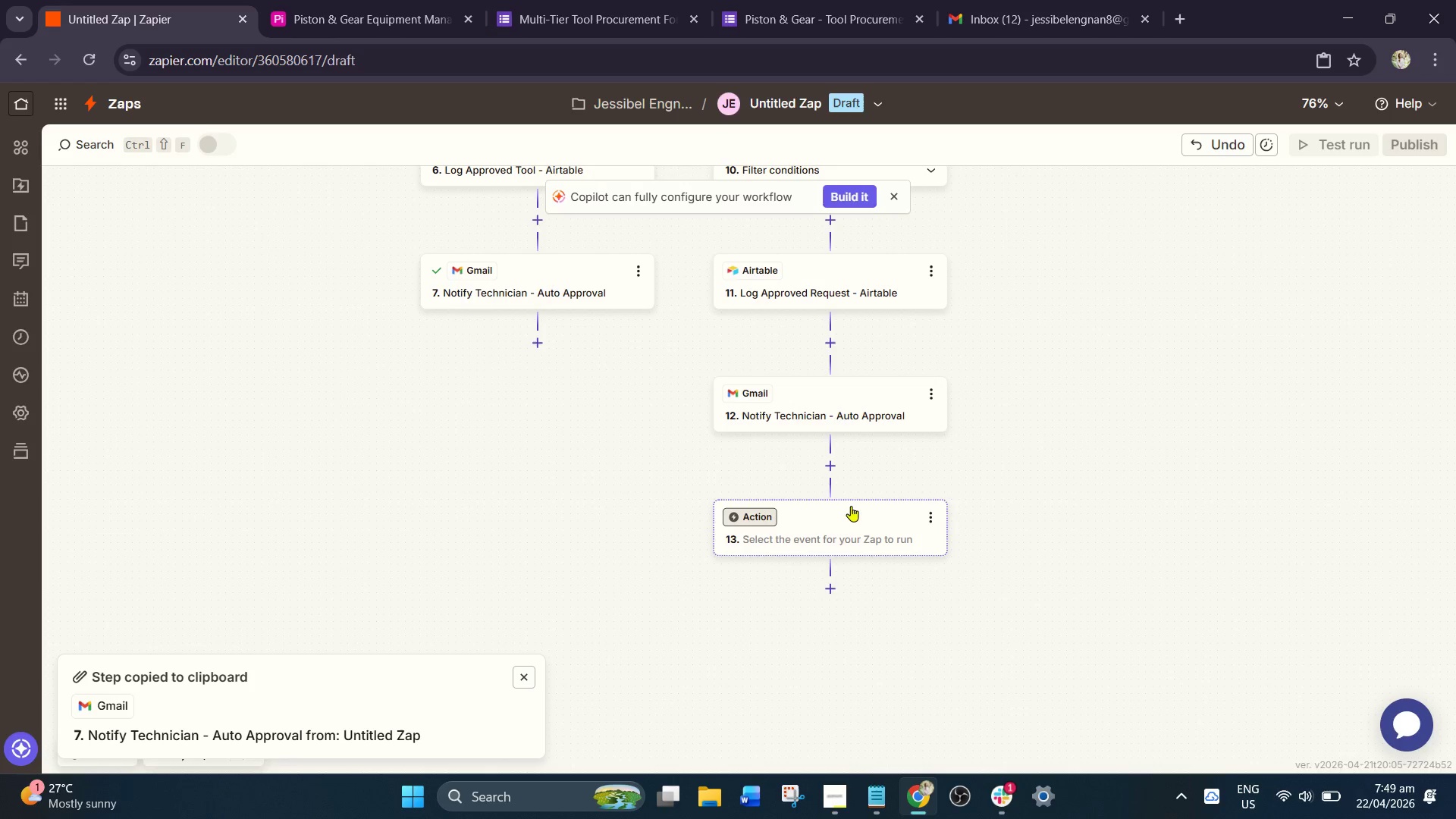 
left_click([841, 538])
 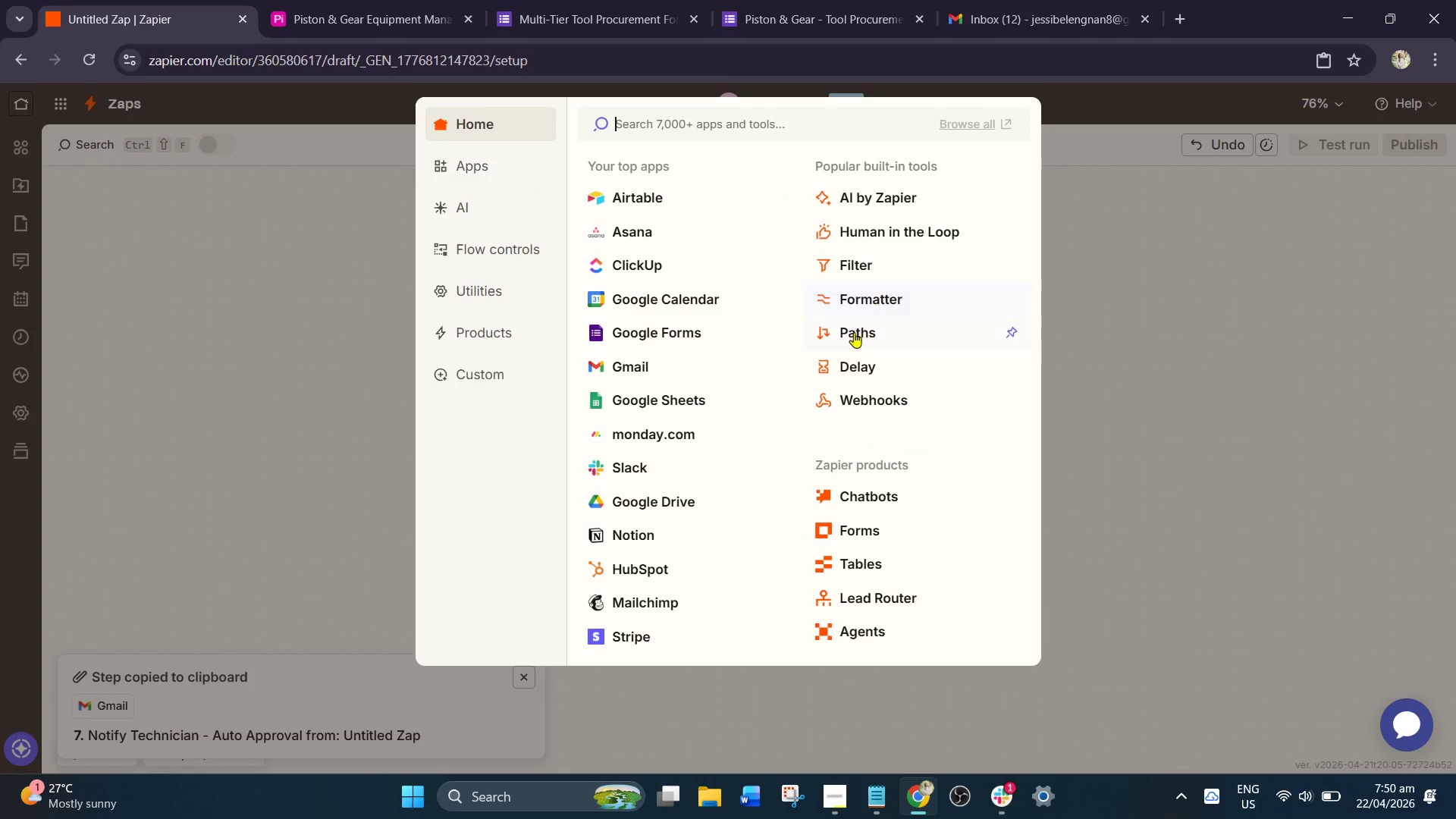 
left_click([867, 271])
 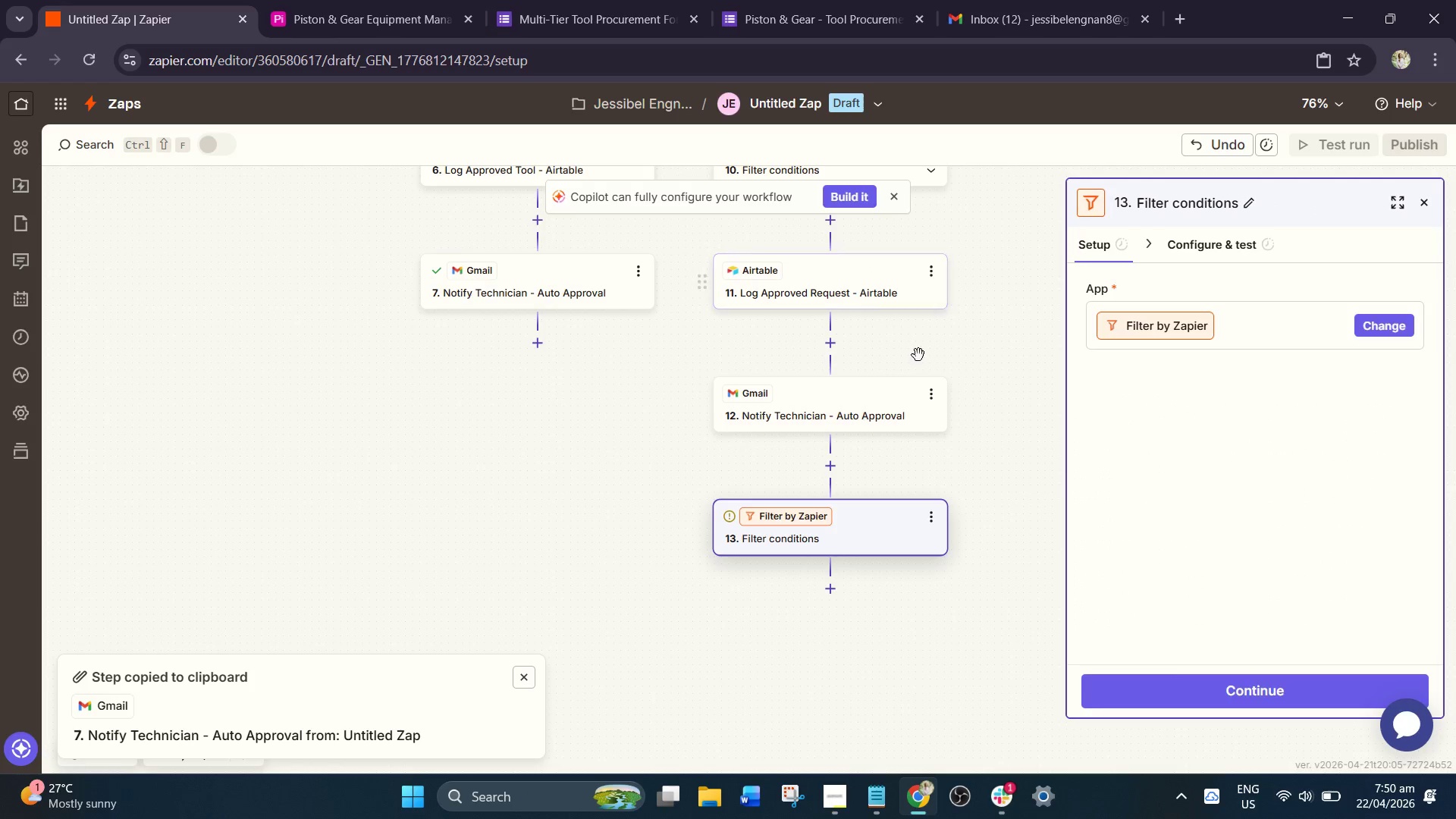 
scroll: coordinate [944, 402], scroll_direction: up, amount: 3.0
 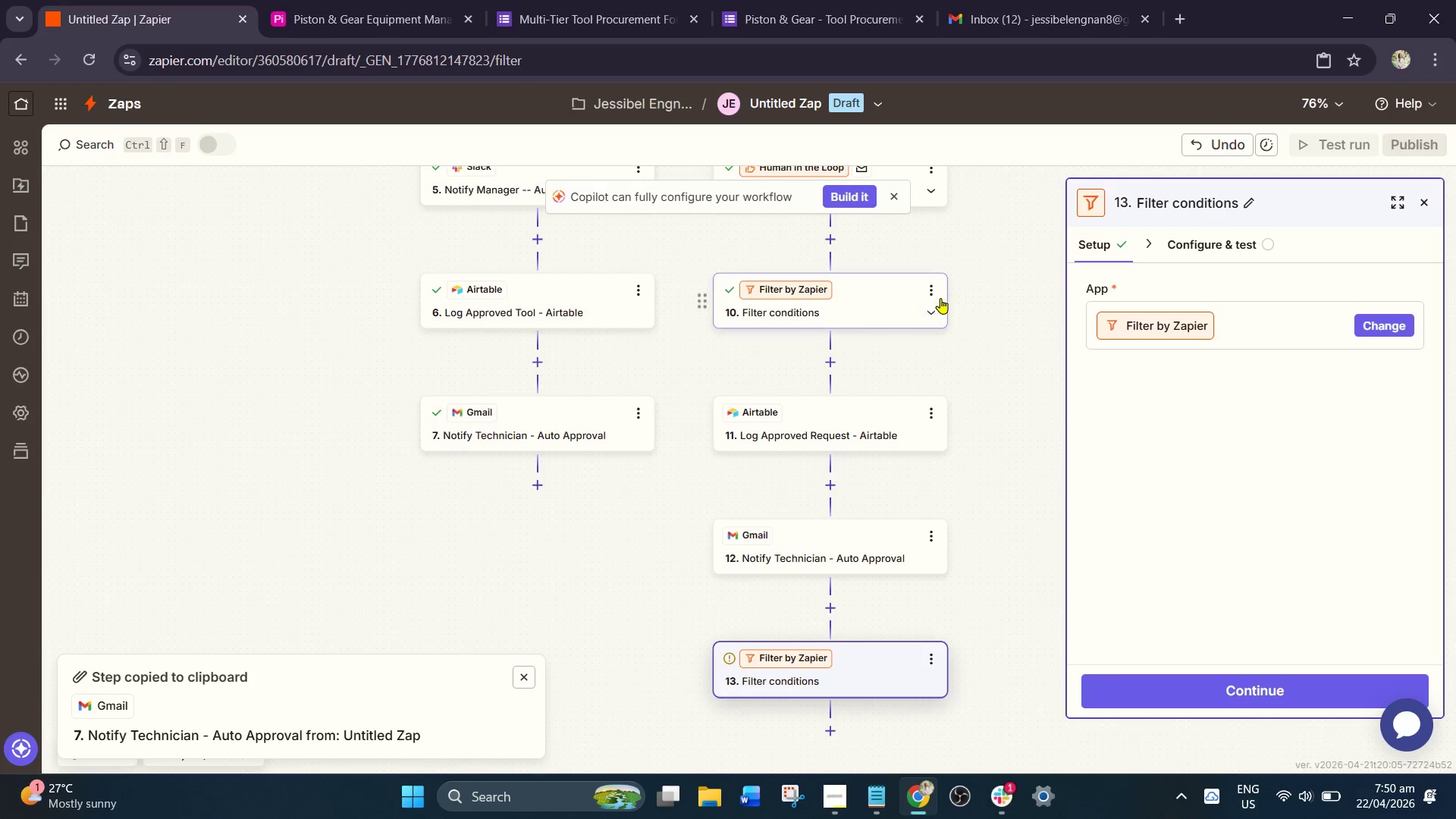 
left_click([929, 289])
 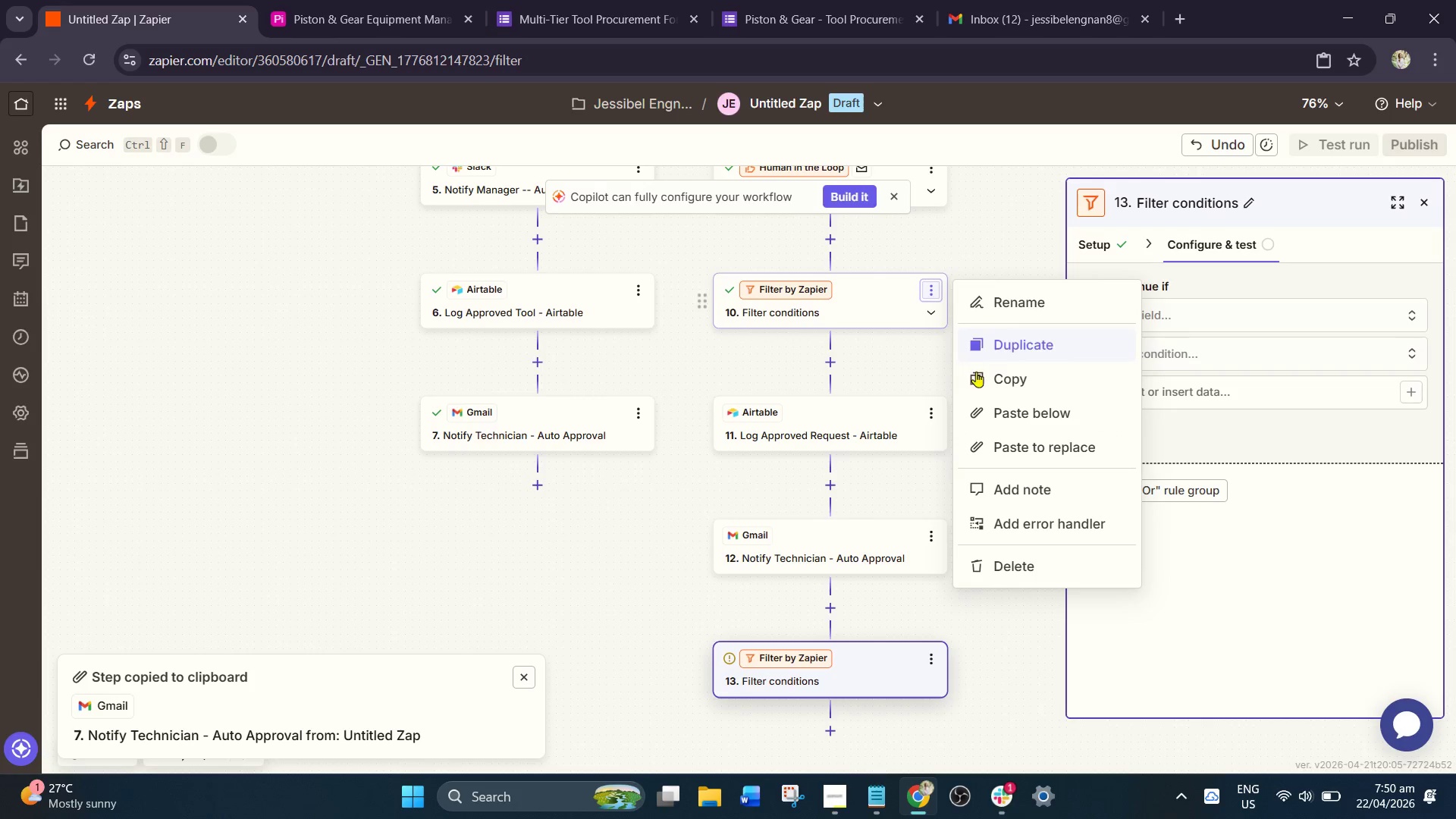 
left_click([984, 382])
 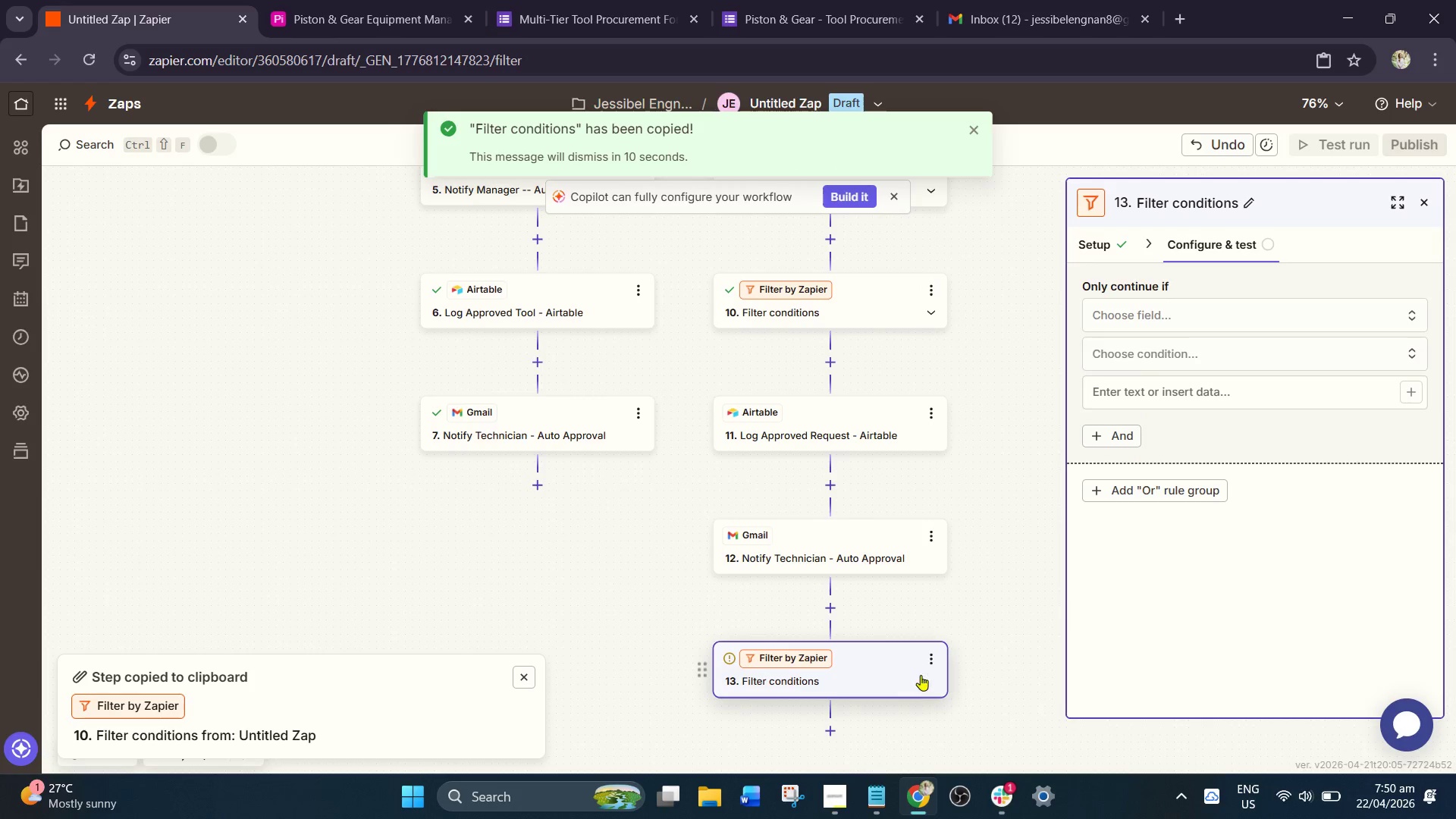 
left_click([936, 658])
 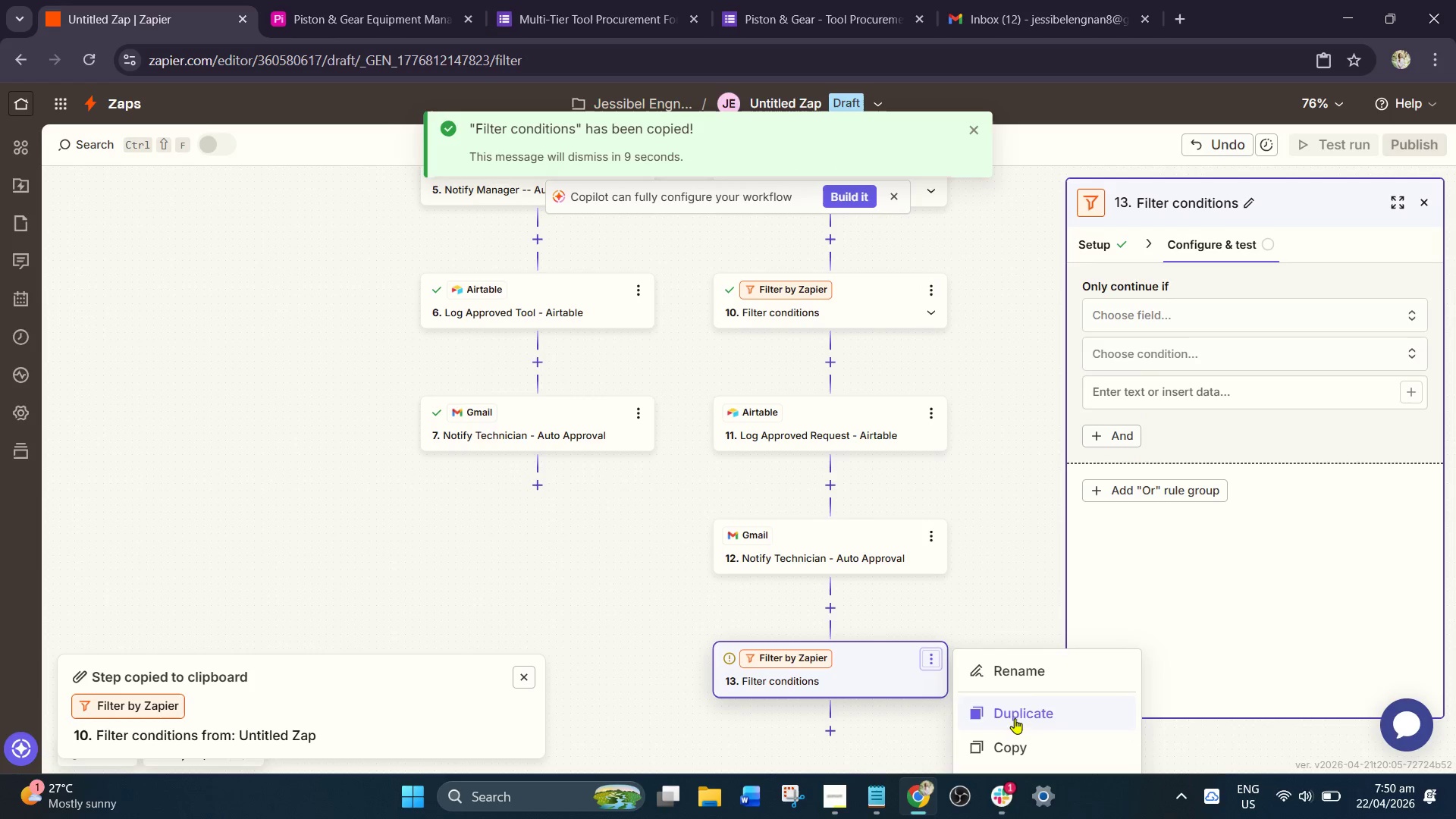 
scroll: coordinate [1025, 664], scroll_direction: down, amount: 2.0
 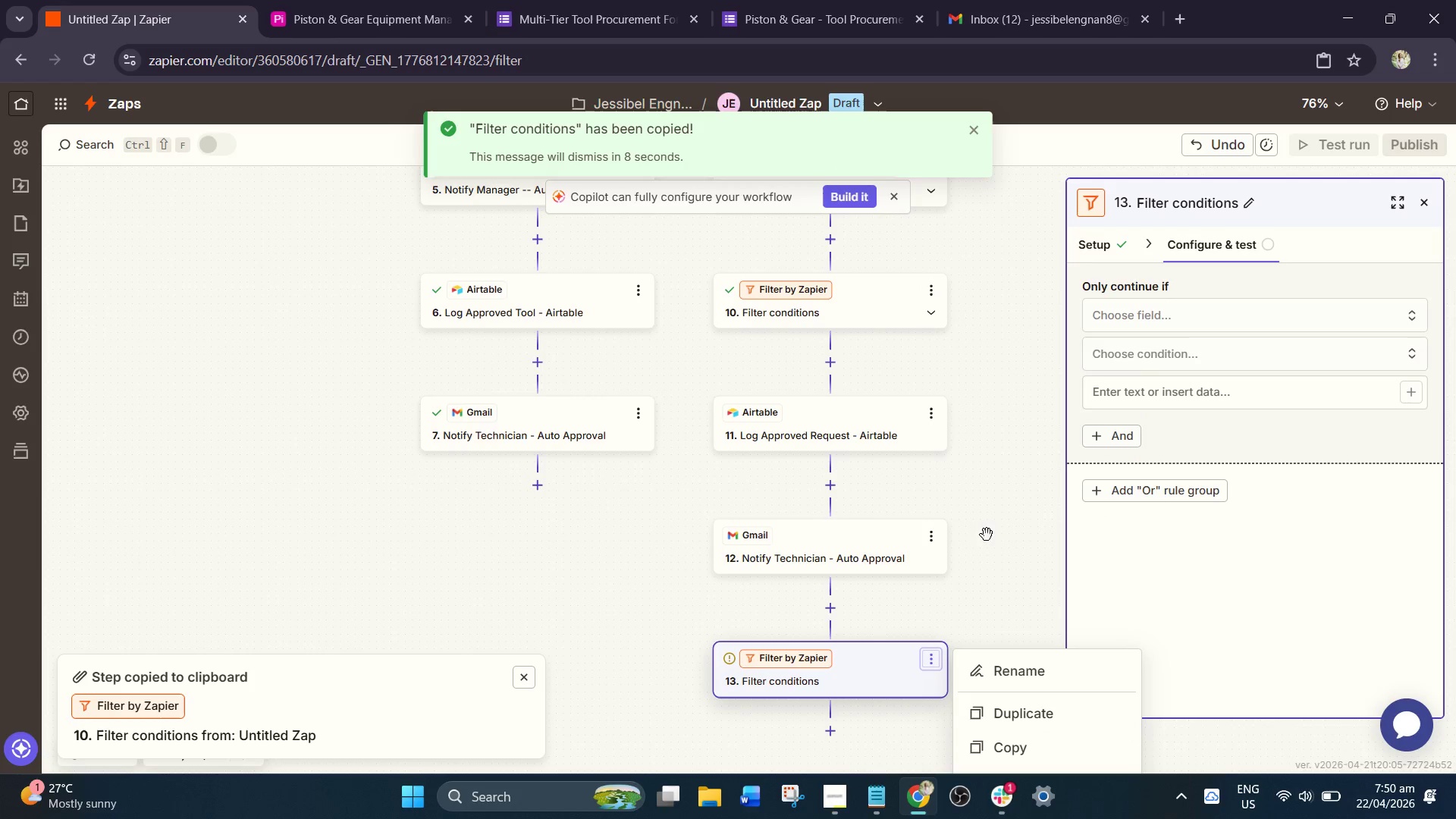 
left_click_drag(start_coordinate=[988, 527], to_coordinate=[968, 309])
 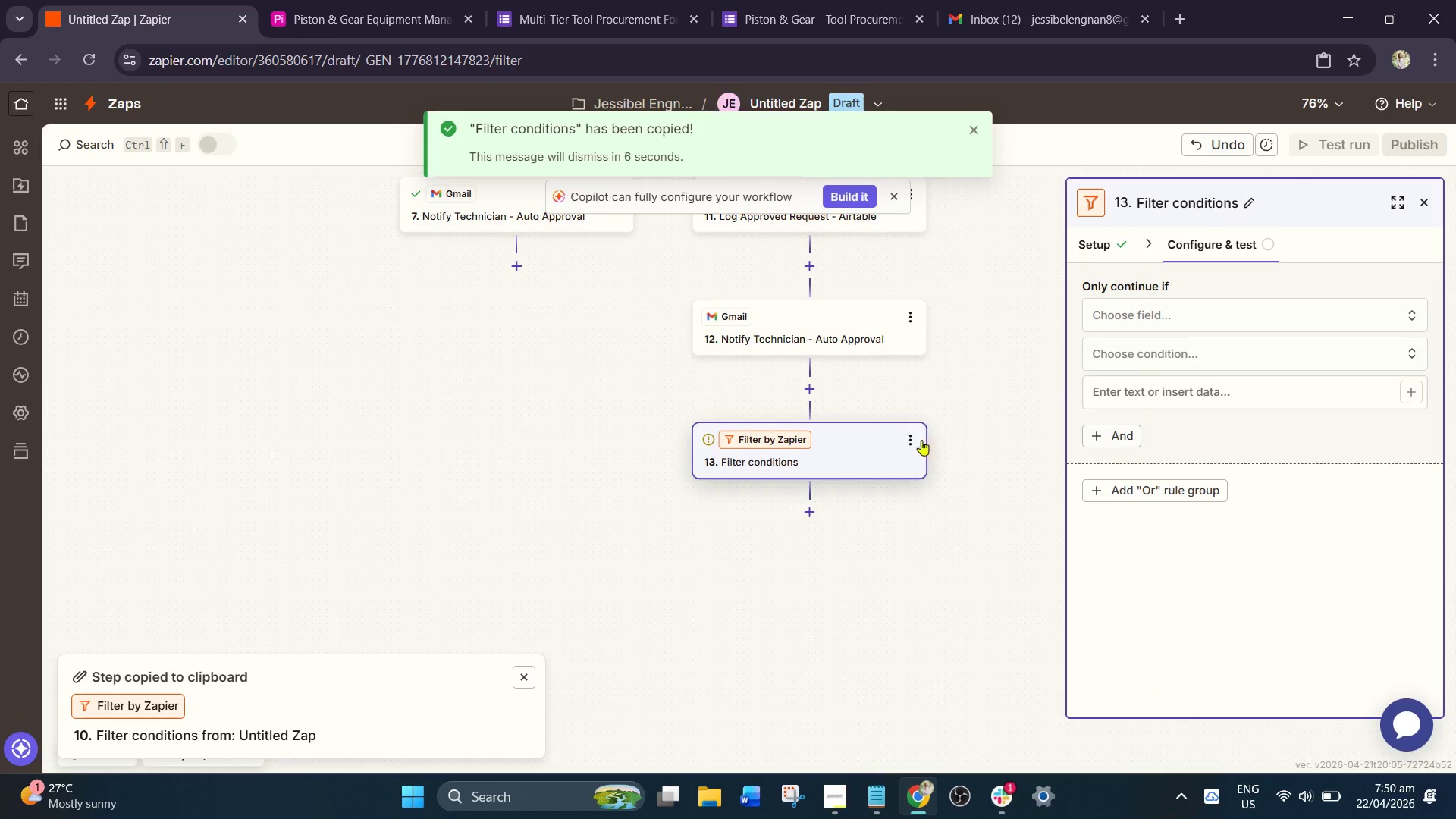 
left_click([918, 441])
 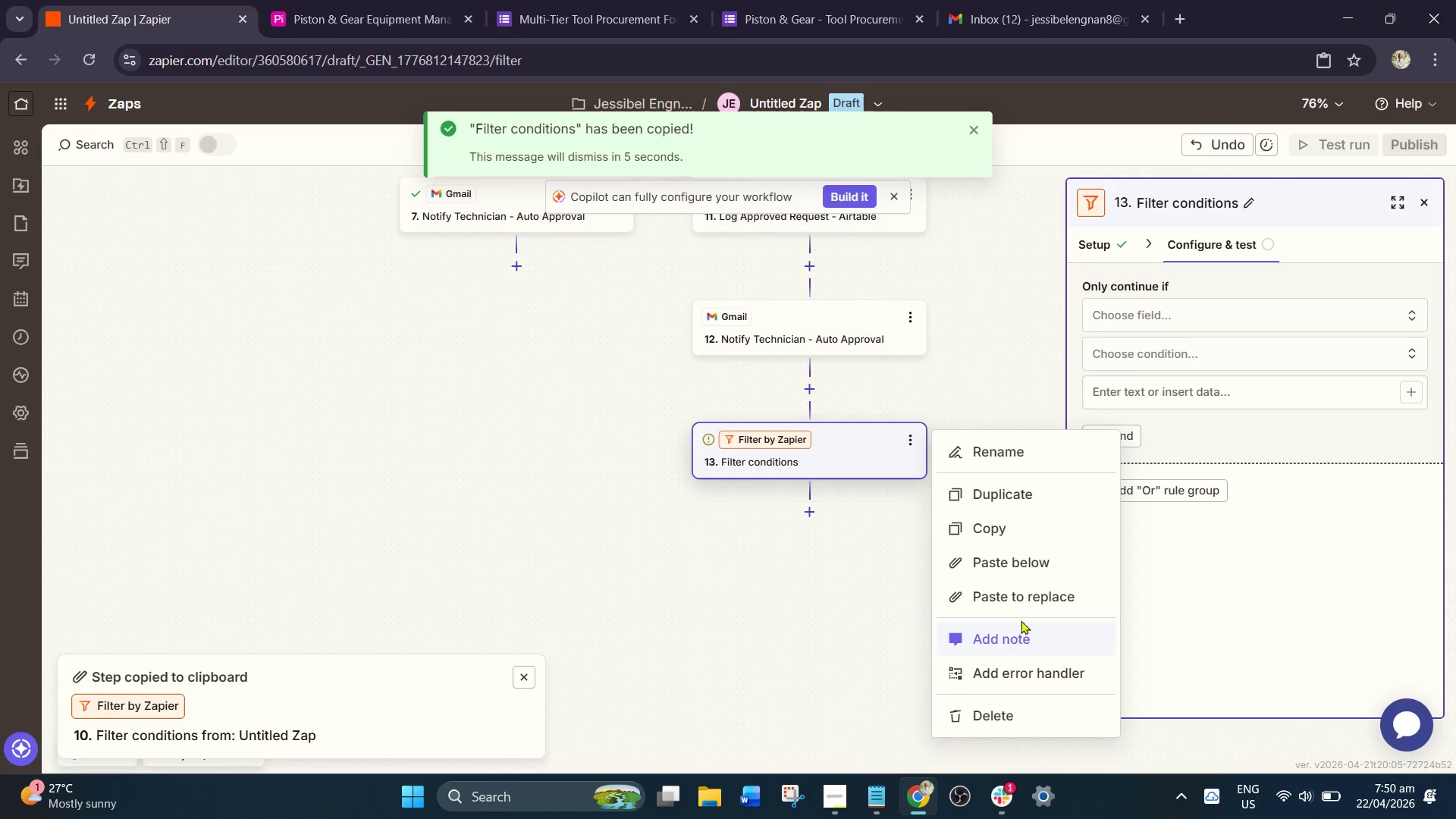 
left_click([1030, 597])
 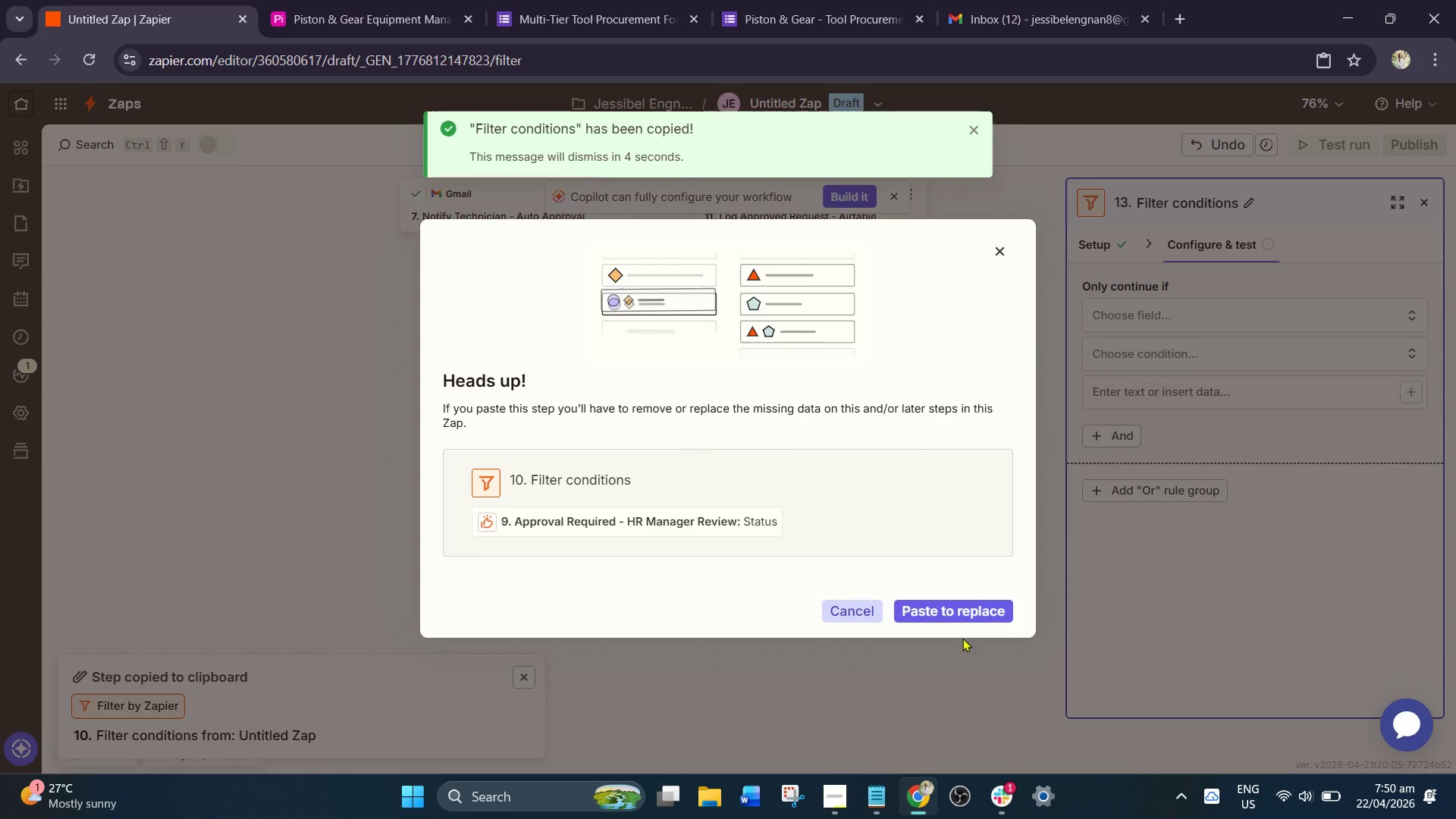 
left_click([956, 609])
 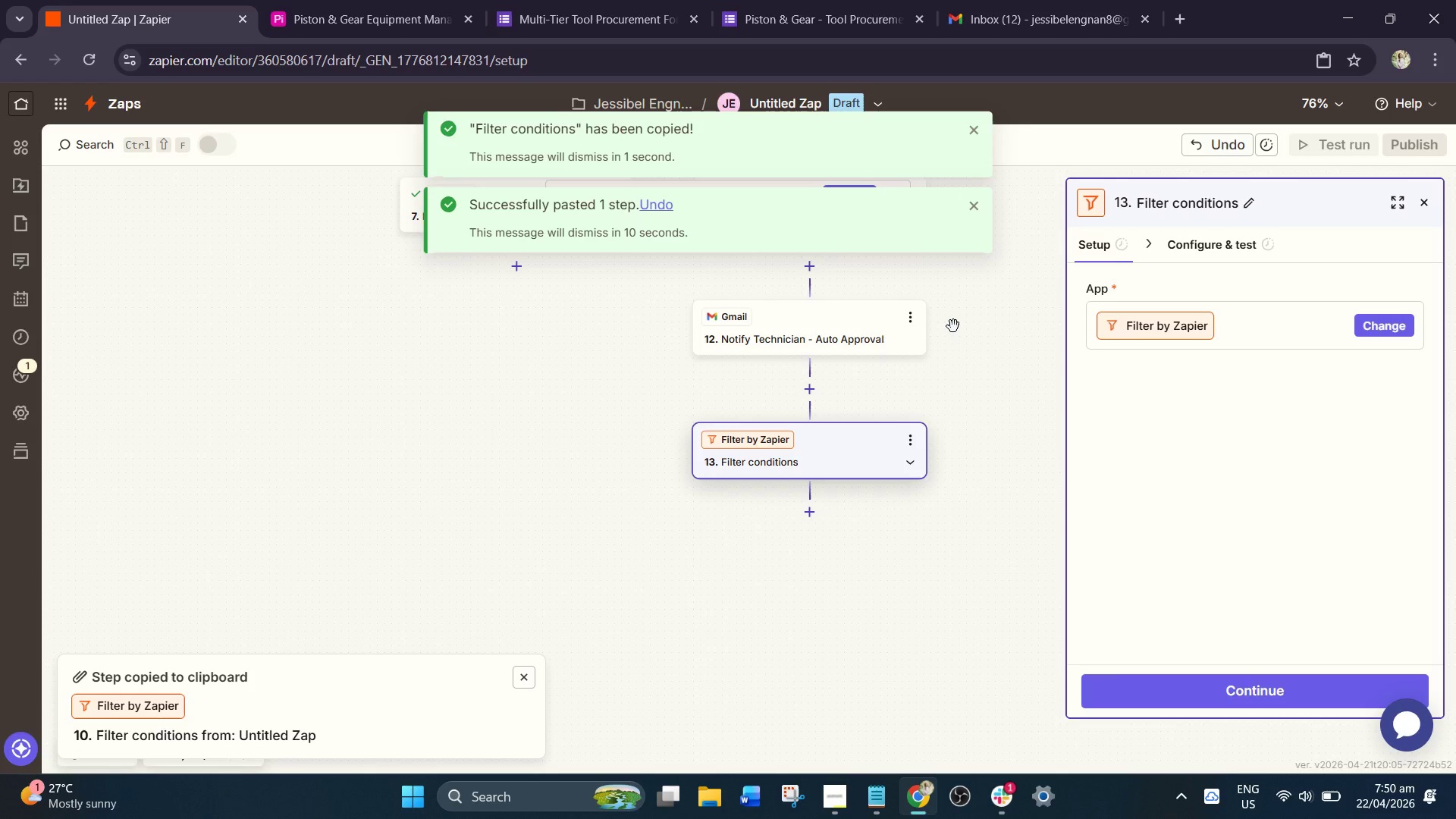 
left_click([1205, 243])
 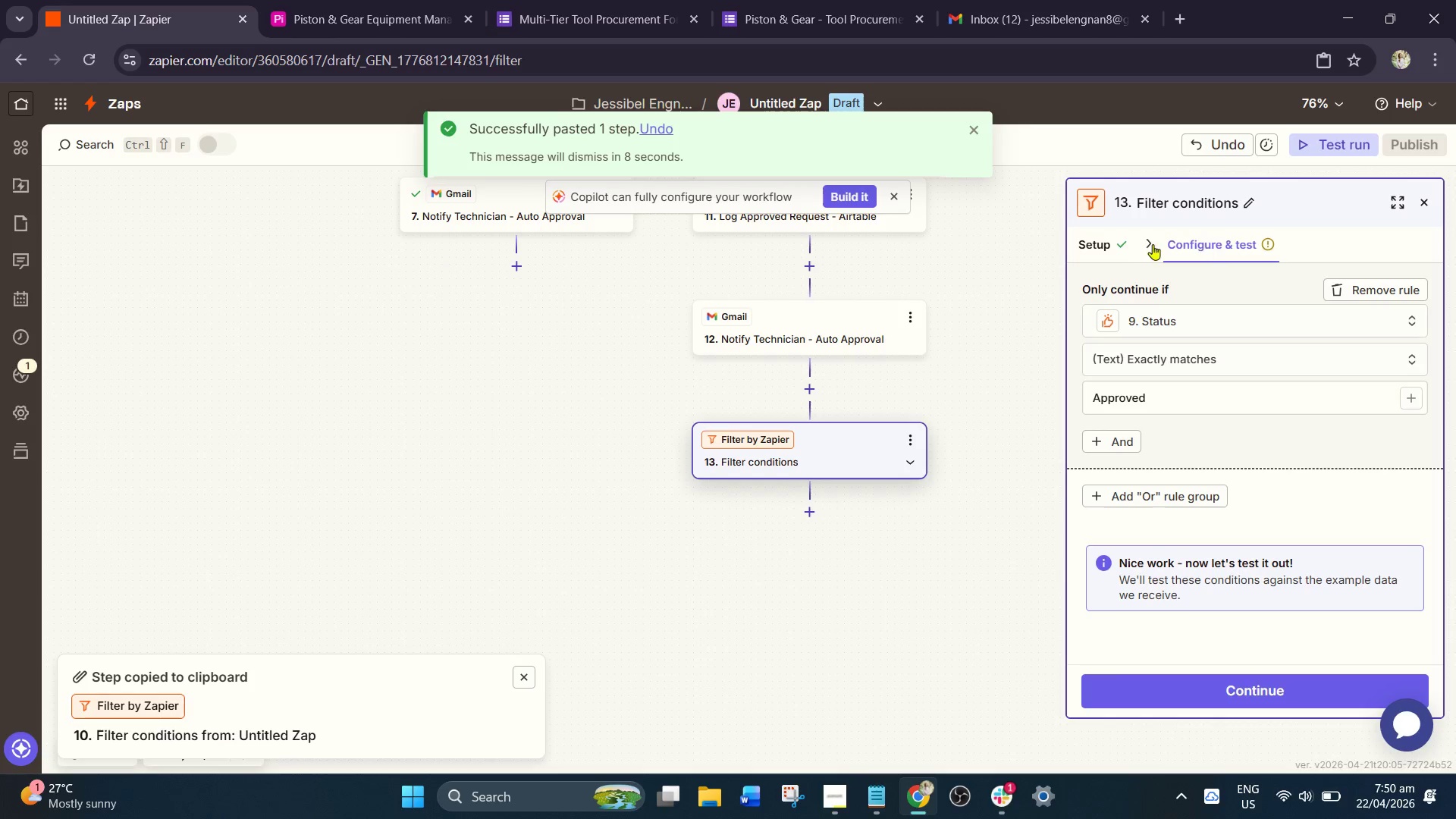 
left_click([1112, 245])
 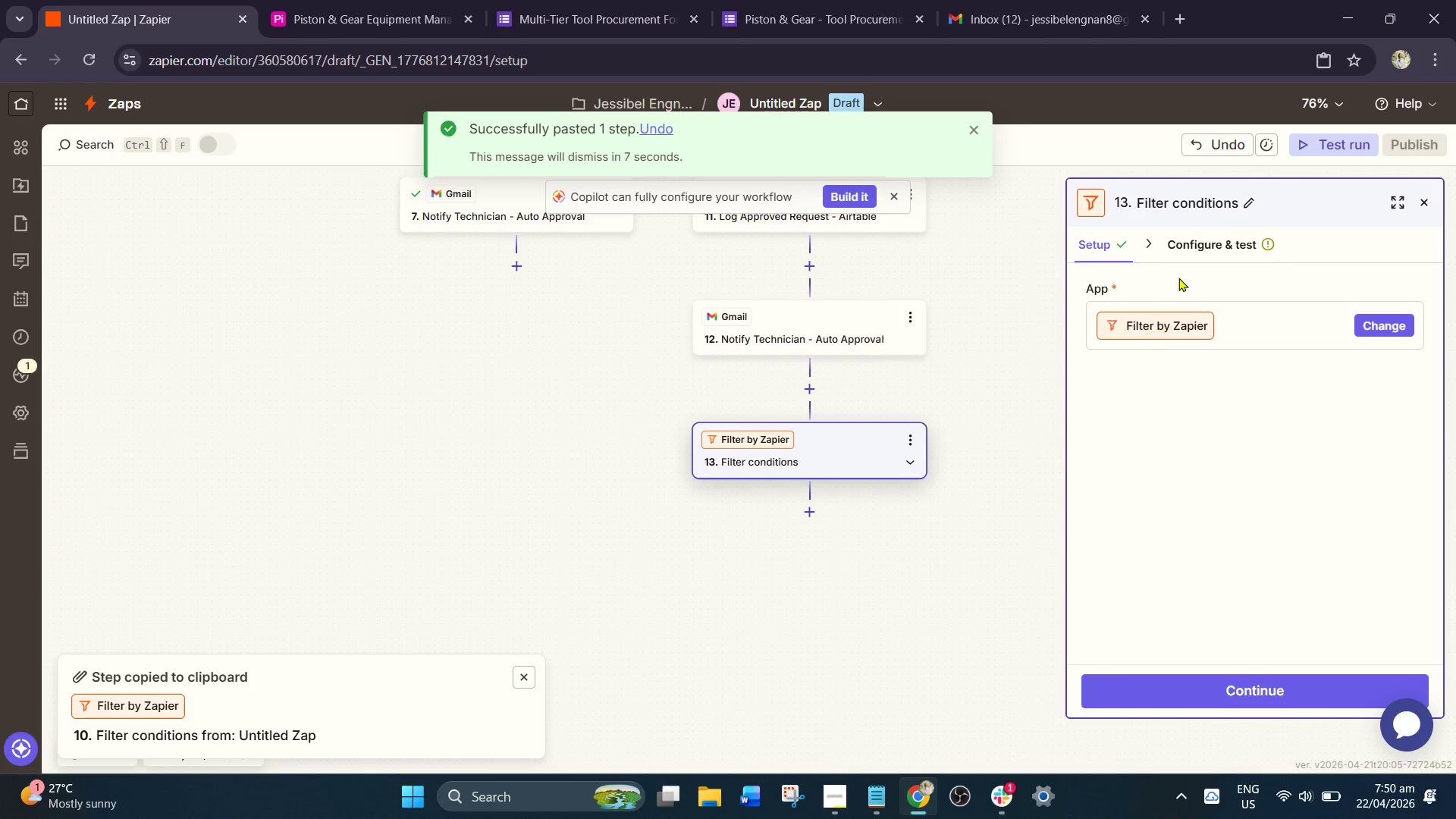 
left_click([1193, 255])
 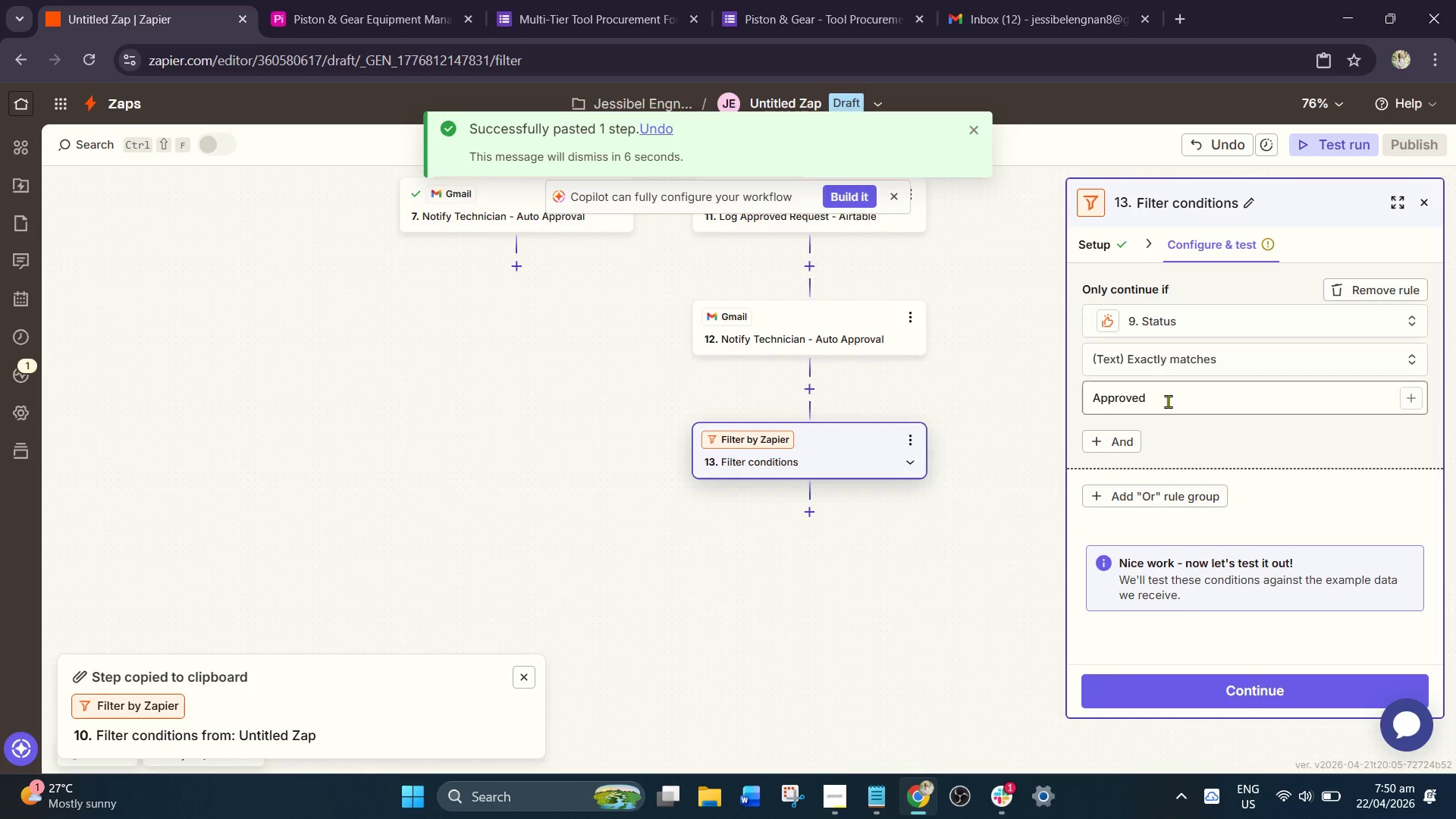 
left_click([1168, 401])
 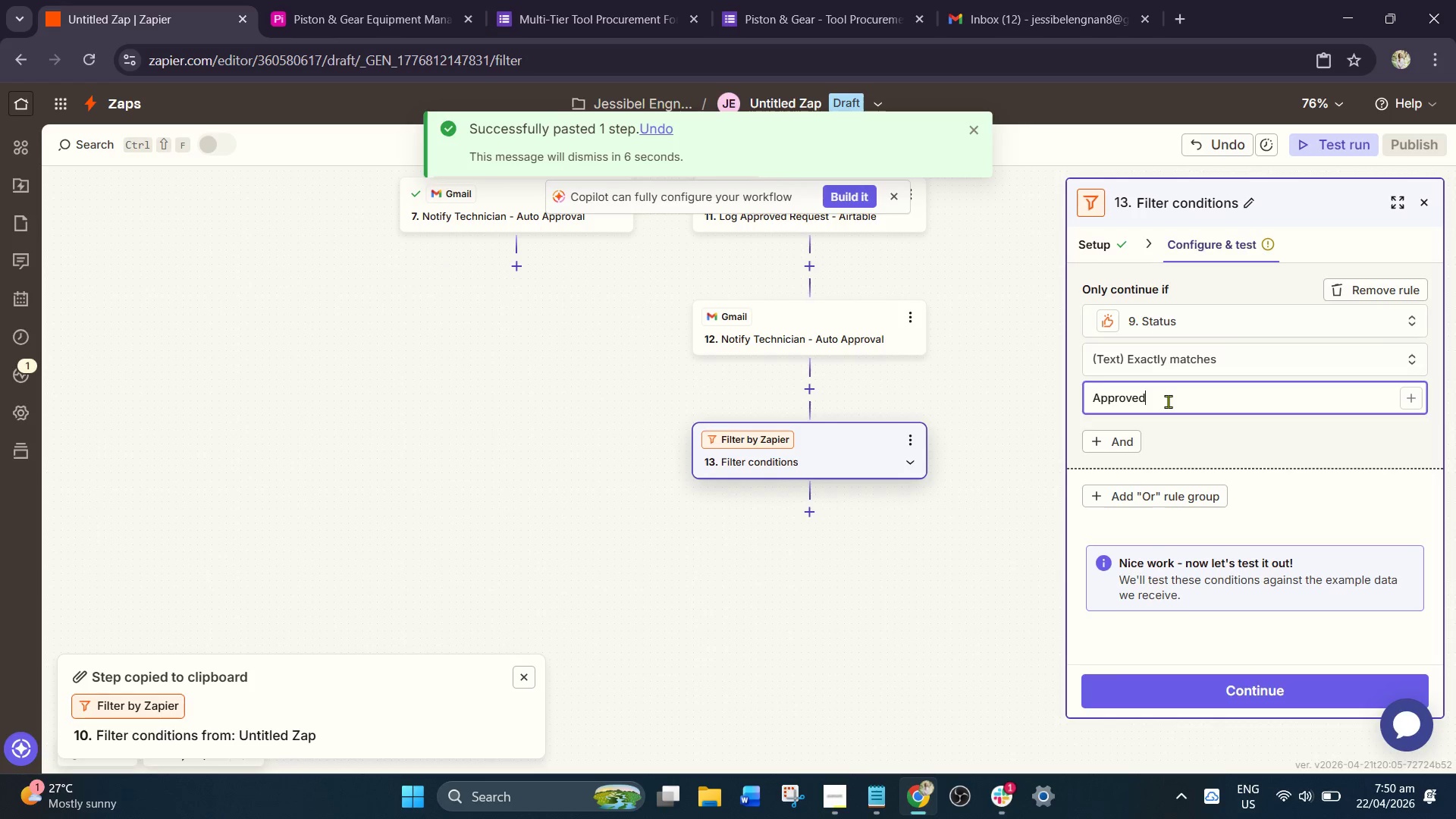 
left_click_drag(start_coordinate=[1168, 401], to_coordinate=[1057, 401])
 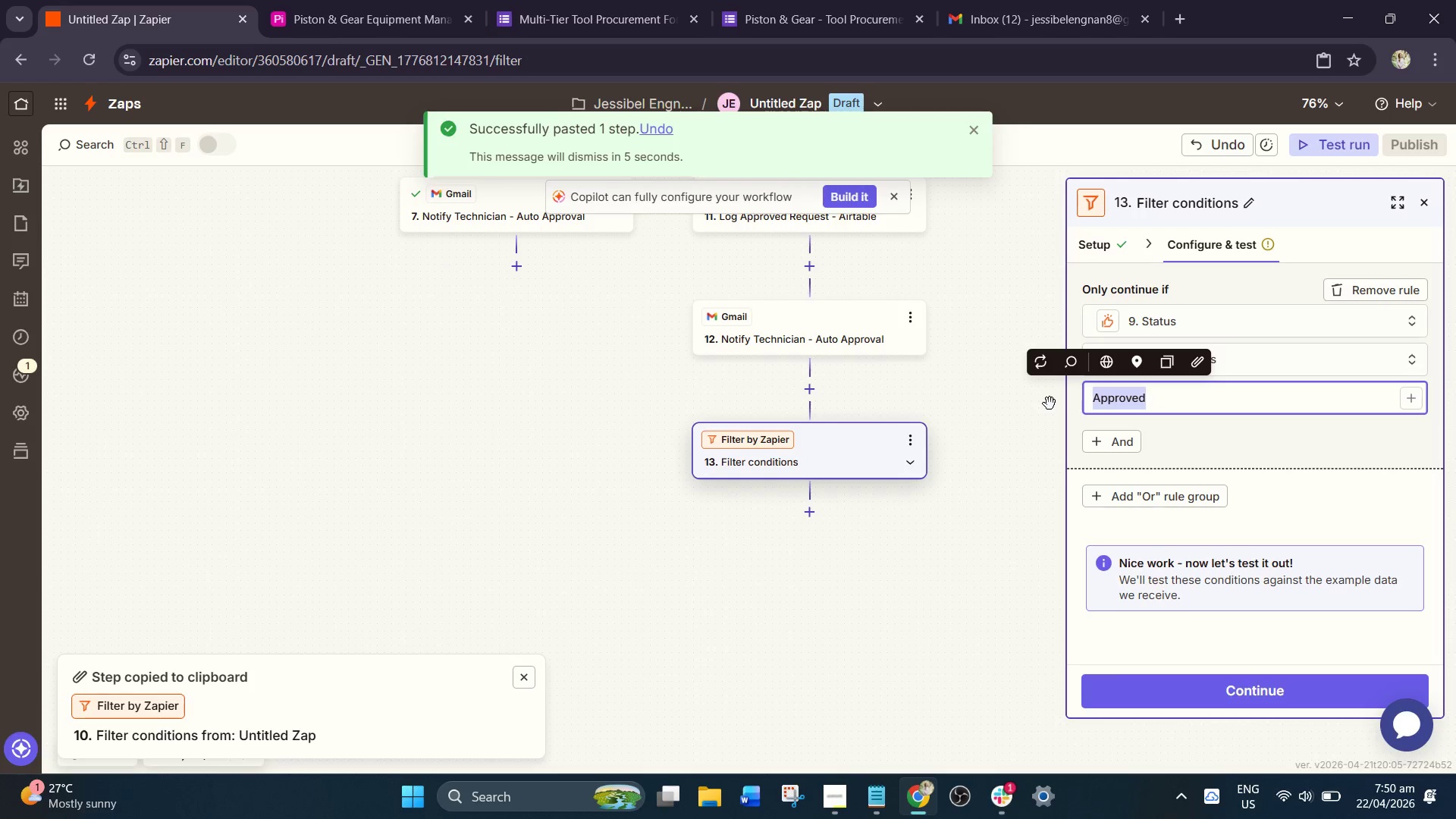 
type(Deny)
 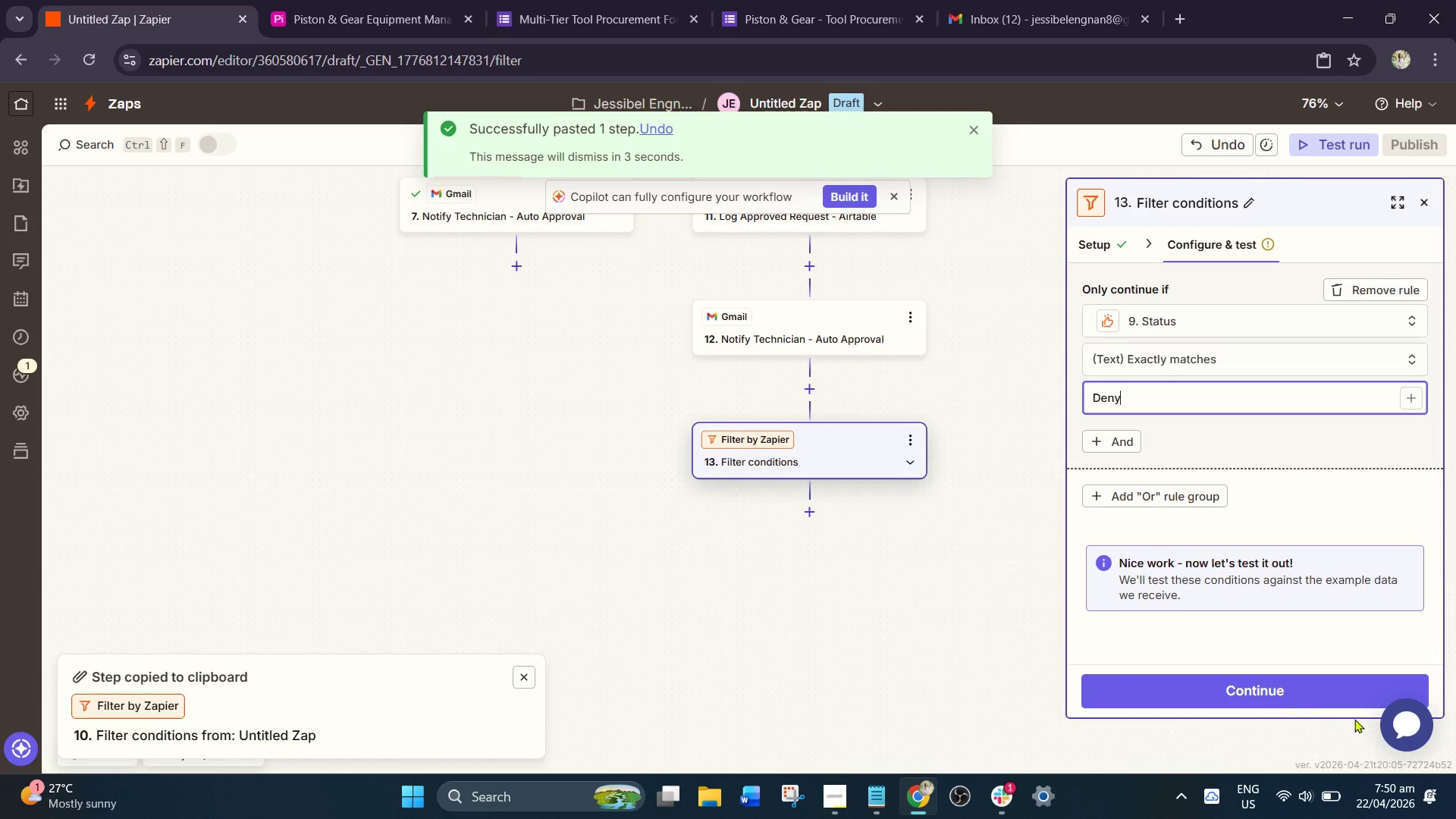 
left_click([1267, 699])
 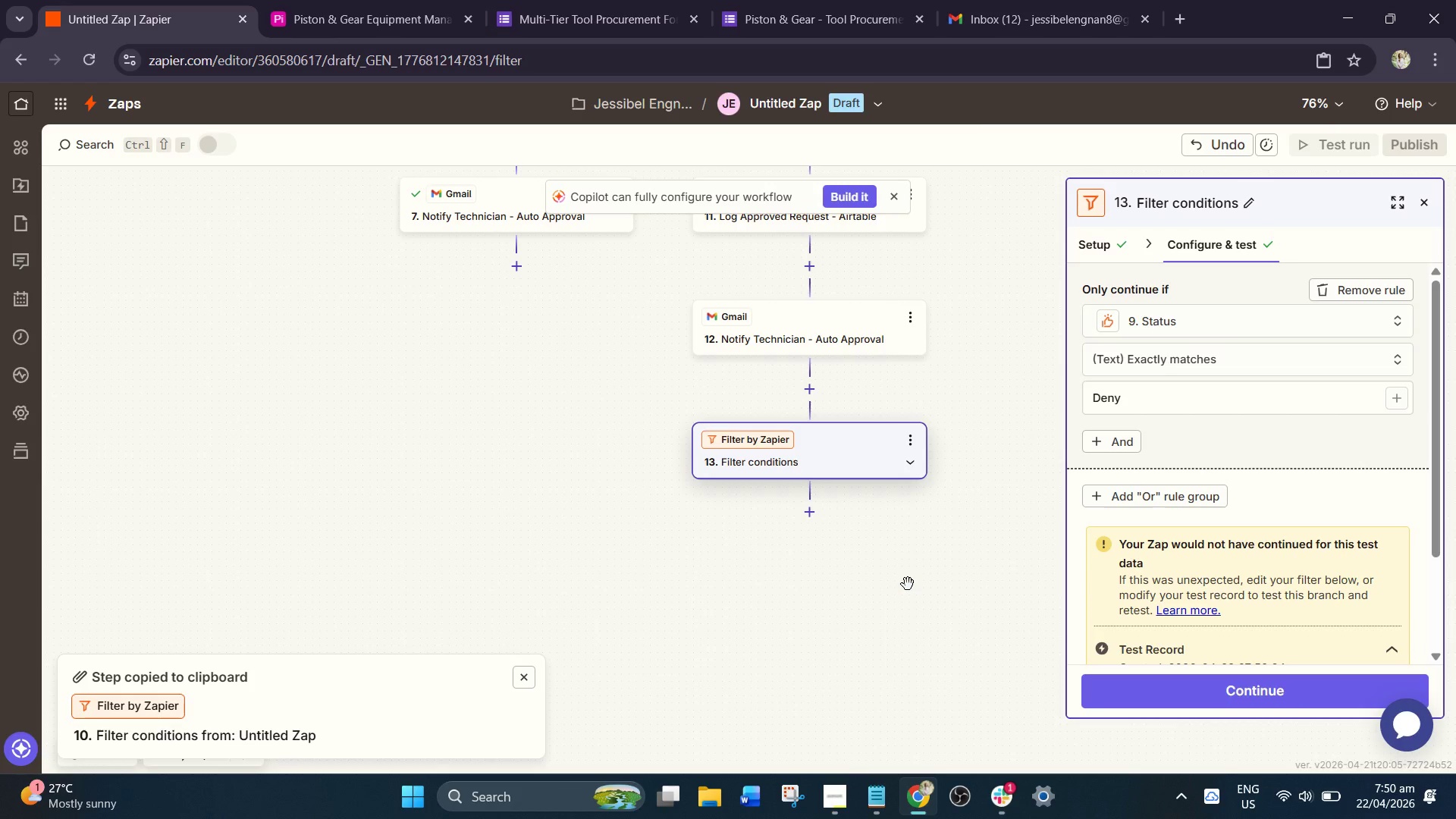 
wait(5.58)
 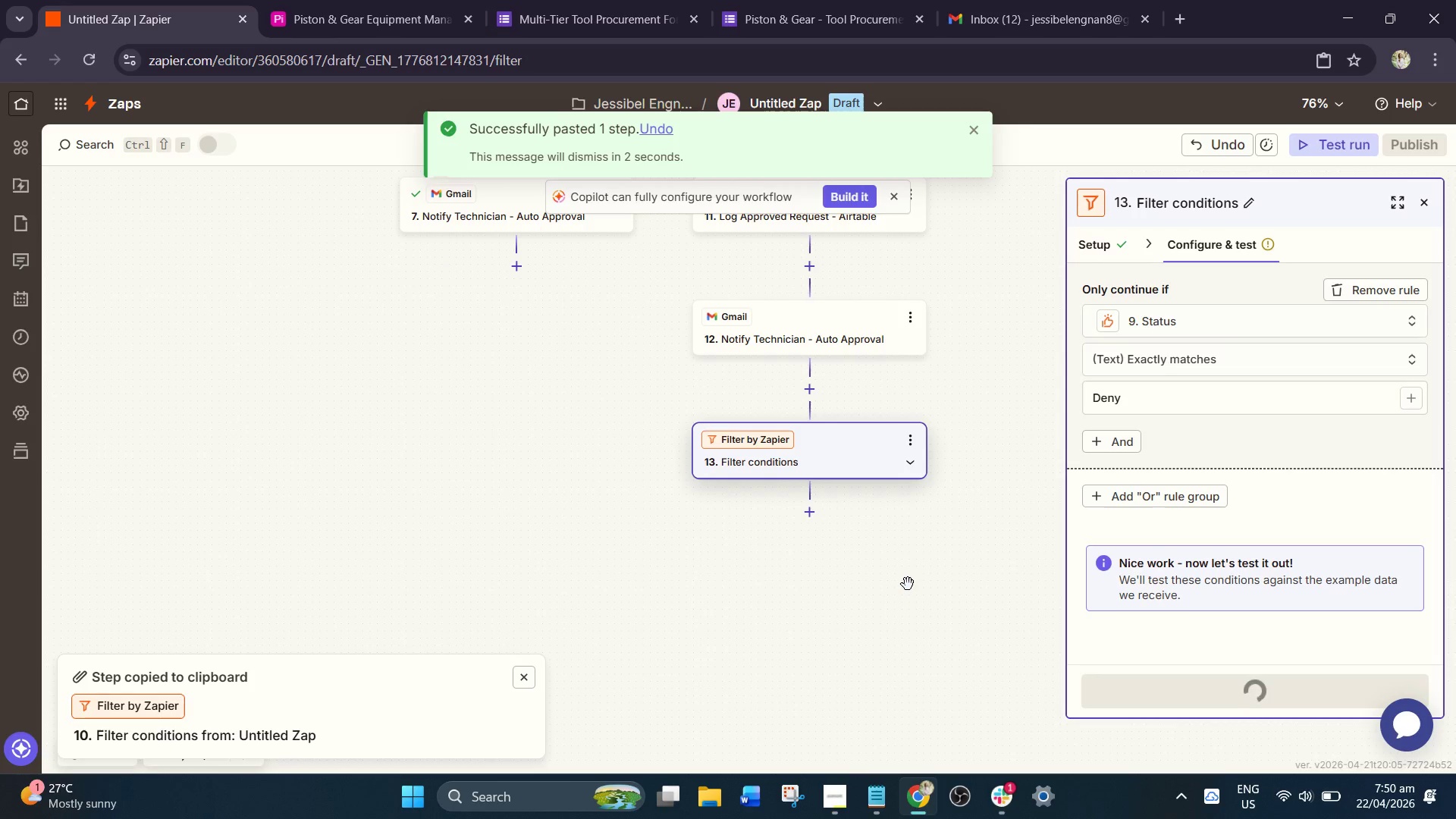 
left_click([915, 433])
 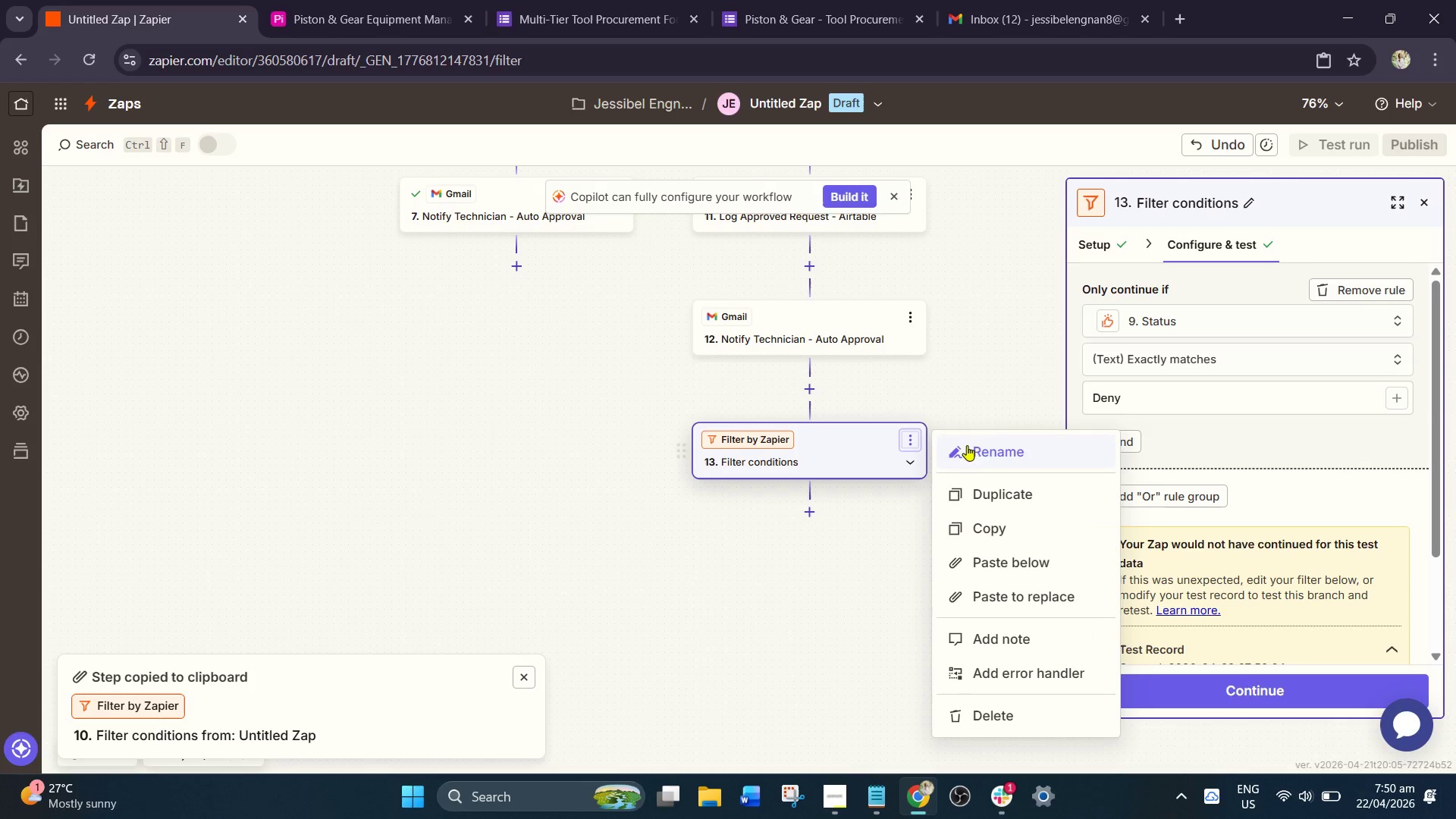 
left_click([987, 450])
 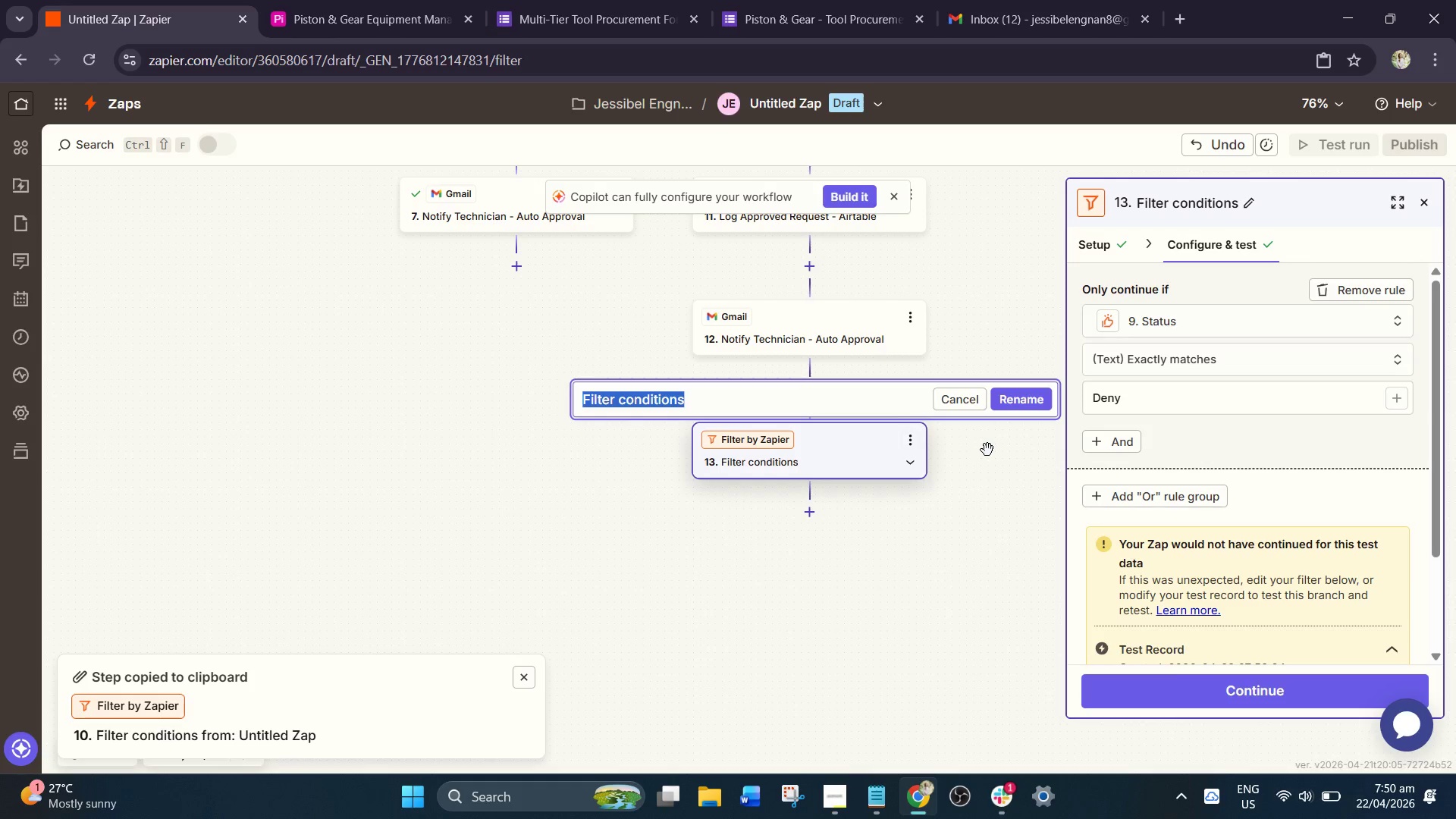 
type(Filyer)
key(Backspace)
key(Backspace)
key(Backspace)
type(ter - IF )
key(Backspace)
key(Backspace)
type(f Denied)
 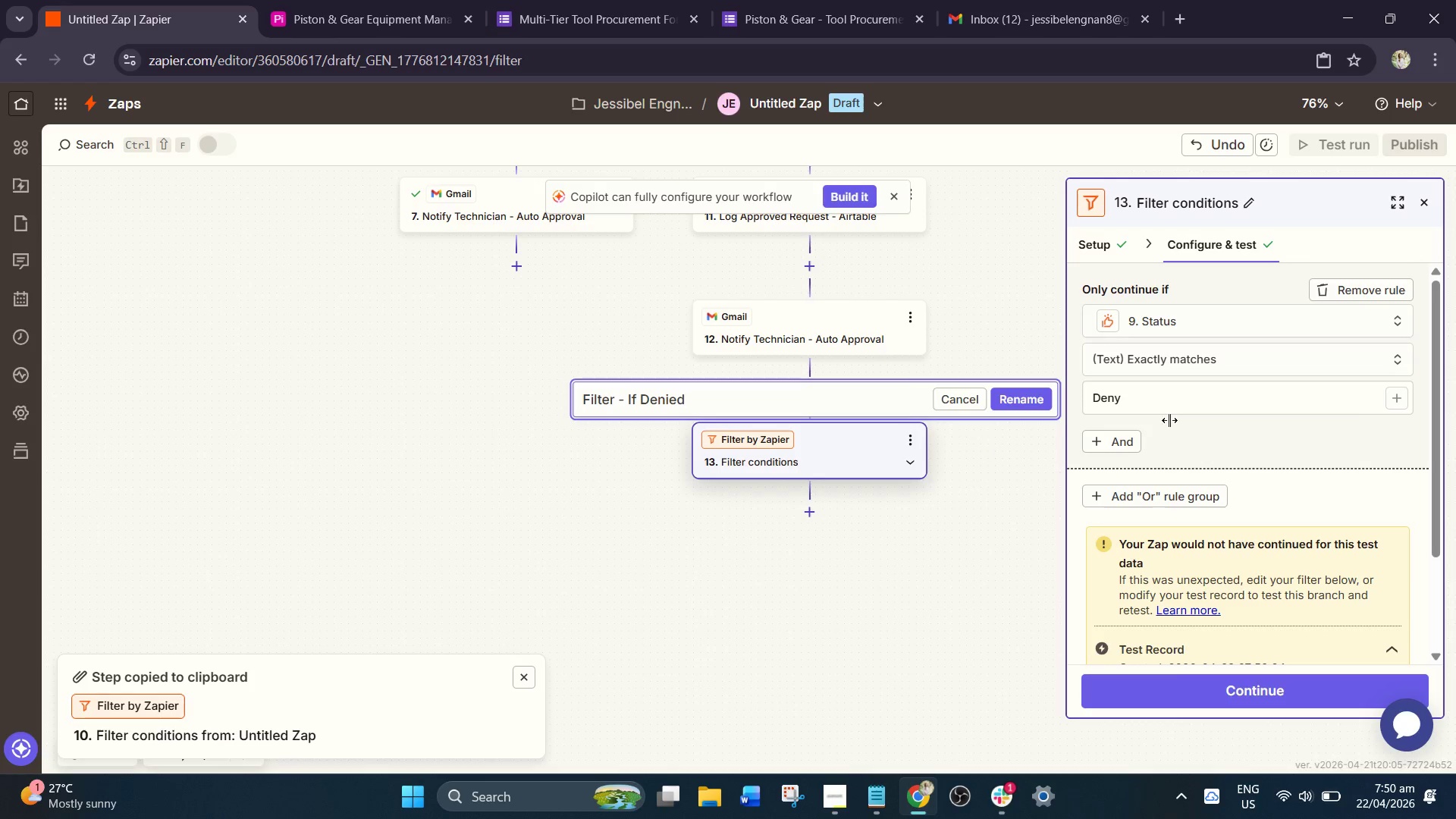 
left_click([1032, 394])
 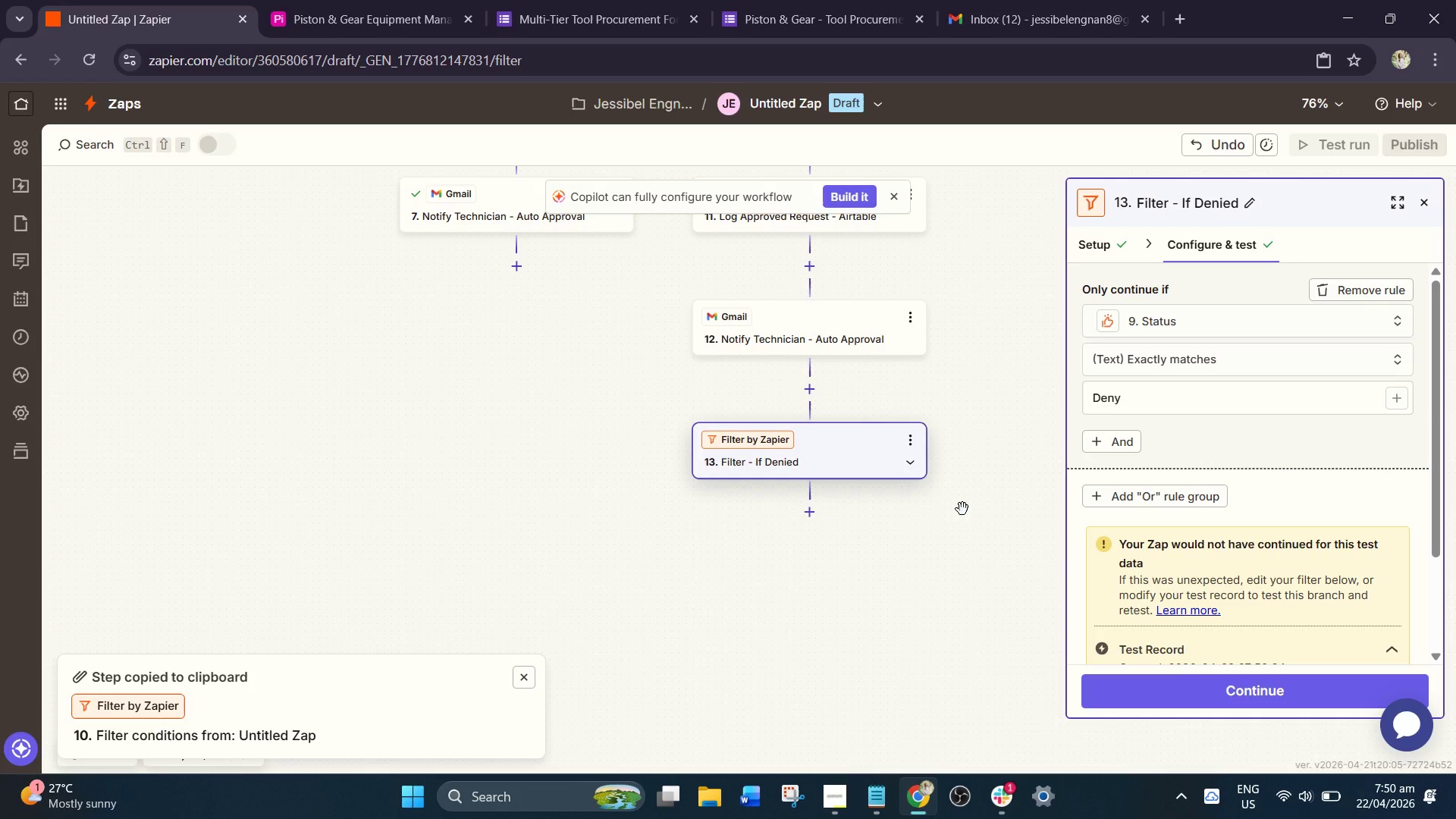 
wait(6.33)
 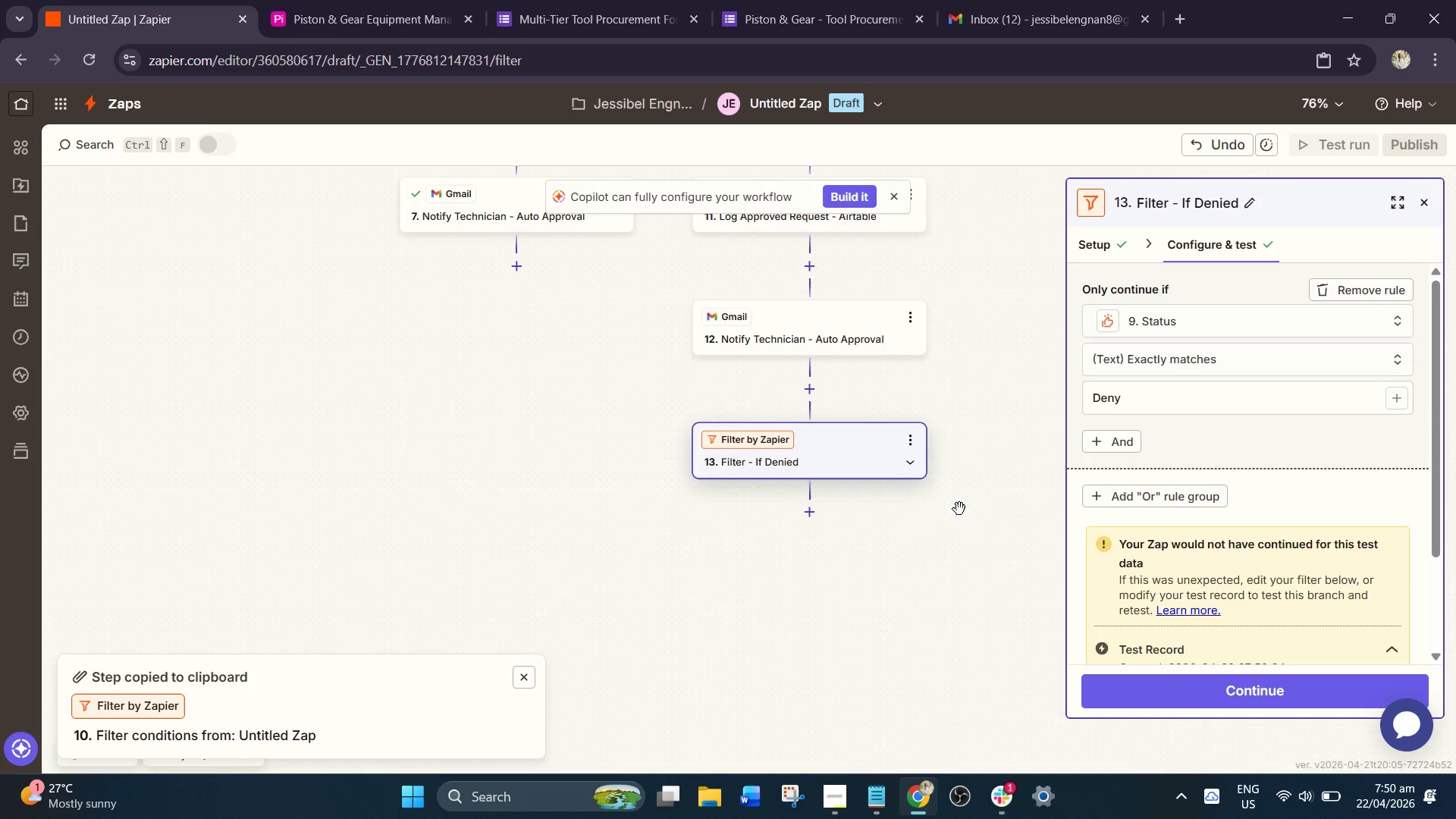 
left_click_drag(start_coordinate=[951, 530], to_coordinate=[971, 467])
 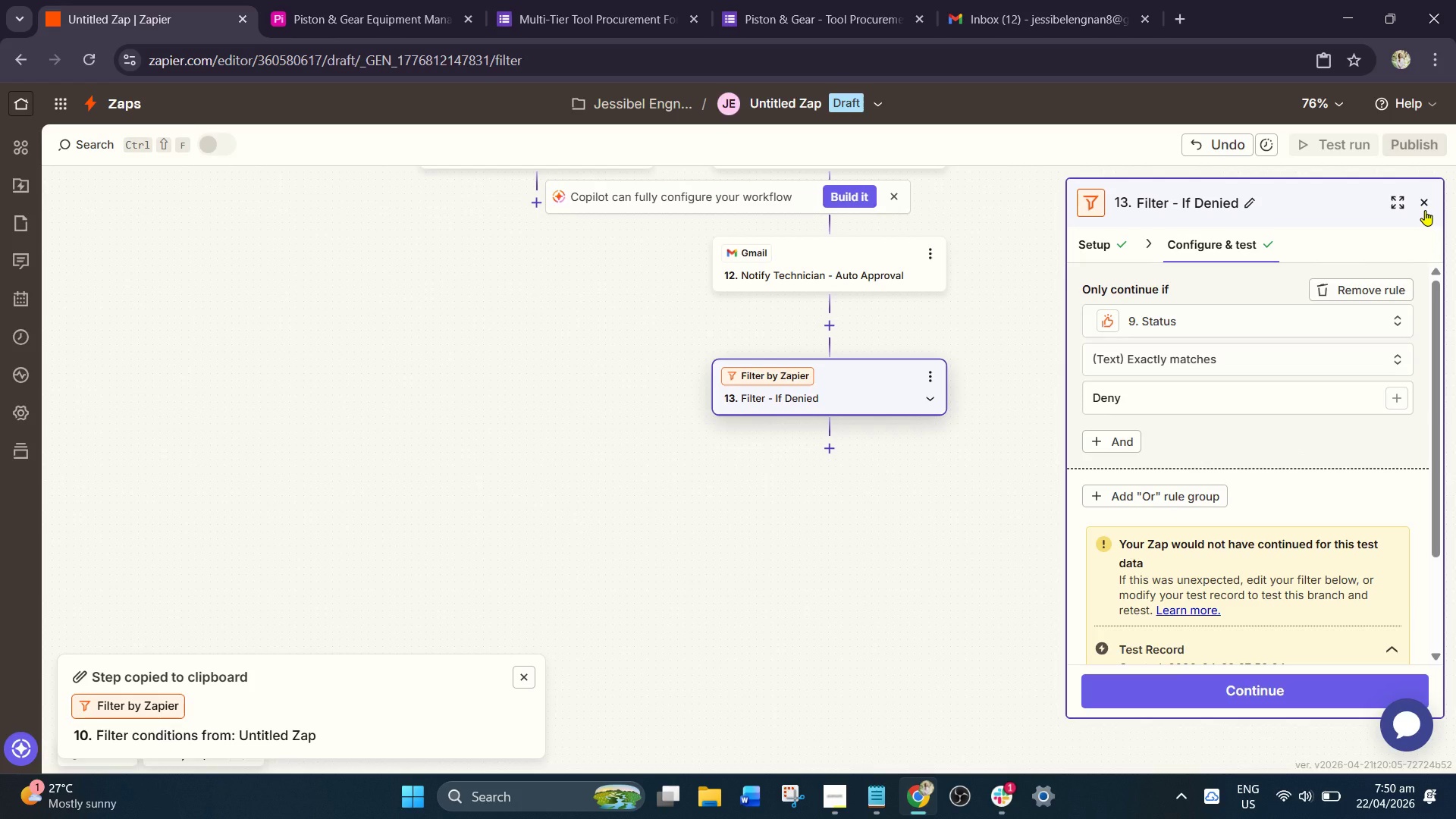 
left_click([1425, 210])
 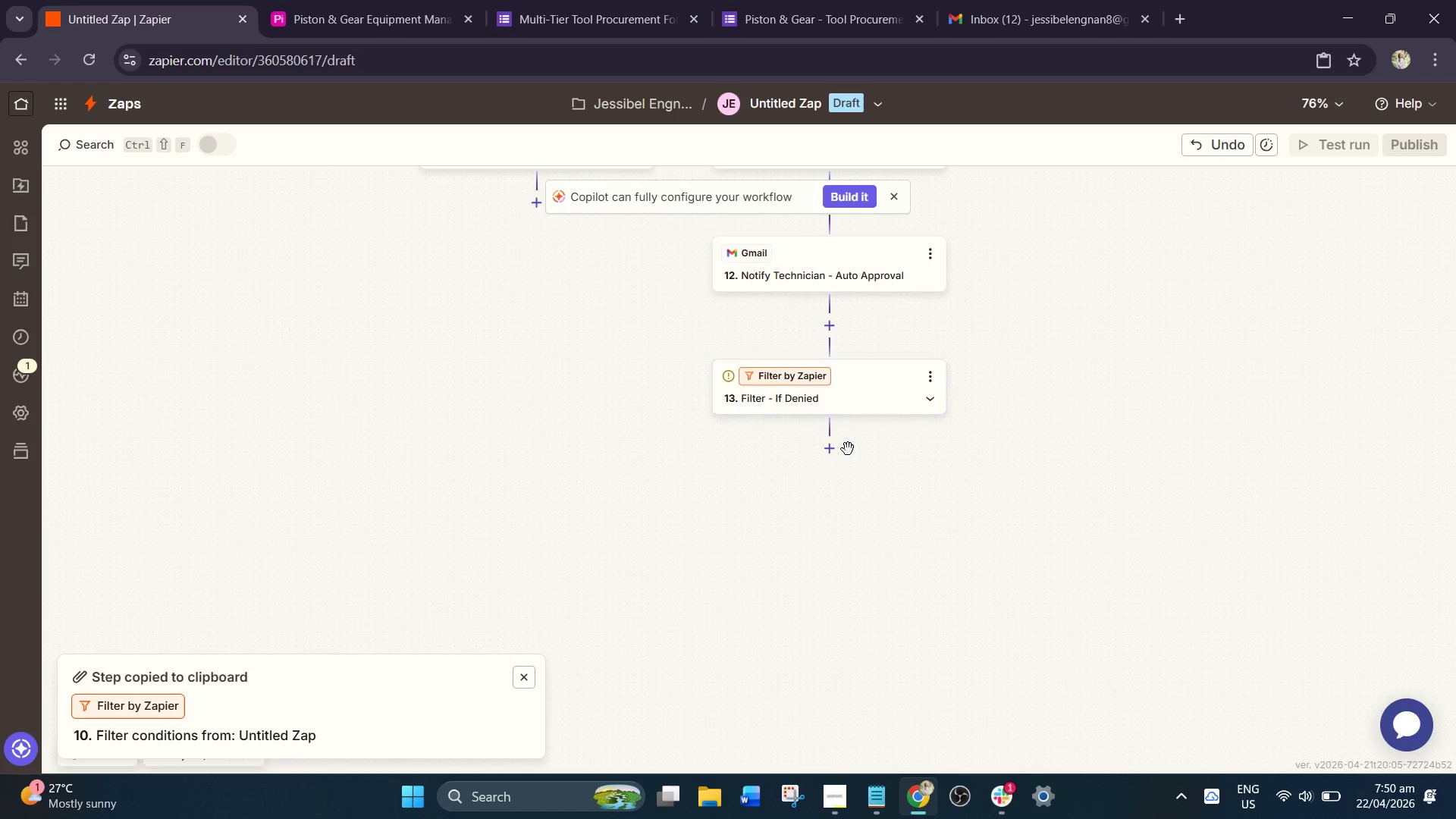 
left_click([835, 453])
 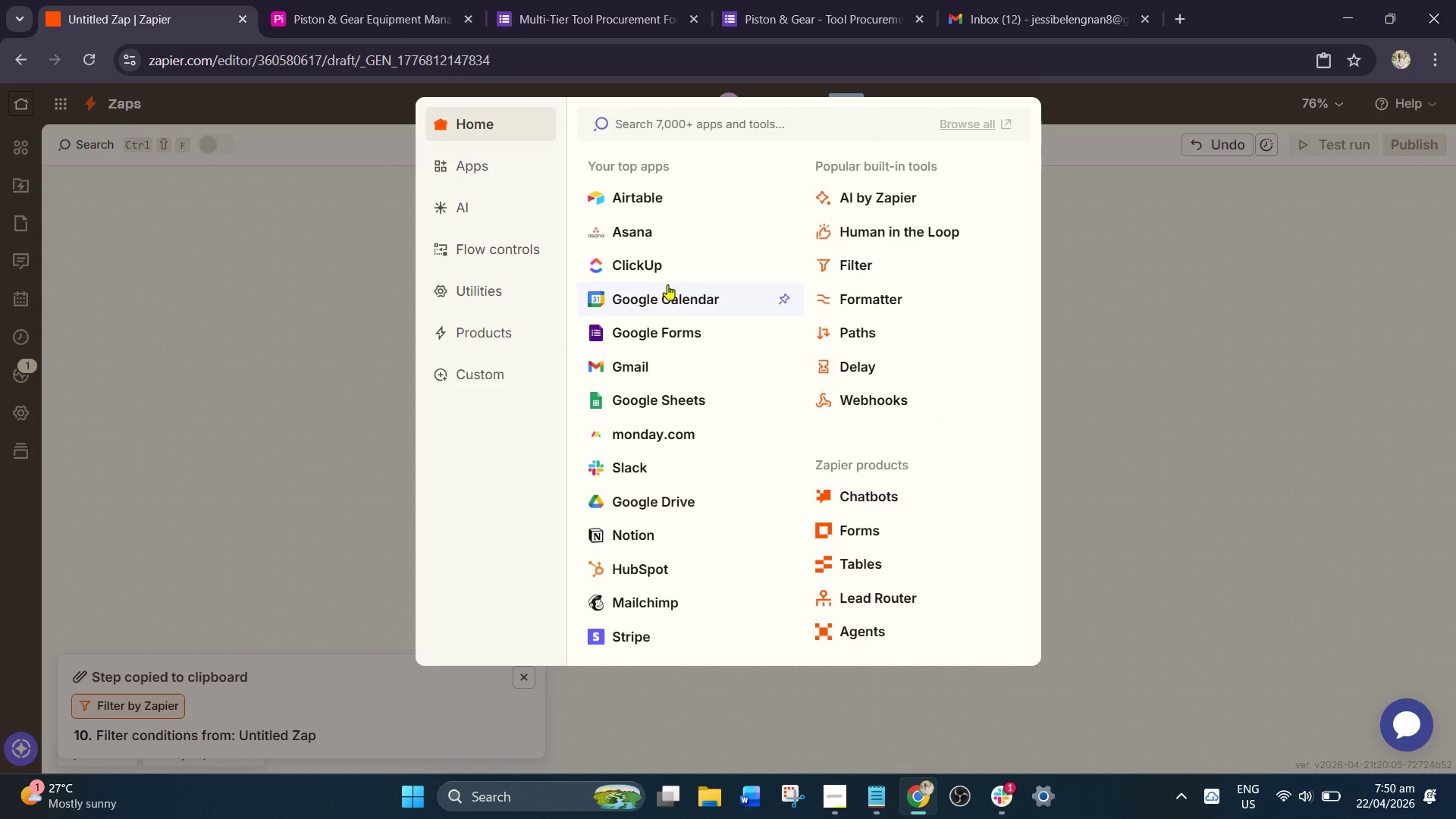 
wait(5.84)
 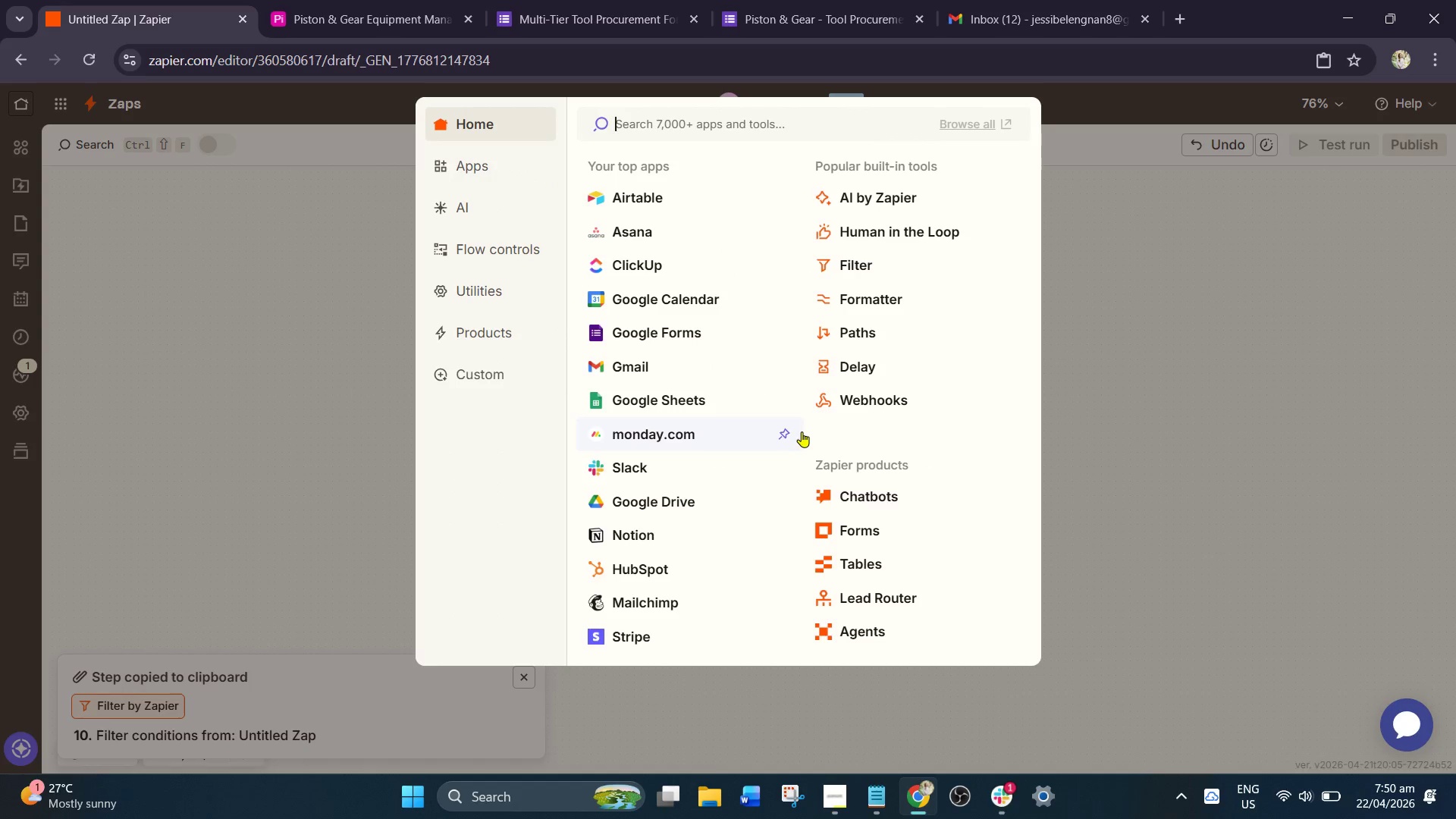 
left_click([658, 199])
 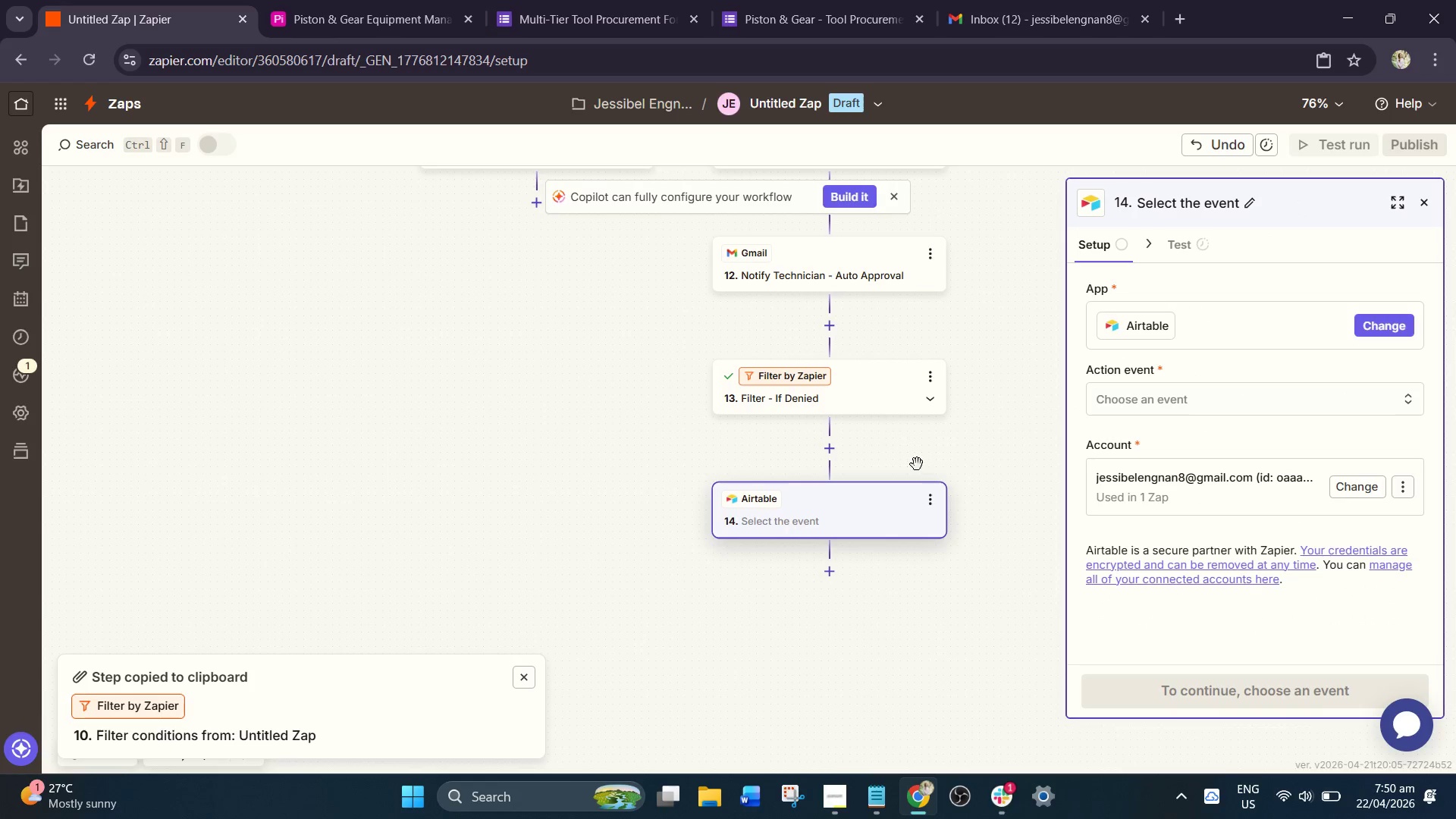 
double_click([928, 506])
 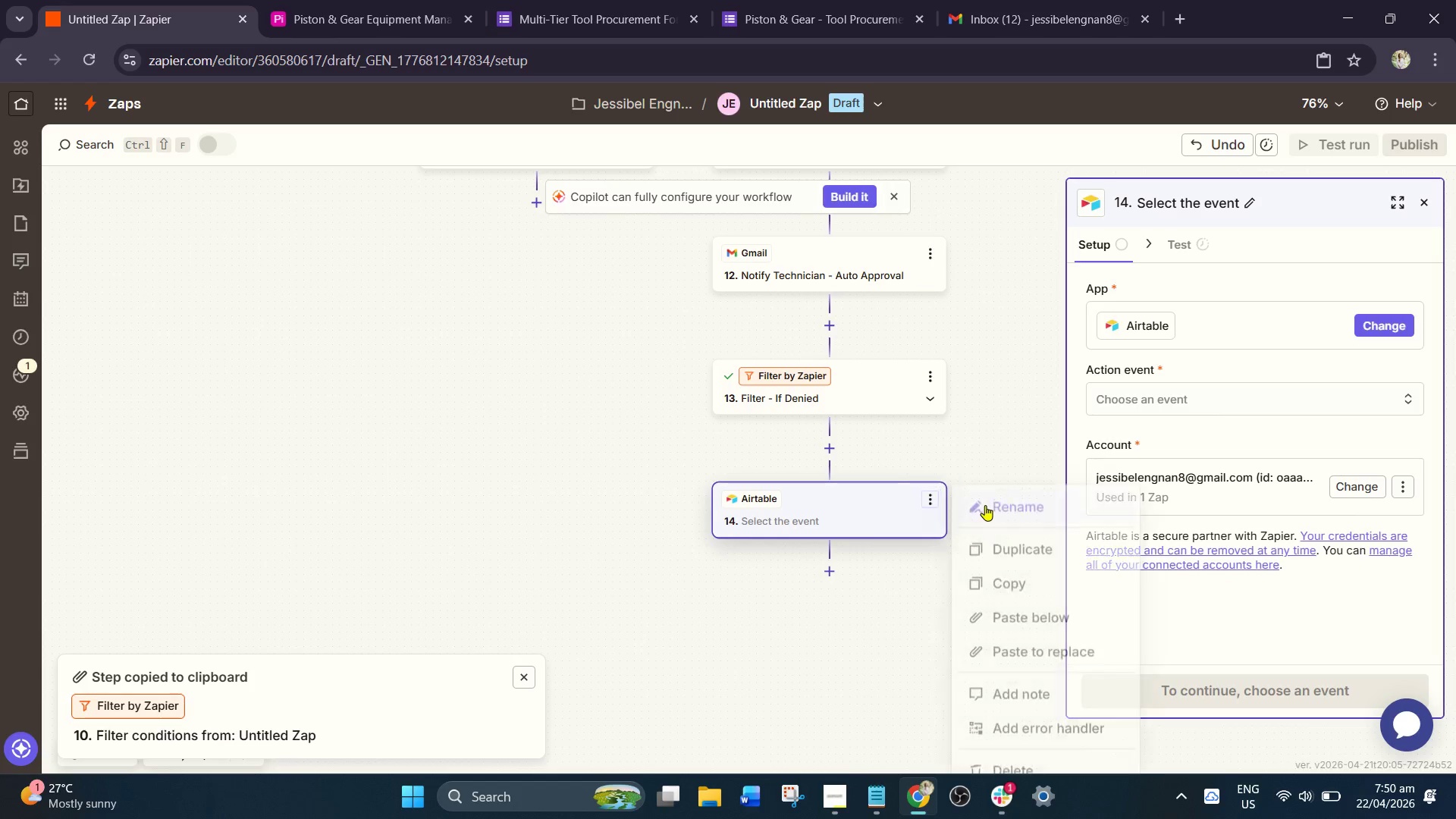 
left_click([1012, 505])
 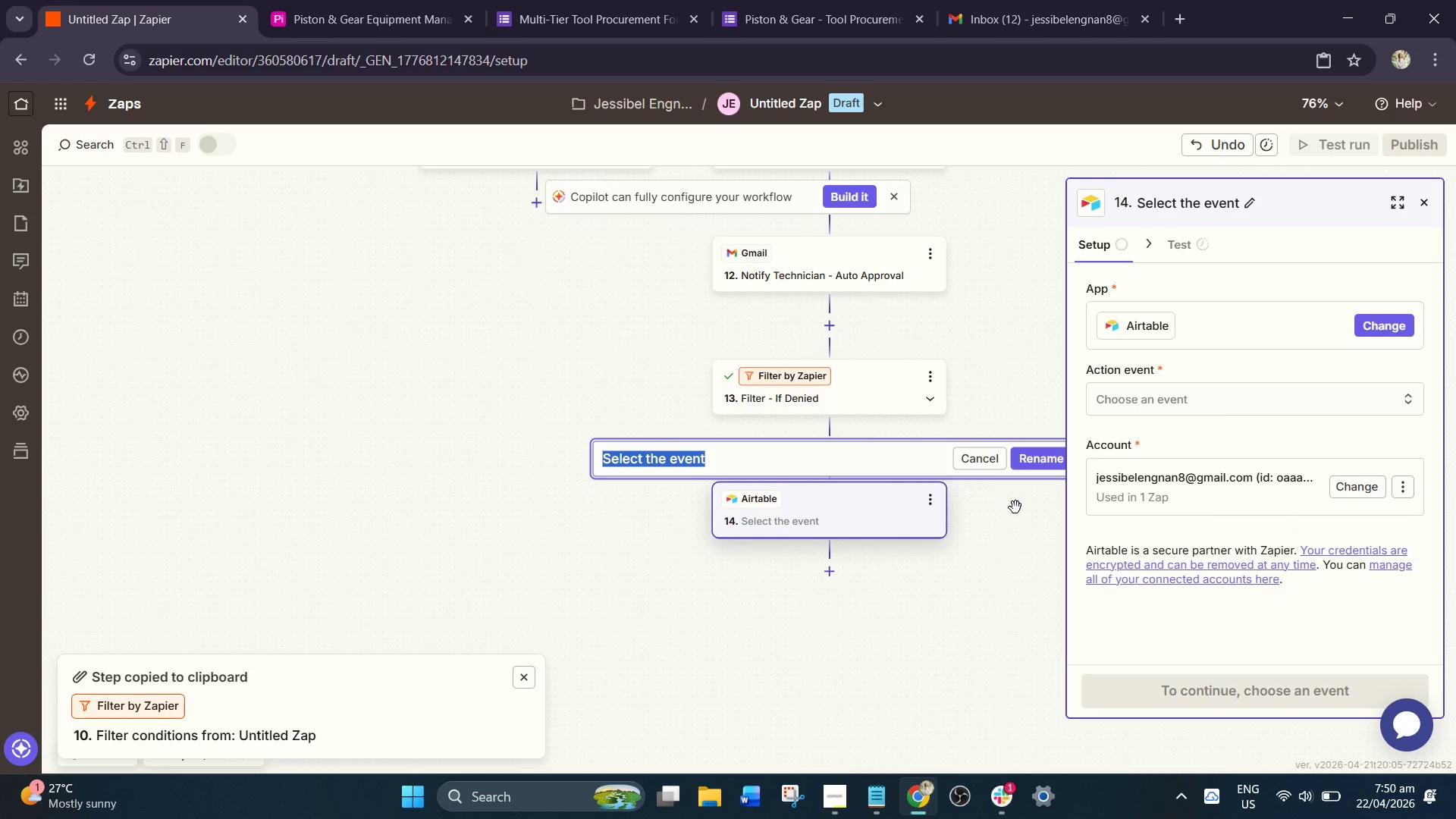 
type(Log Dene)
key(Backspace)
type(ied Reuqes)
key(Backspace)
key(Backspace)
key(Backspace)
key(Backspace)
type(quest - Airtable)
 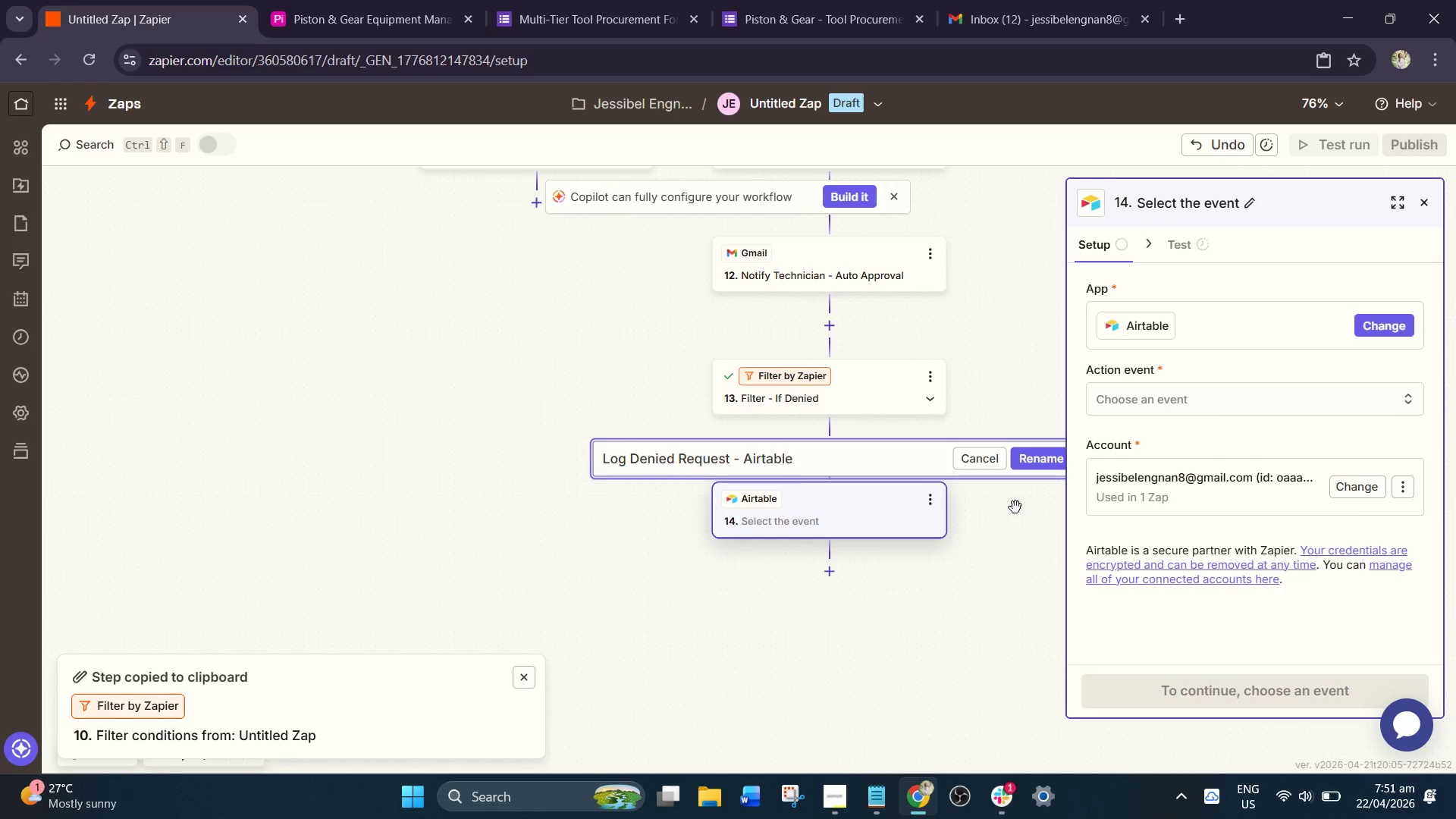 
key(Enter)
 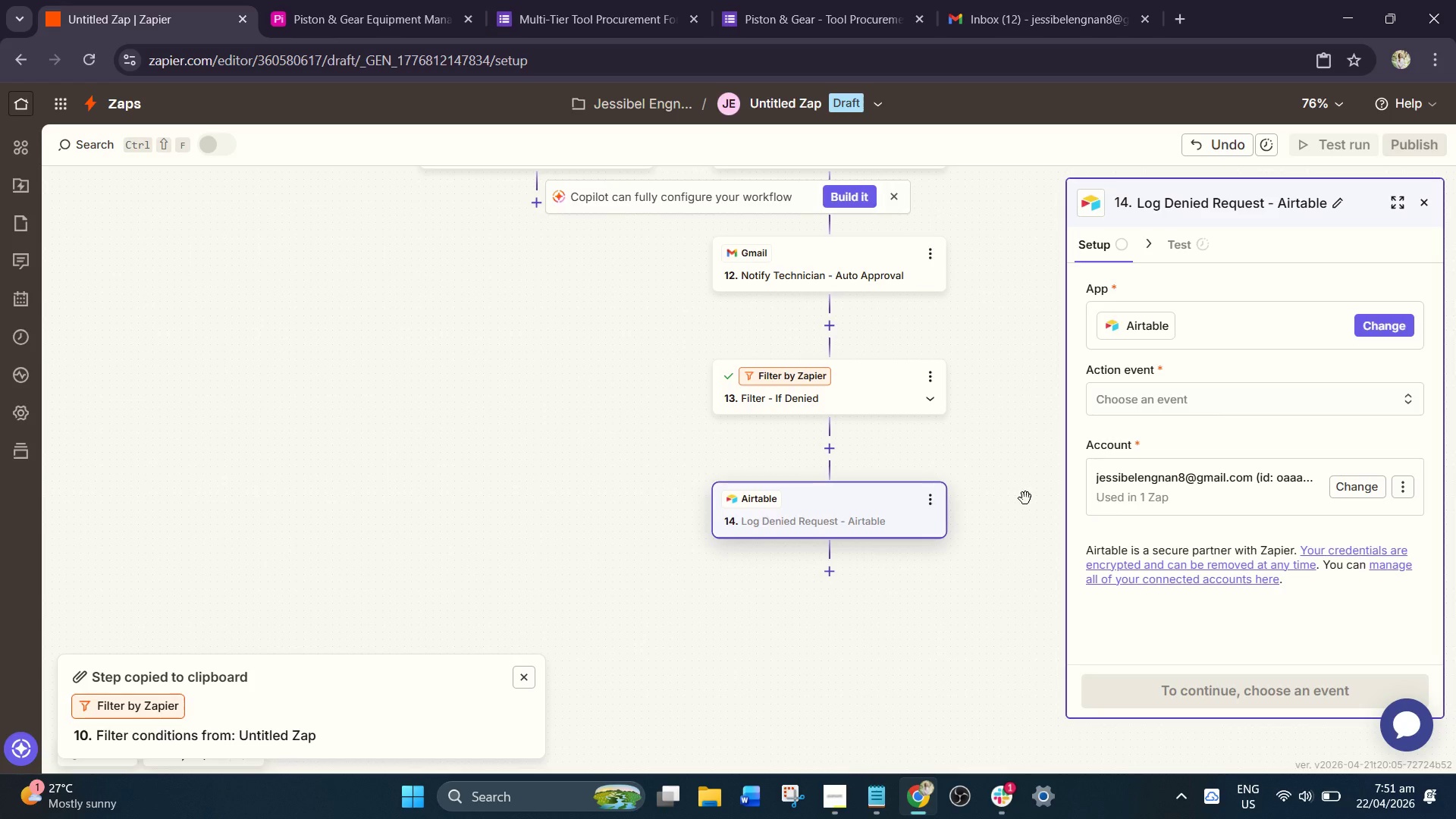 
scroll: coordinate [952, 482], scroll_direction: down, amount: 2.0
 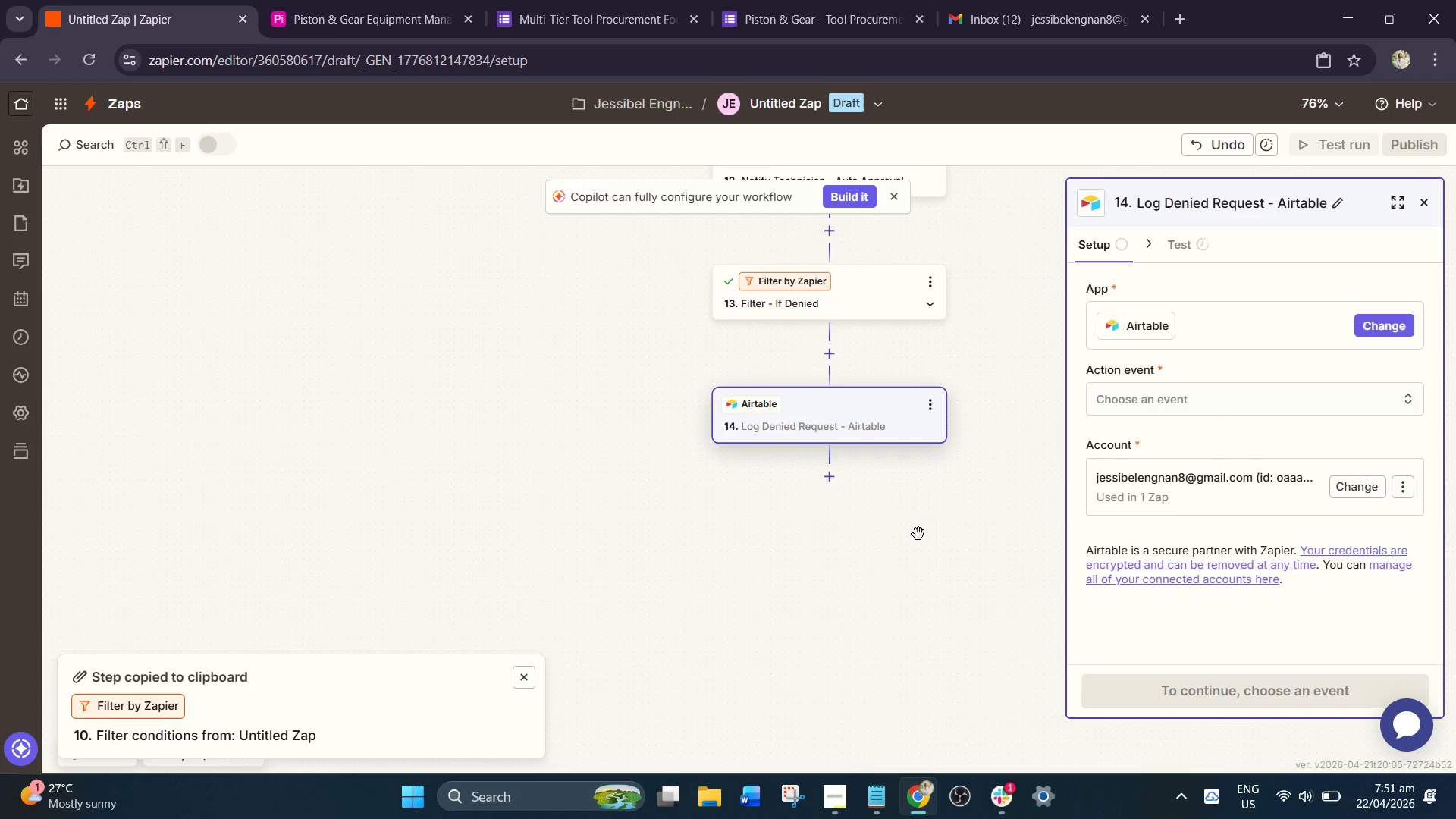 
left_click_drag(start_coordinate=[918, 534], to_coordinate=[937, 491])
 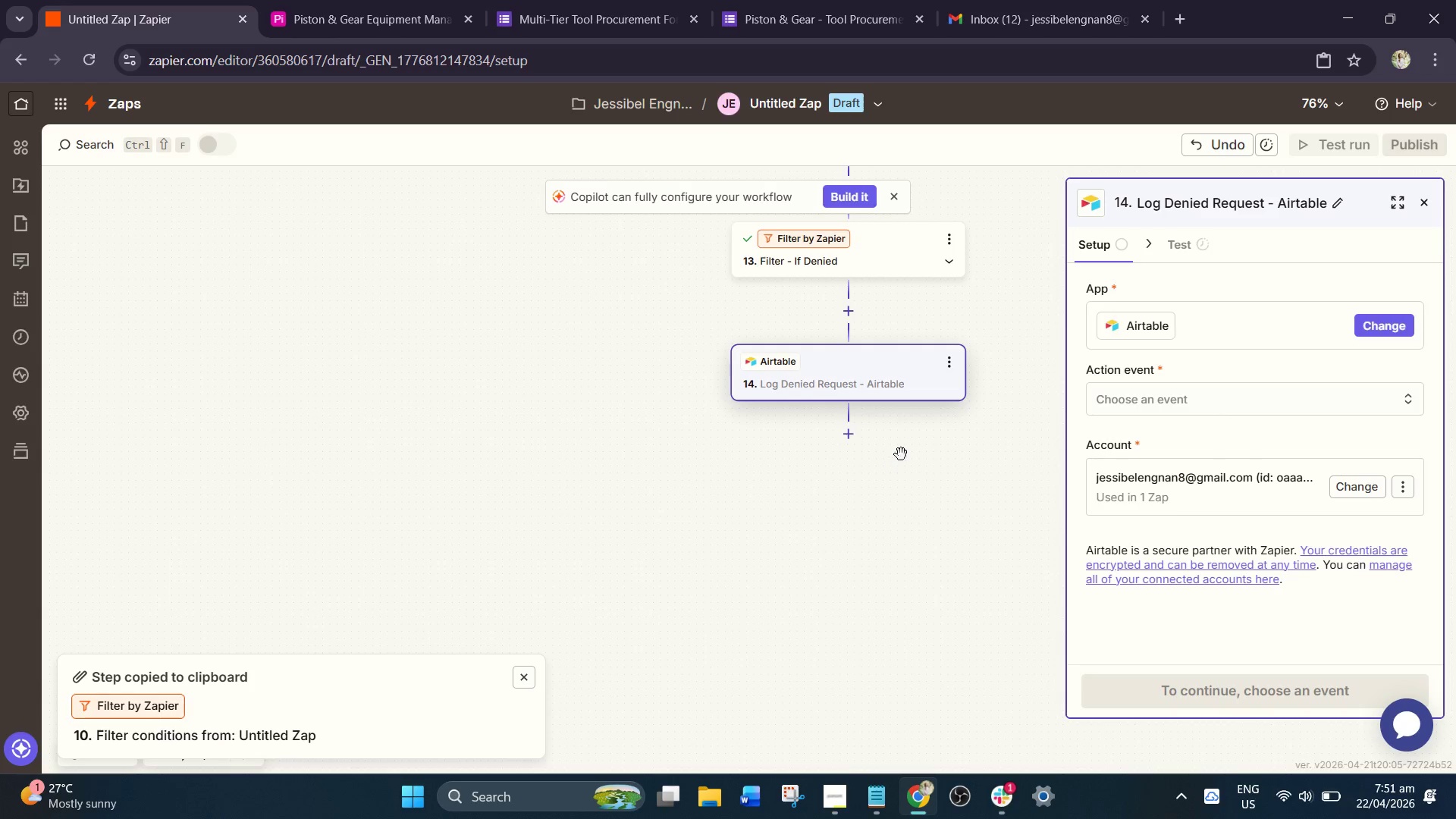 
scroll: coordinate [858, 475], scroll_direction: up, amount: 8.0
 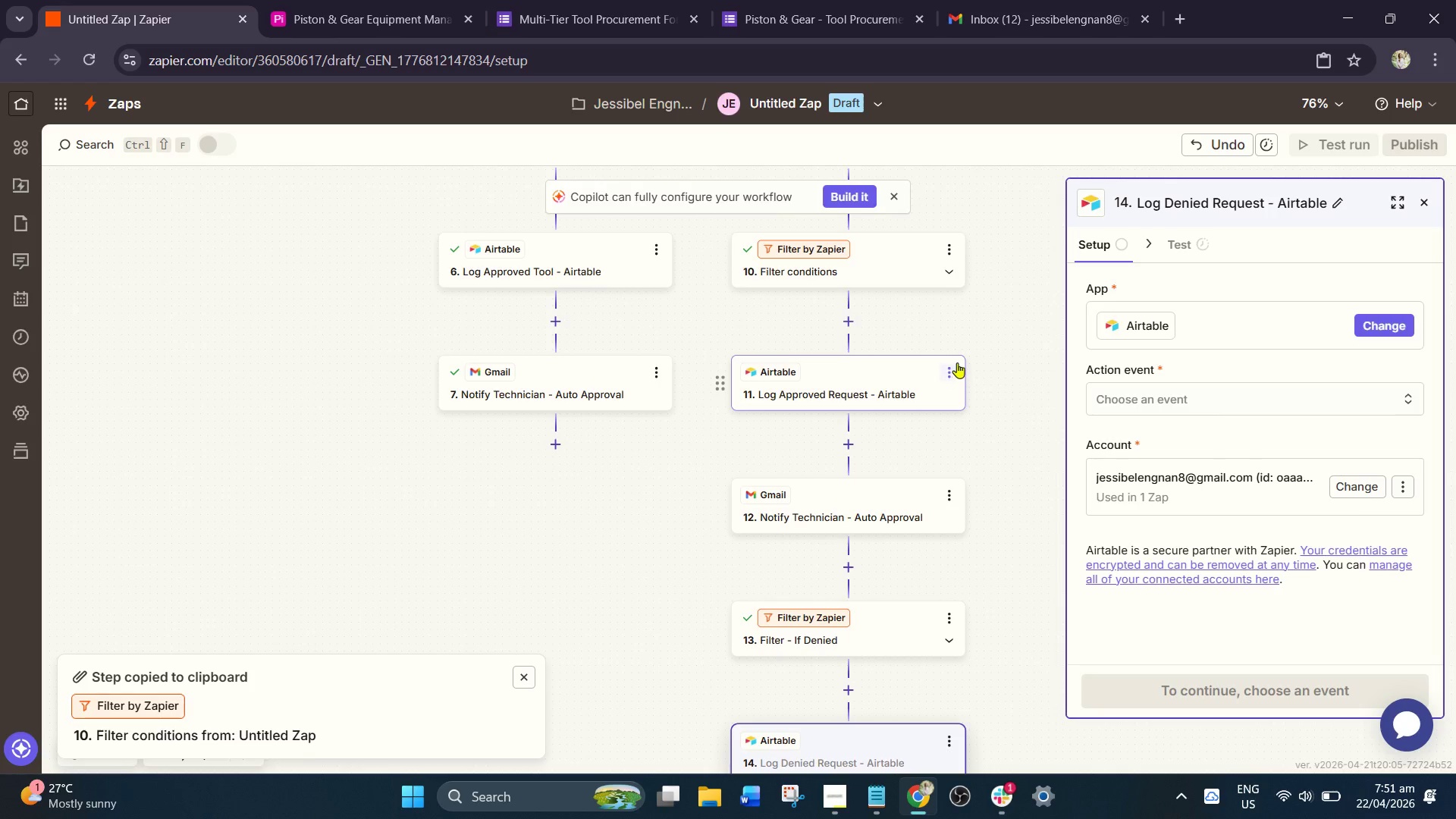 
left_click([948, 367])
 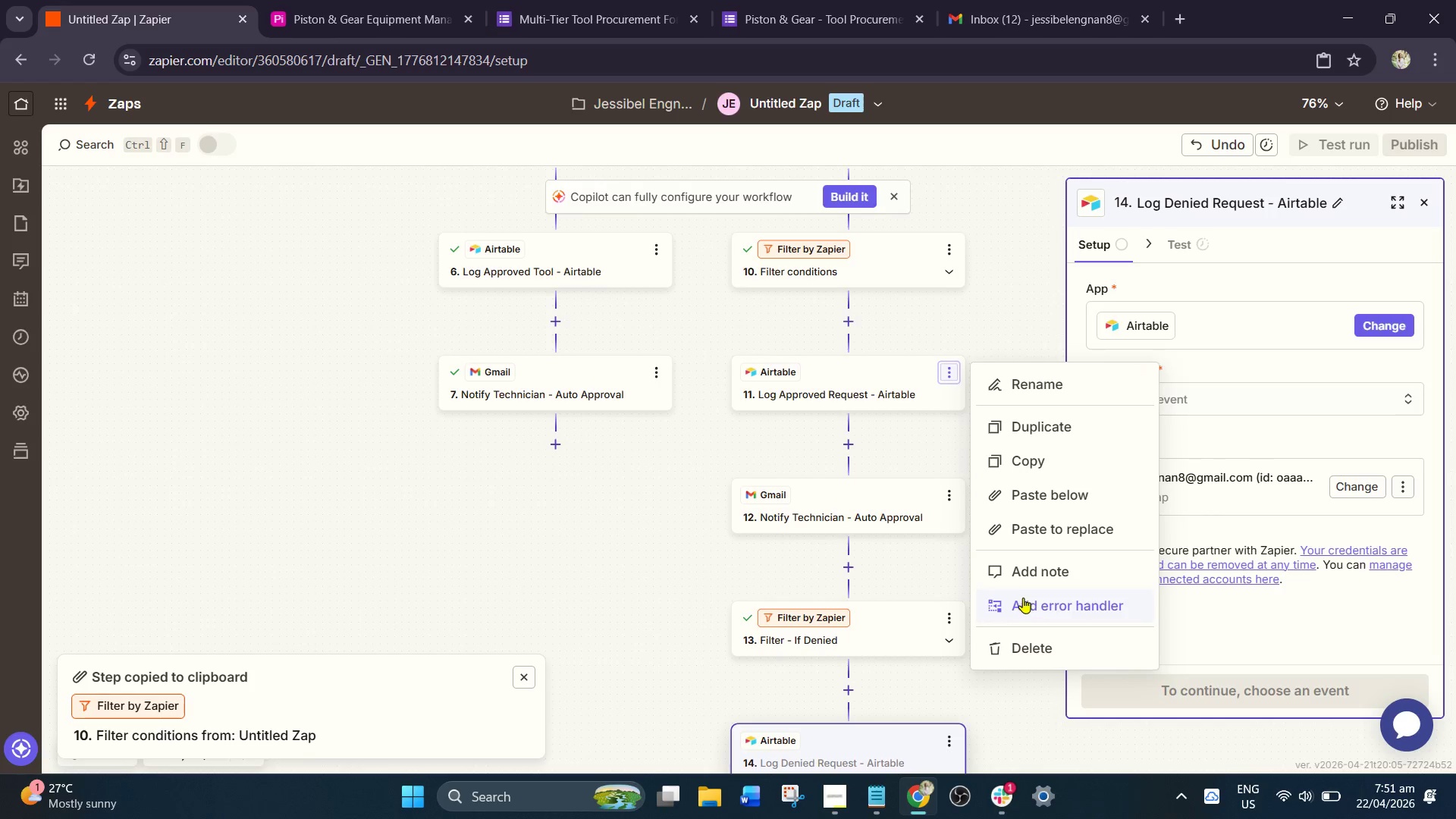 
left_click([1023, 463])
 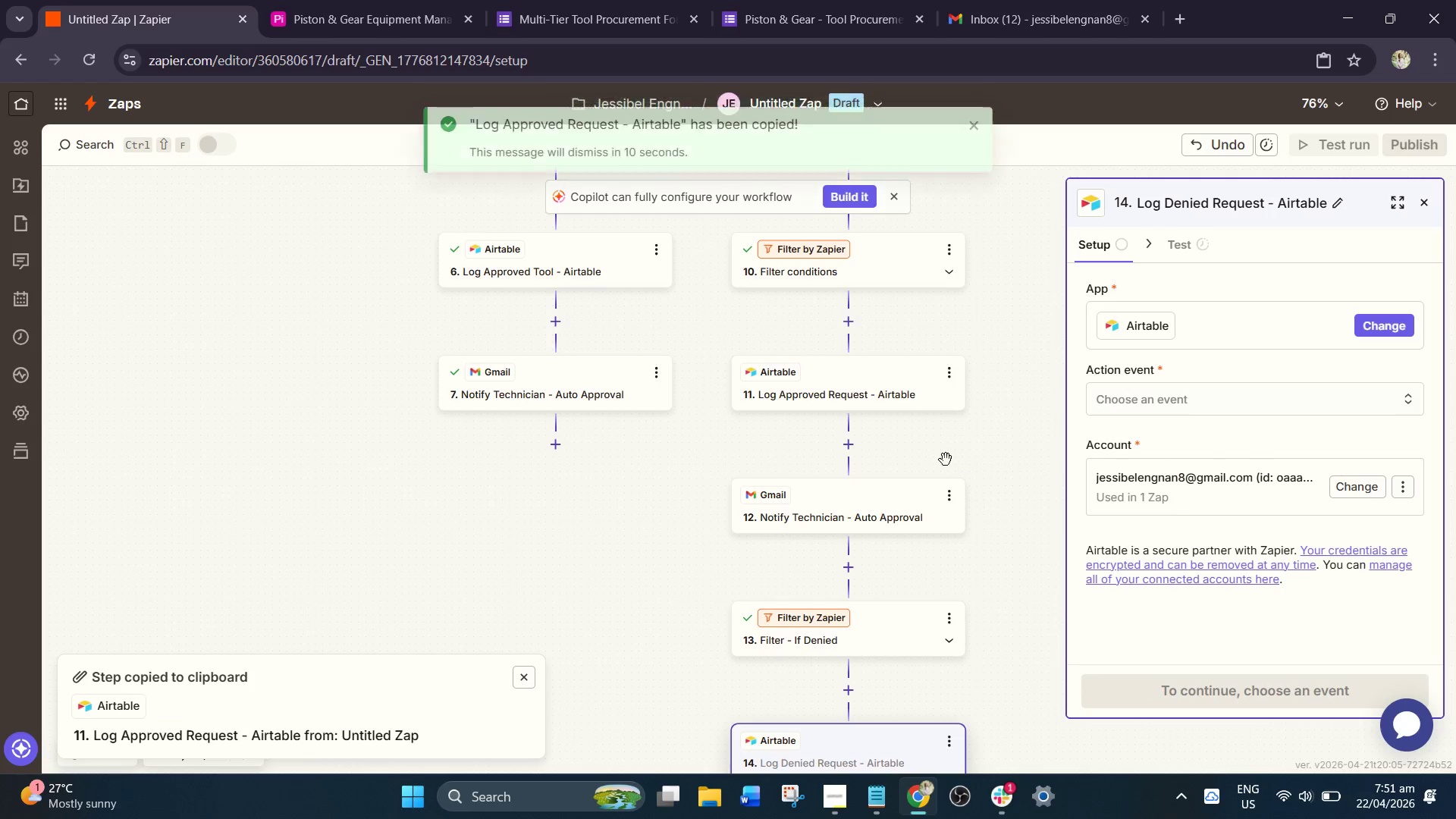 
scroll: coordinate [946, 460], scroll_direction: down, amount: 4.0
 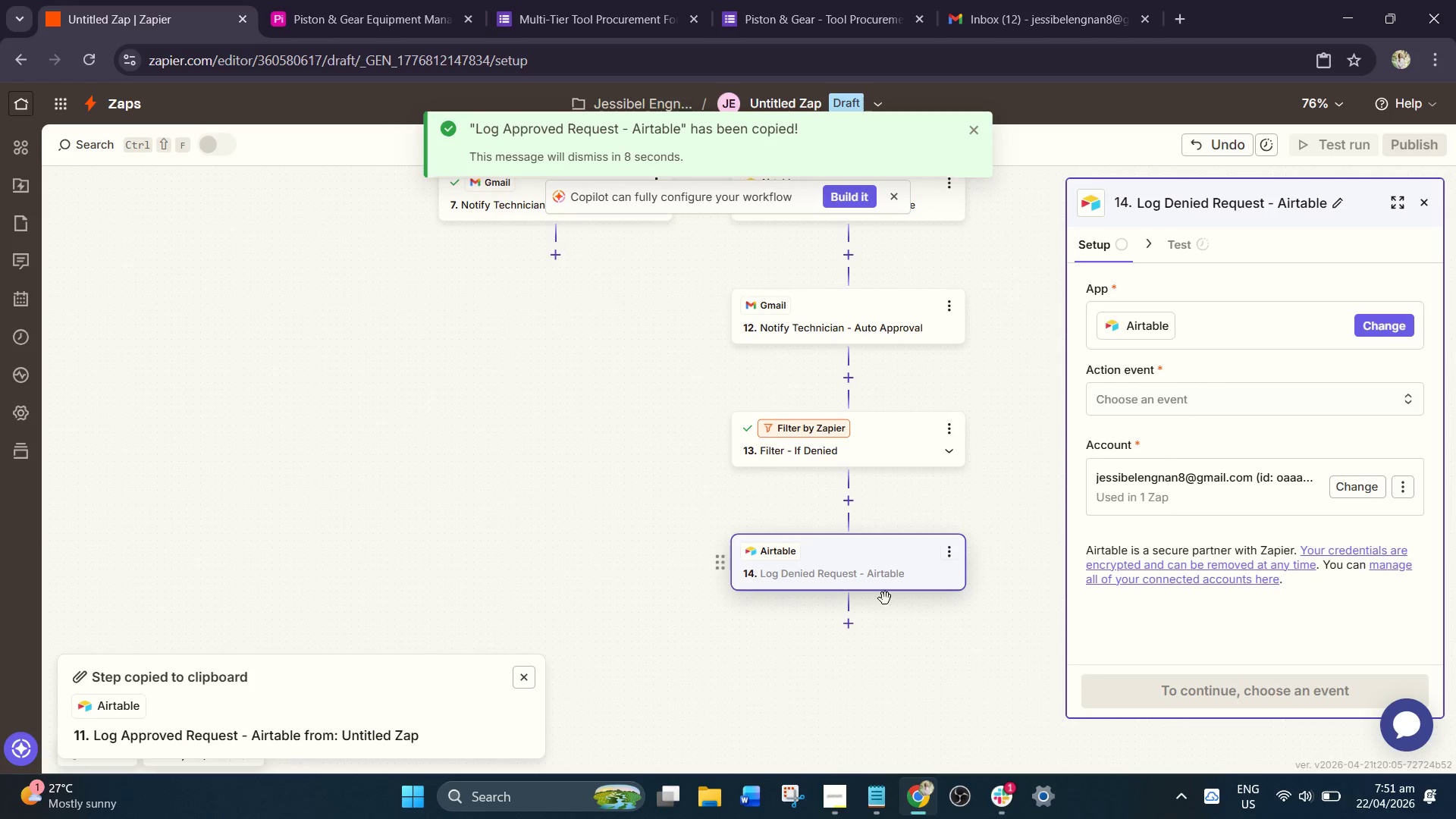 
left_click([845, 621])
 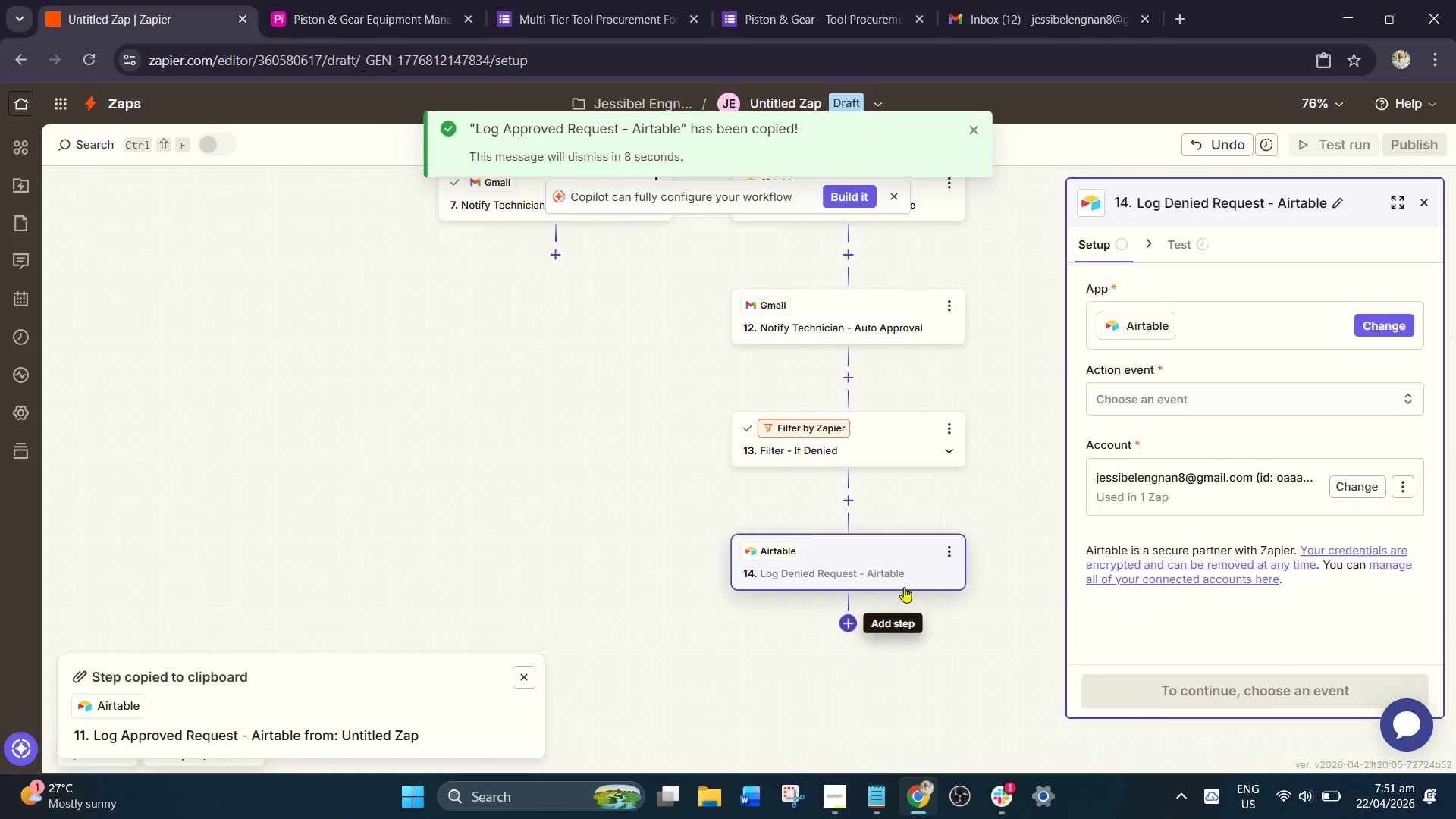 
left_click([1123, 576])
 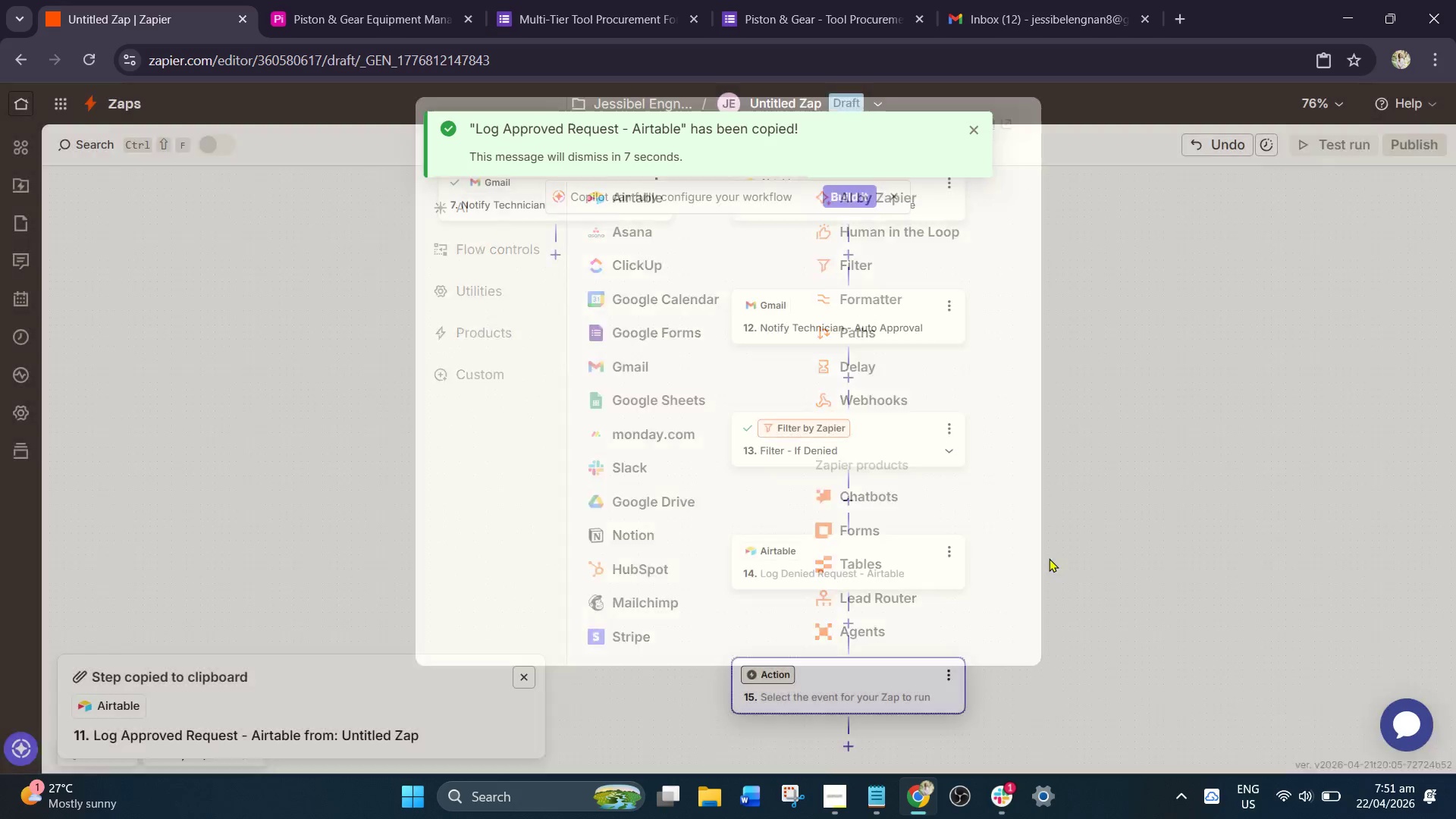 
scroll: coordinate [1034, 558], scroll_direction: down, amount: 5.0
 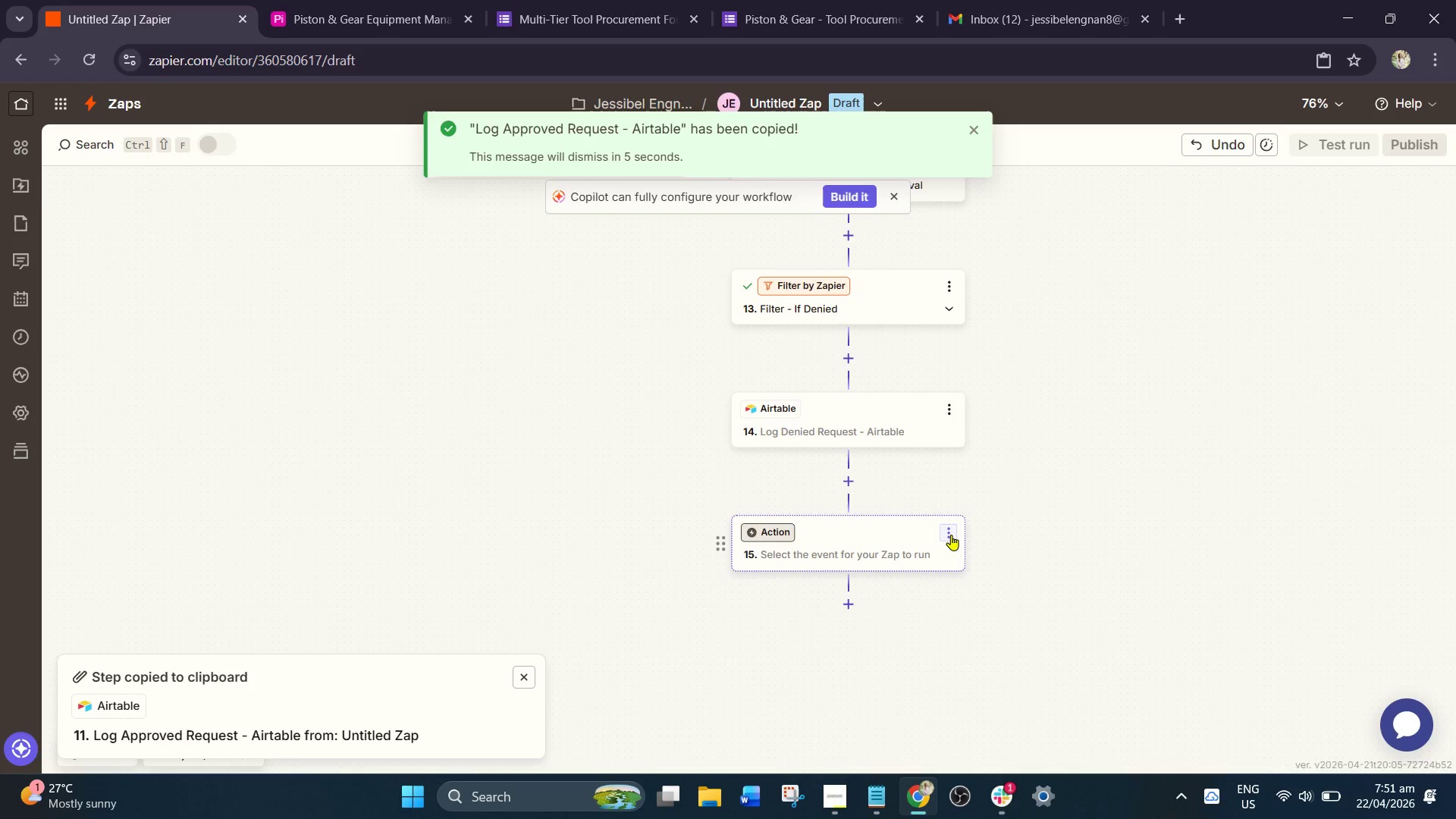 
left_click([950, 533])
 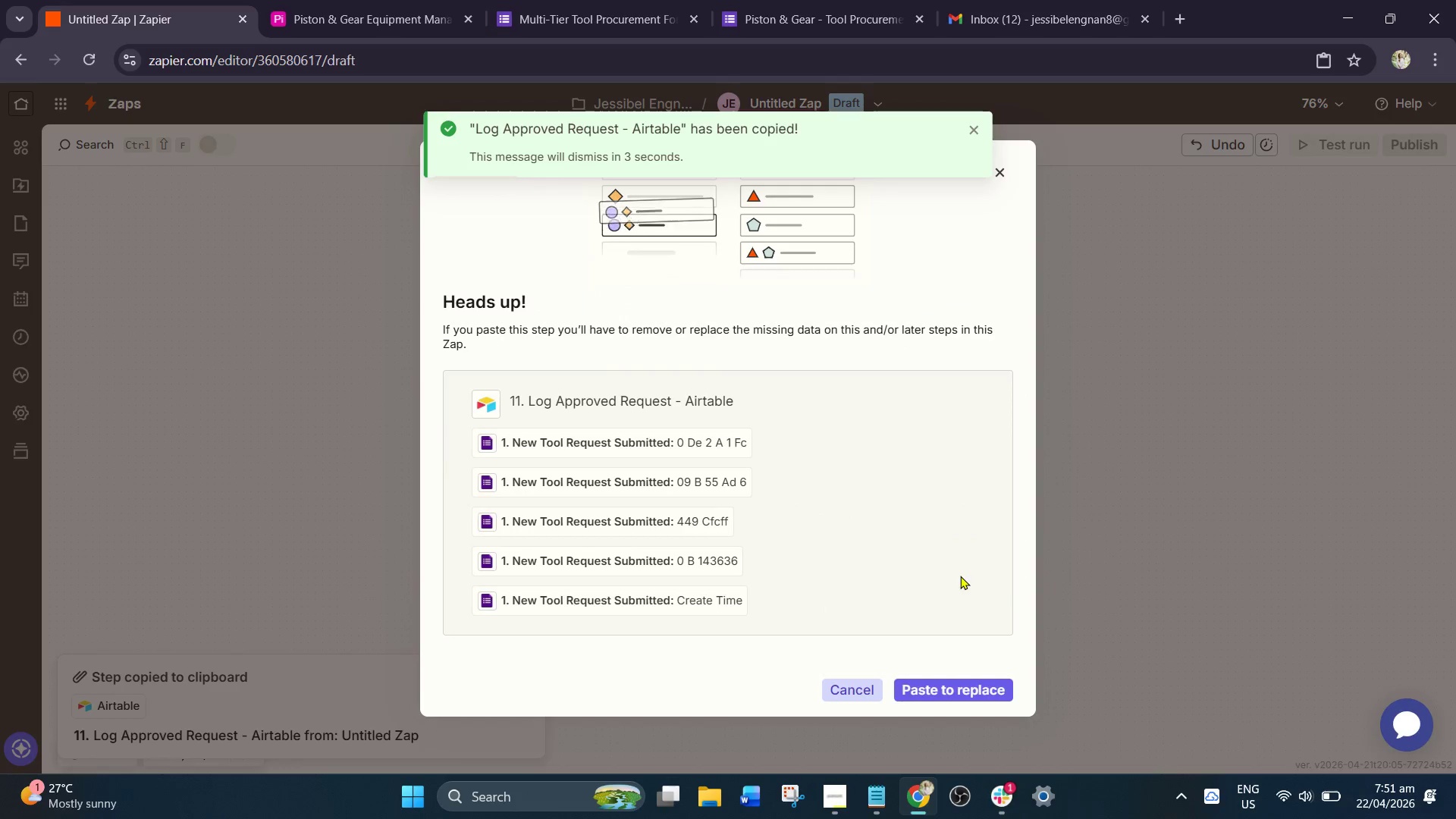 
left_click([956, 695])
 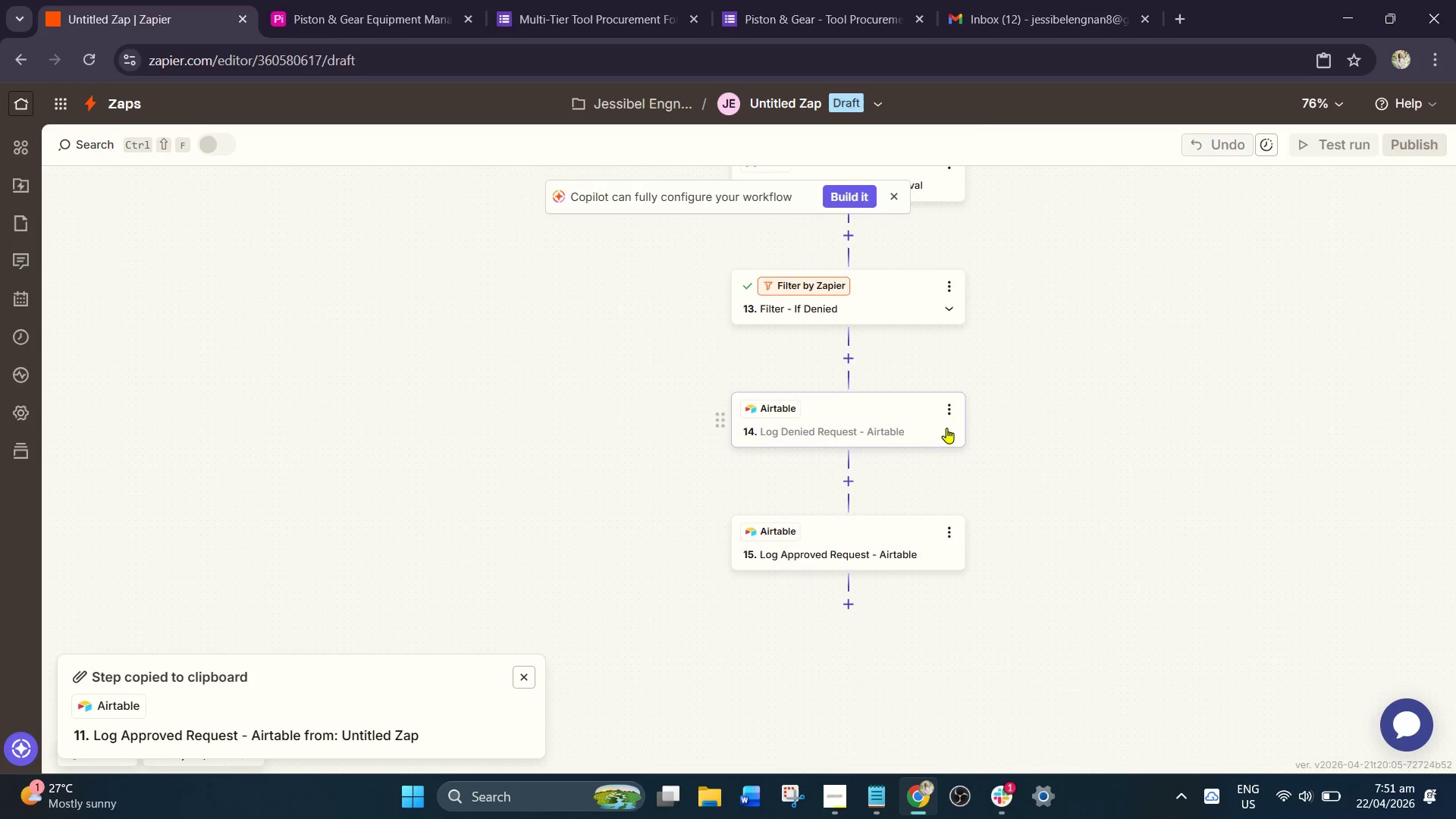 
left_click([949, 408])
 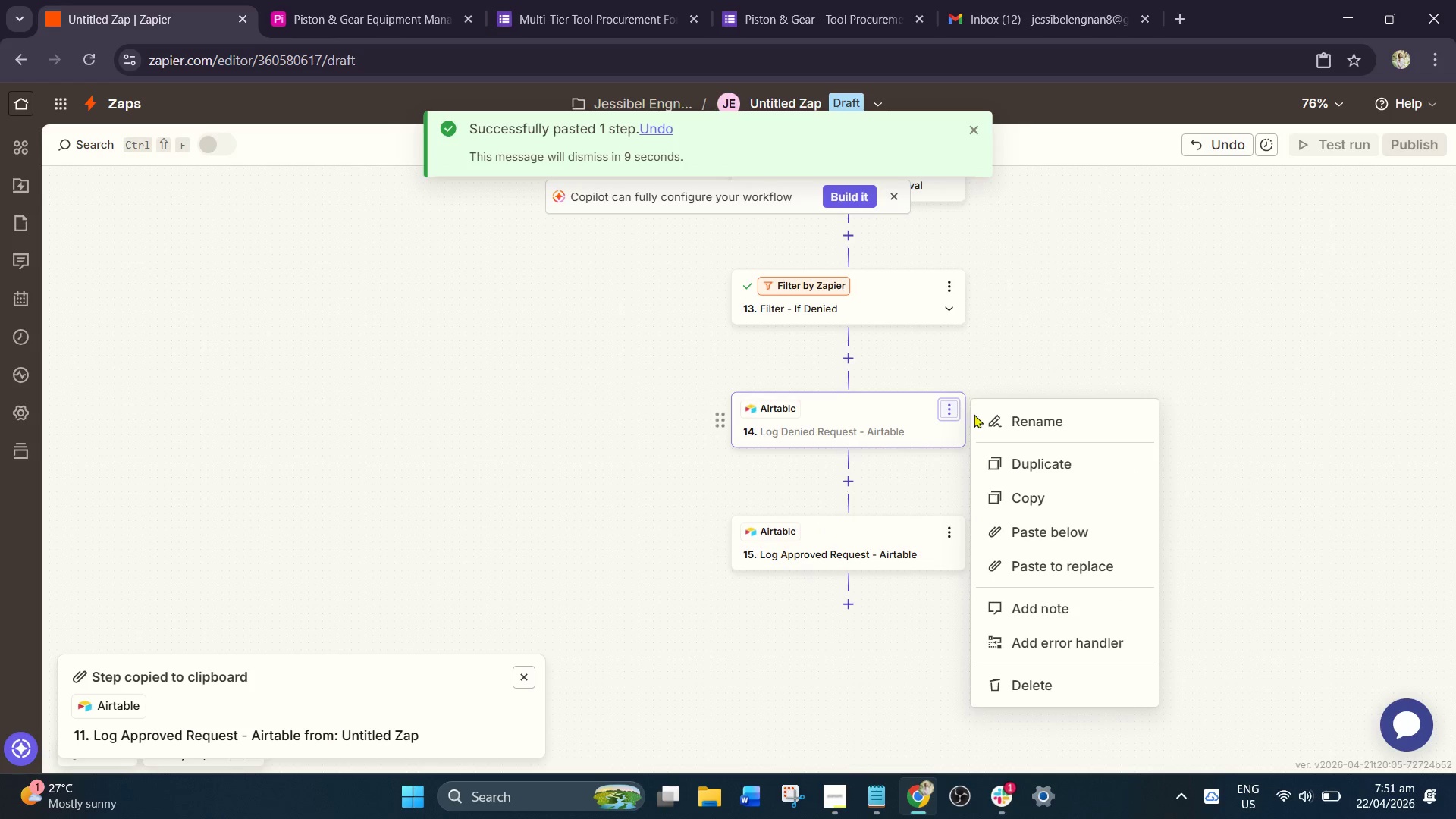 
left_click([1000, 422])
 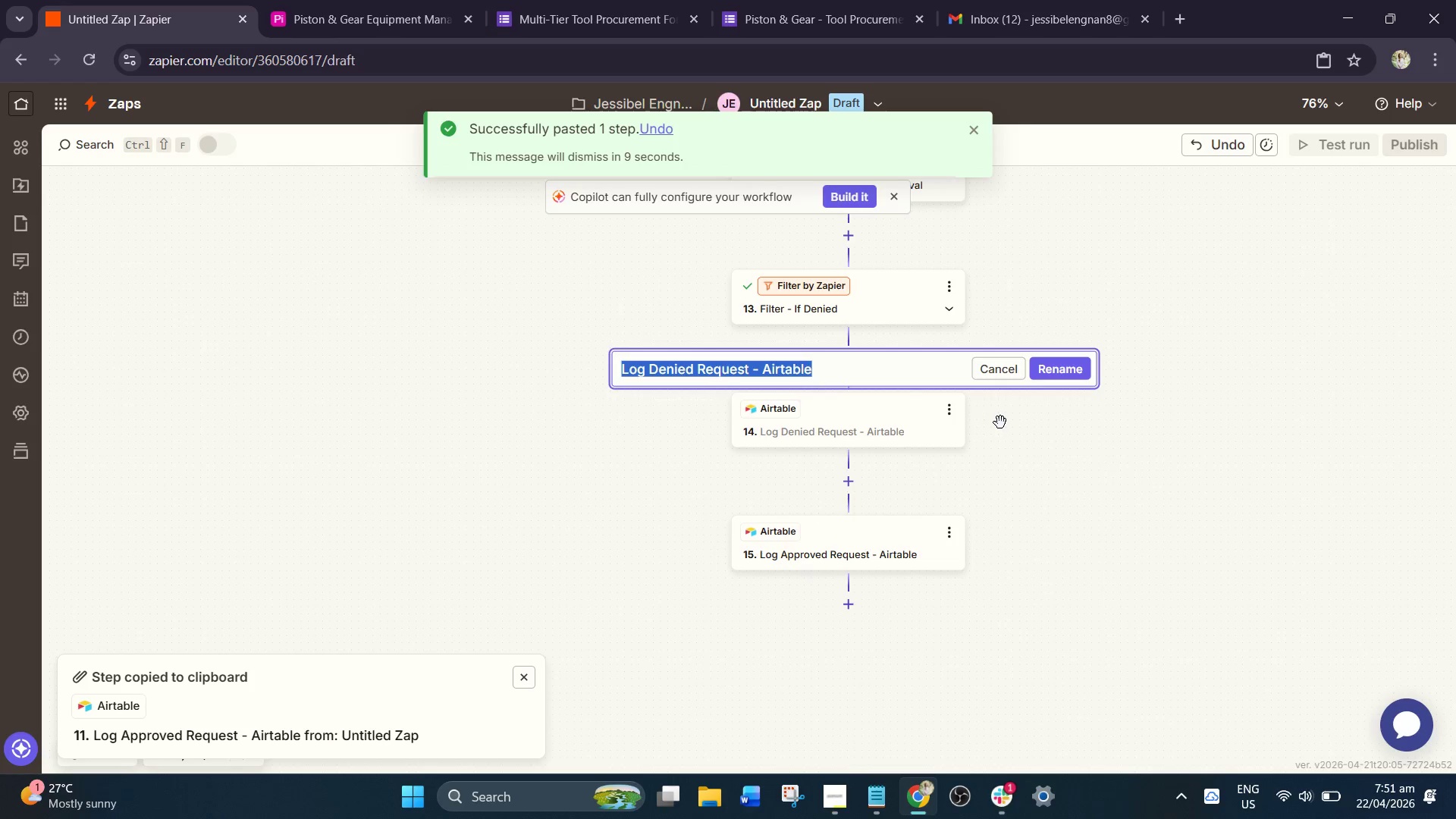 
key(Control+C)
 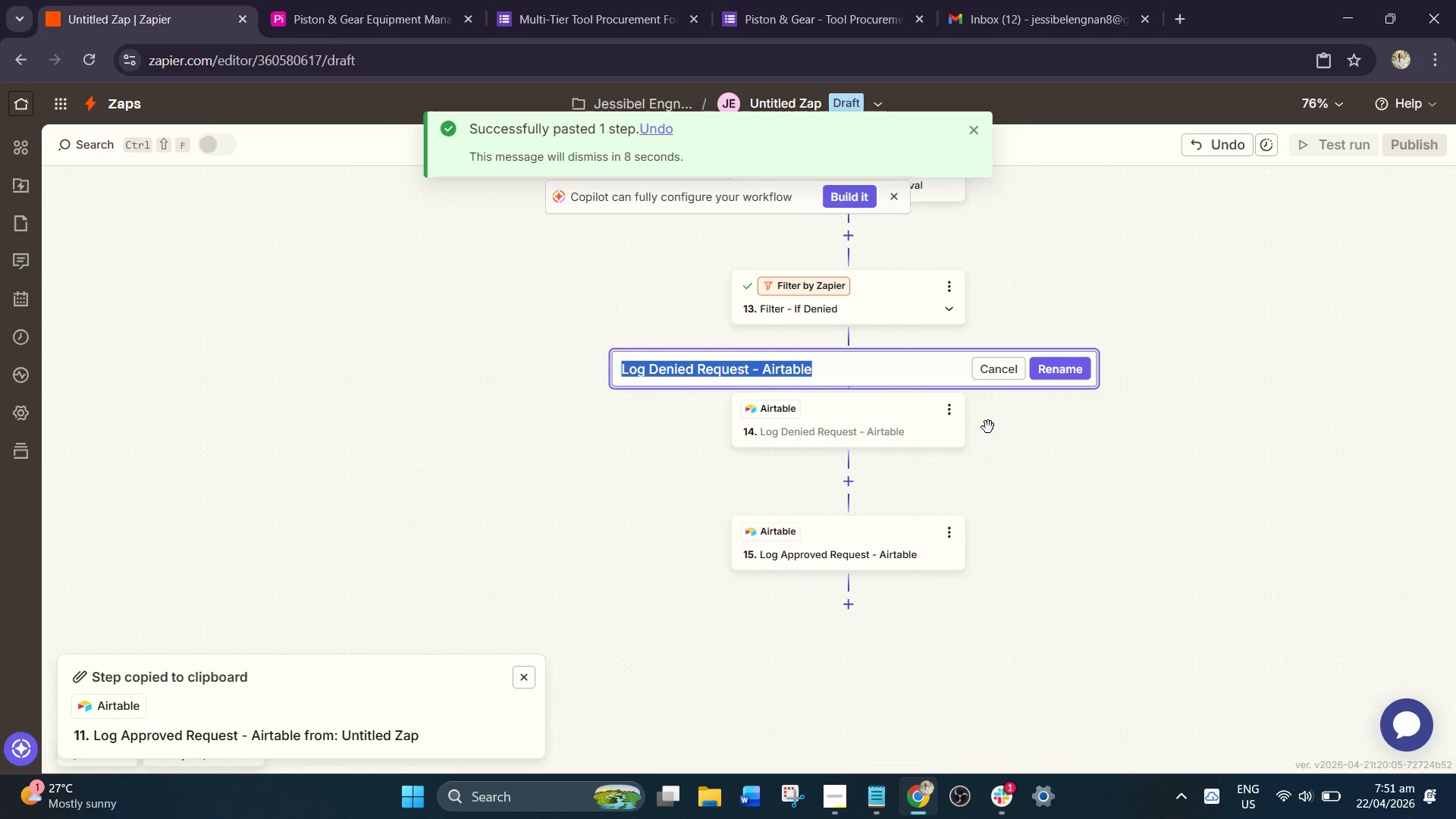 
key(Control+C)
 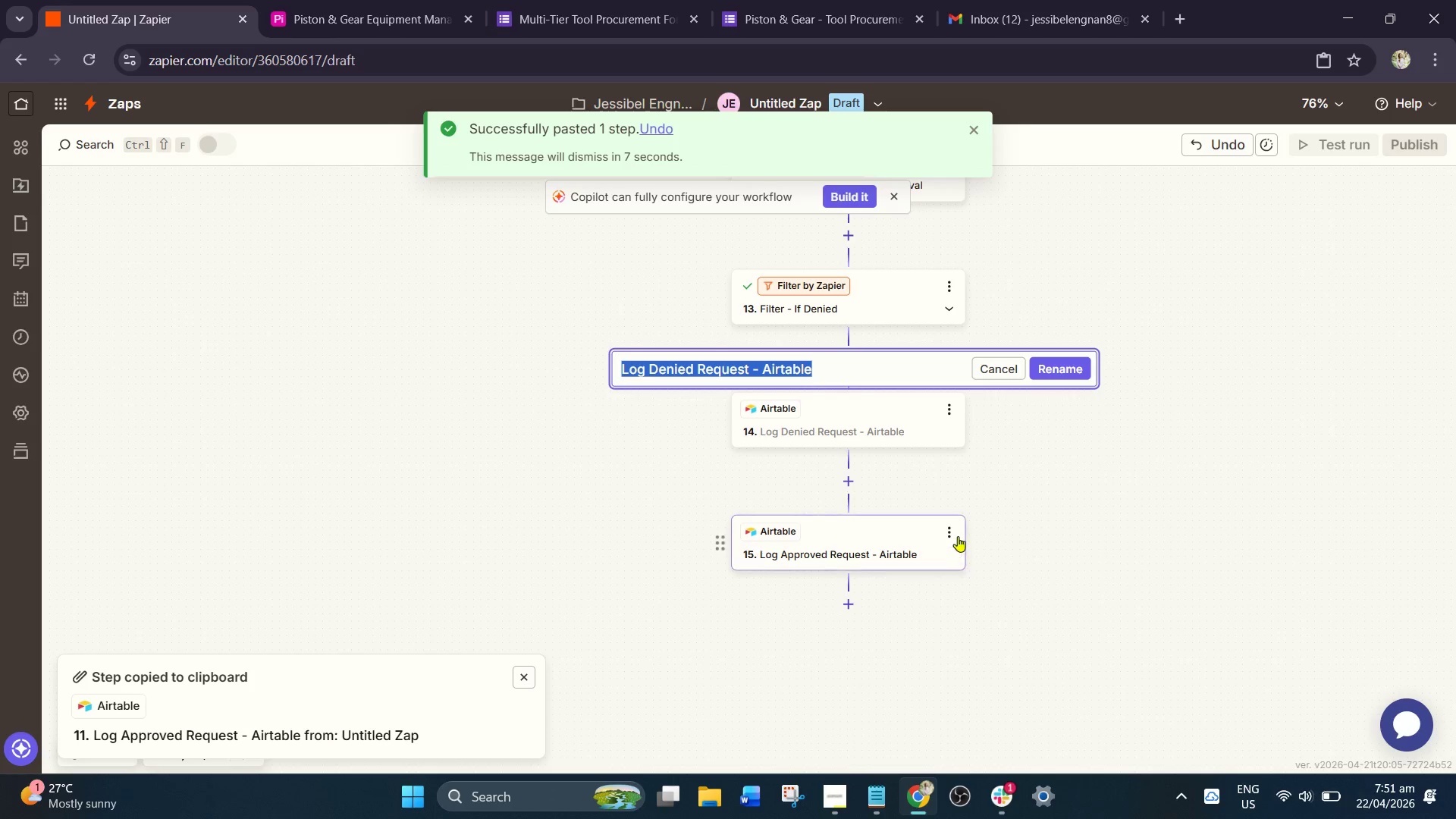 
left_click([949, 518])
 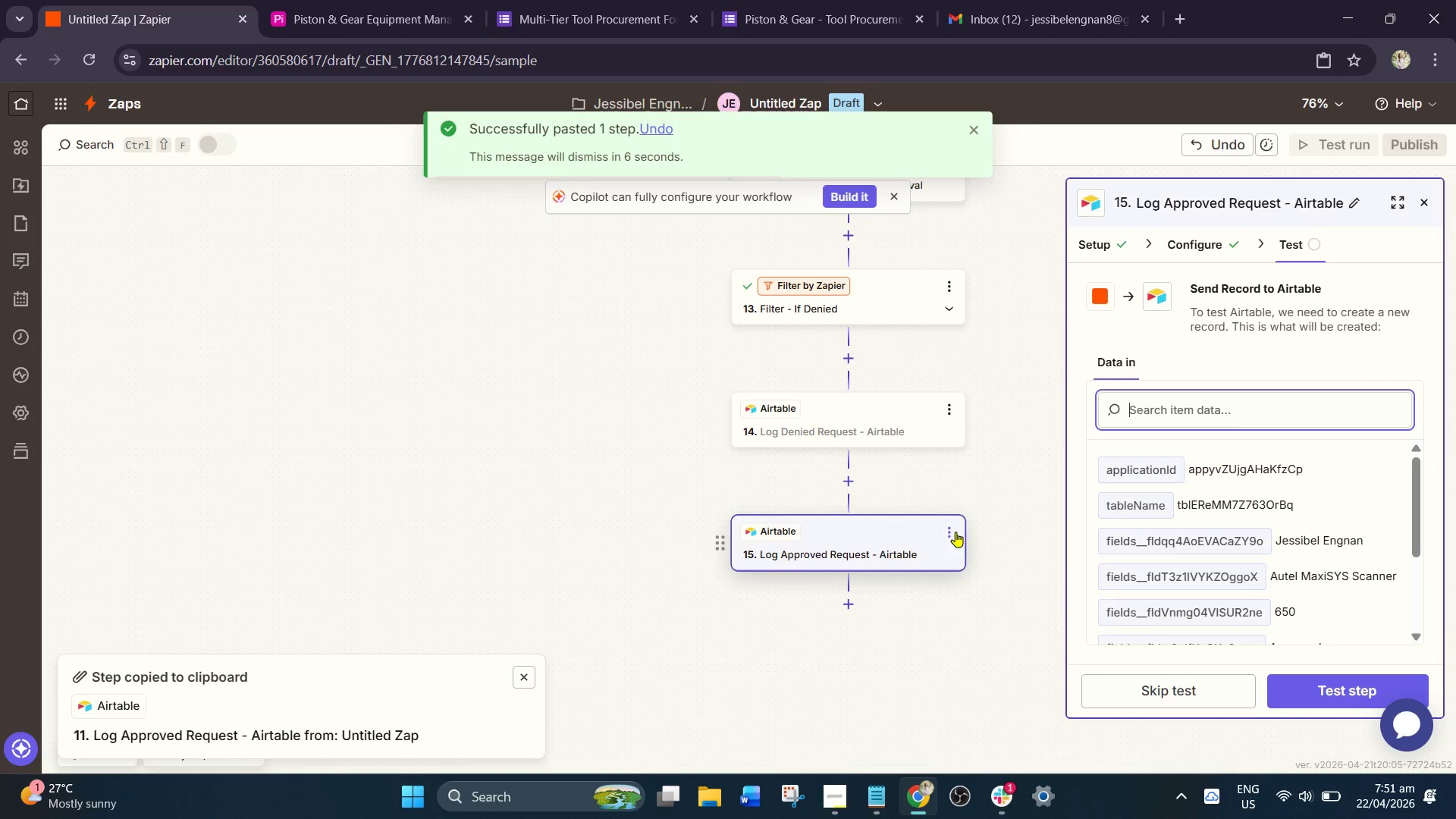 
left_click([947, 526])
 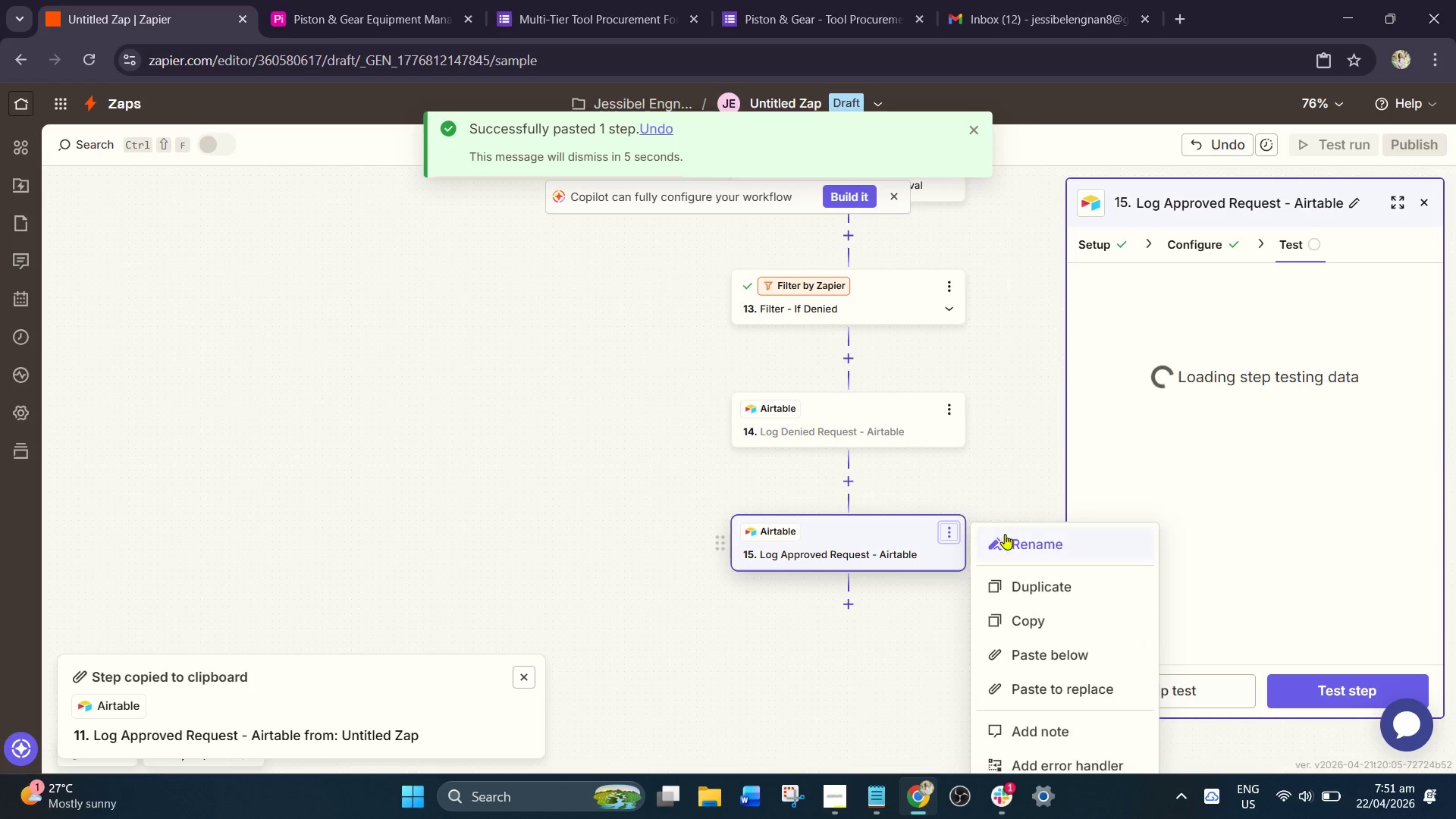 
key(Control+V)
 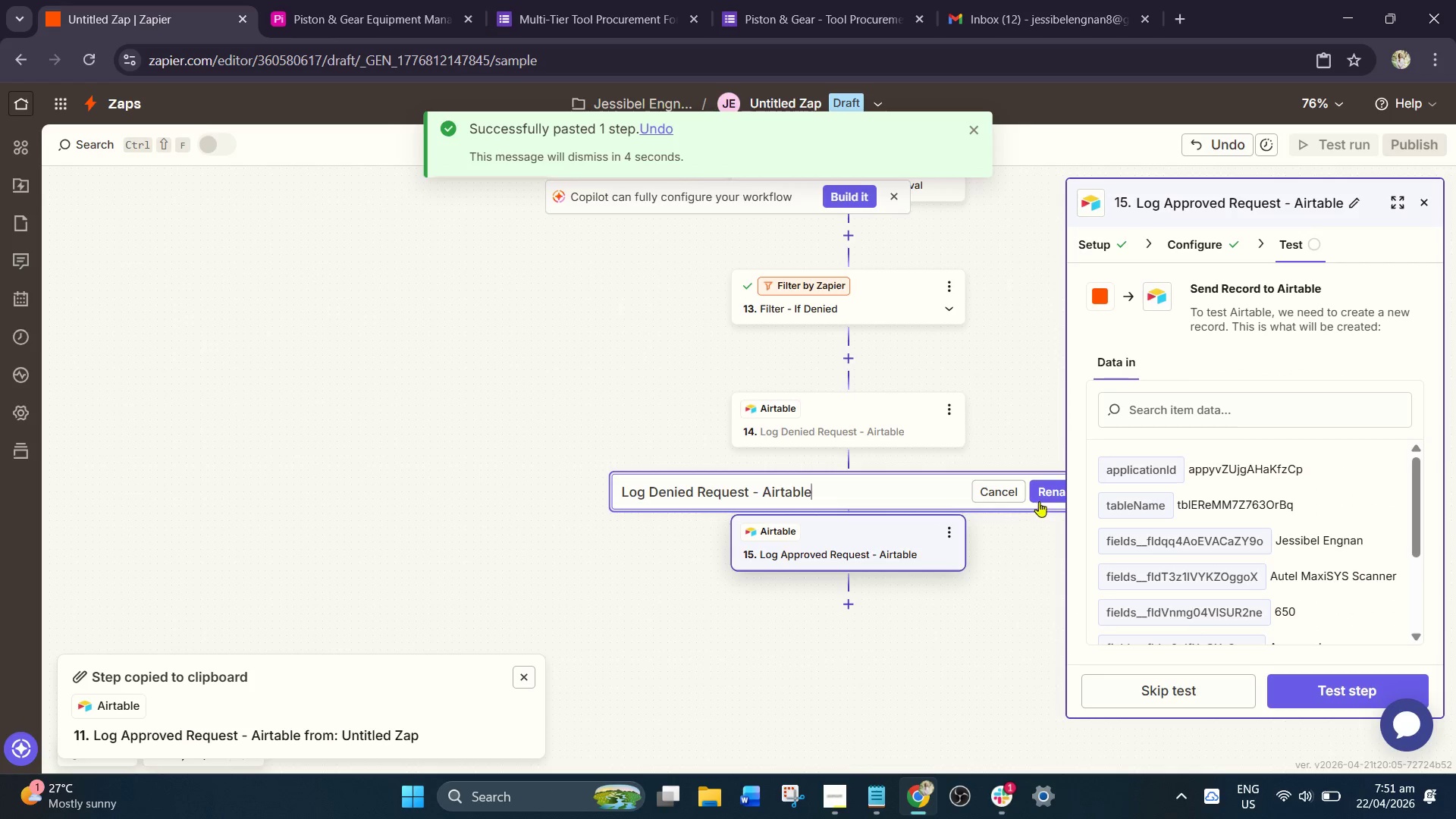 
left_click([1043, 497])
 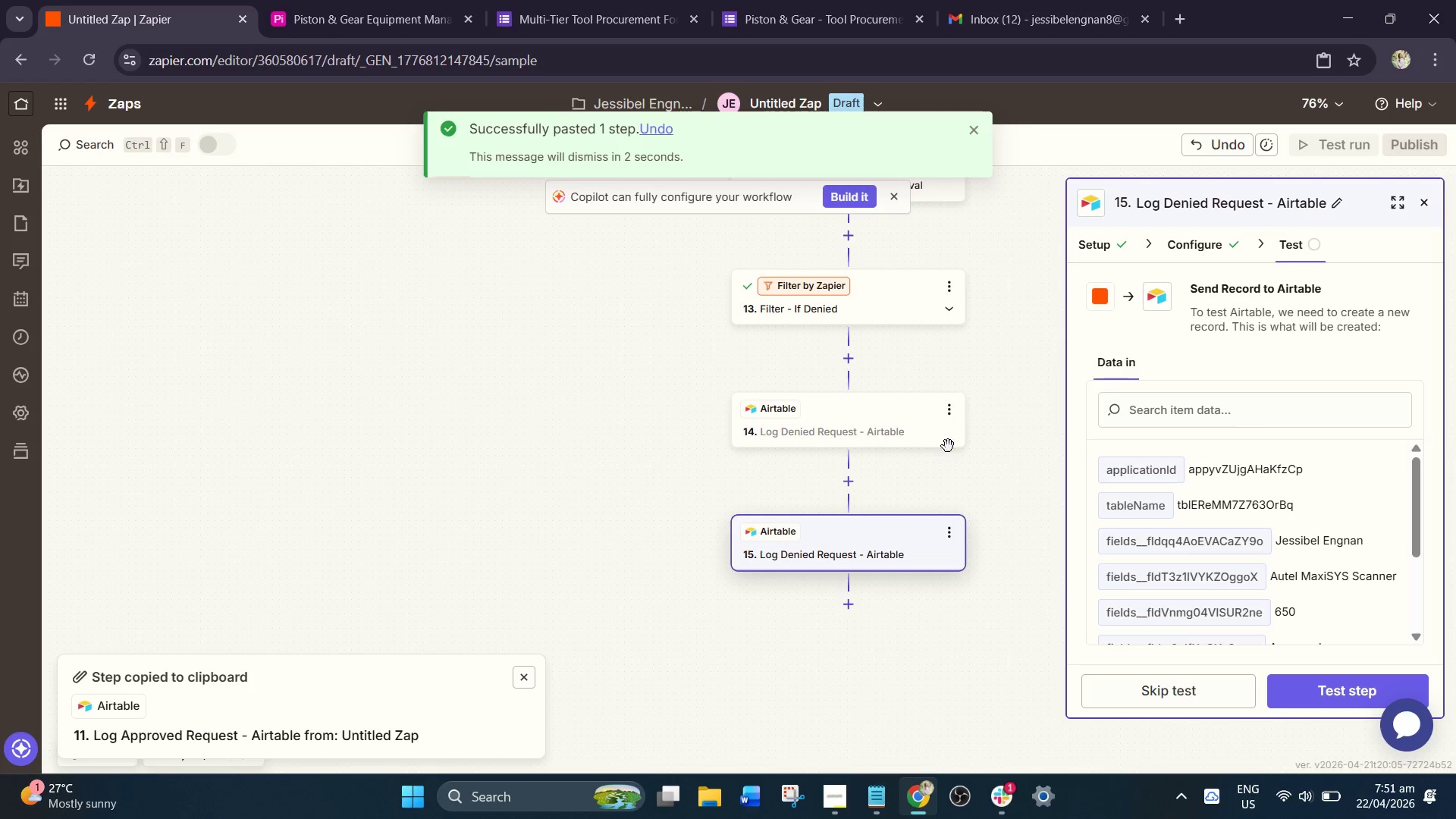 
left_click([951, 412])
 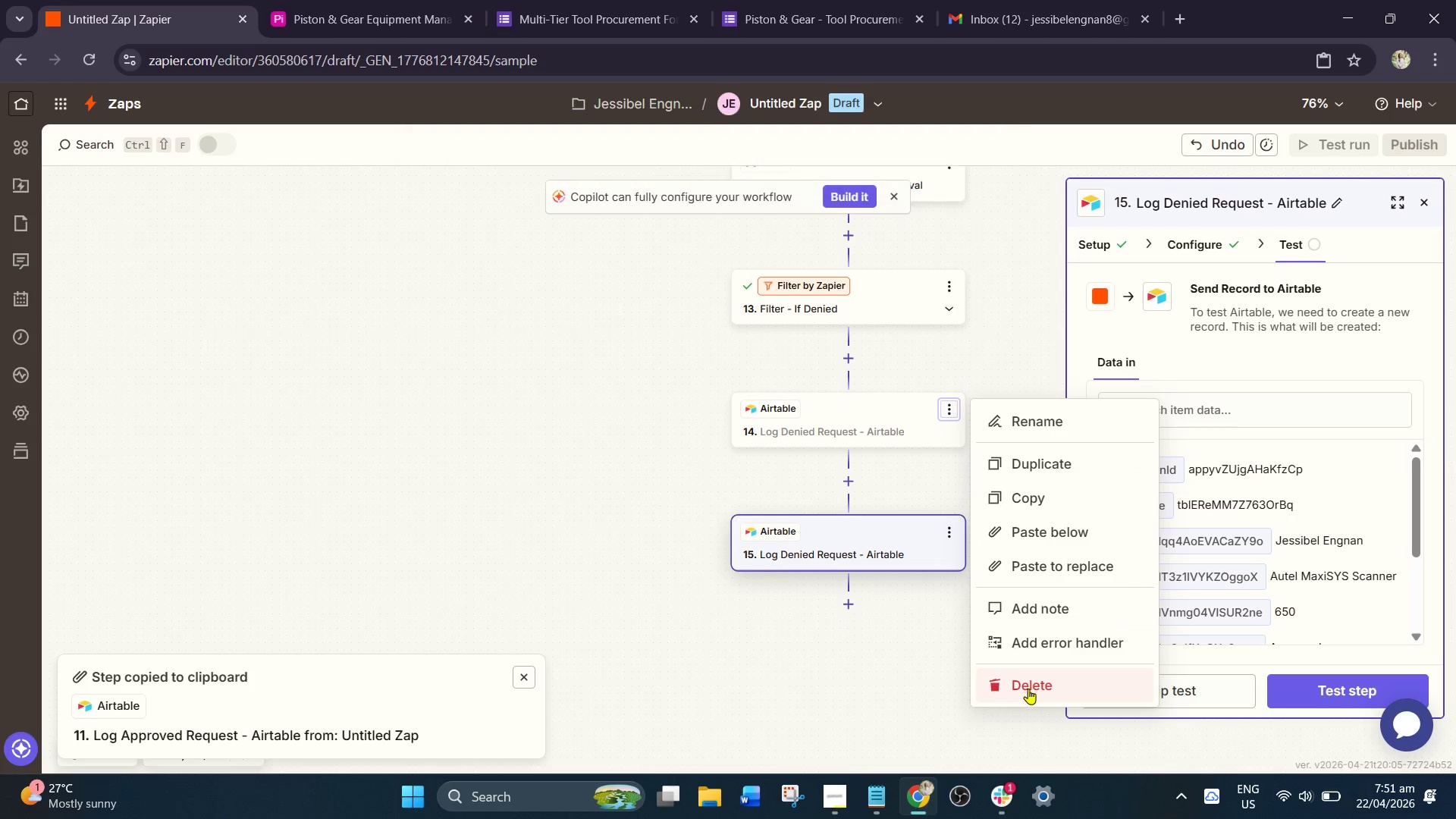 
double_click([1040, 686])
 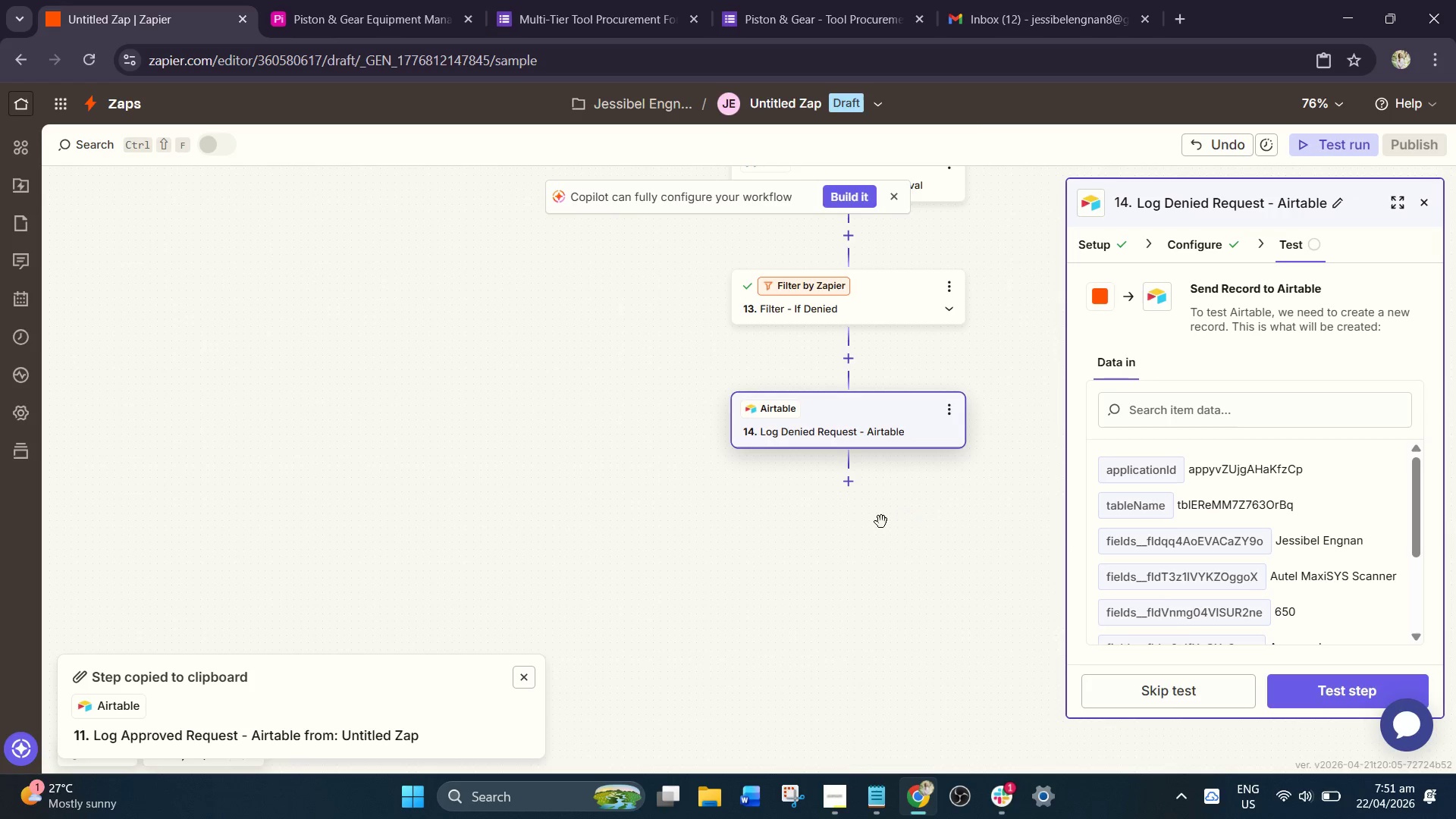 
wait(5.27)
 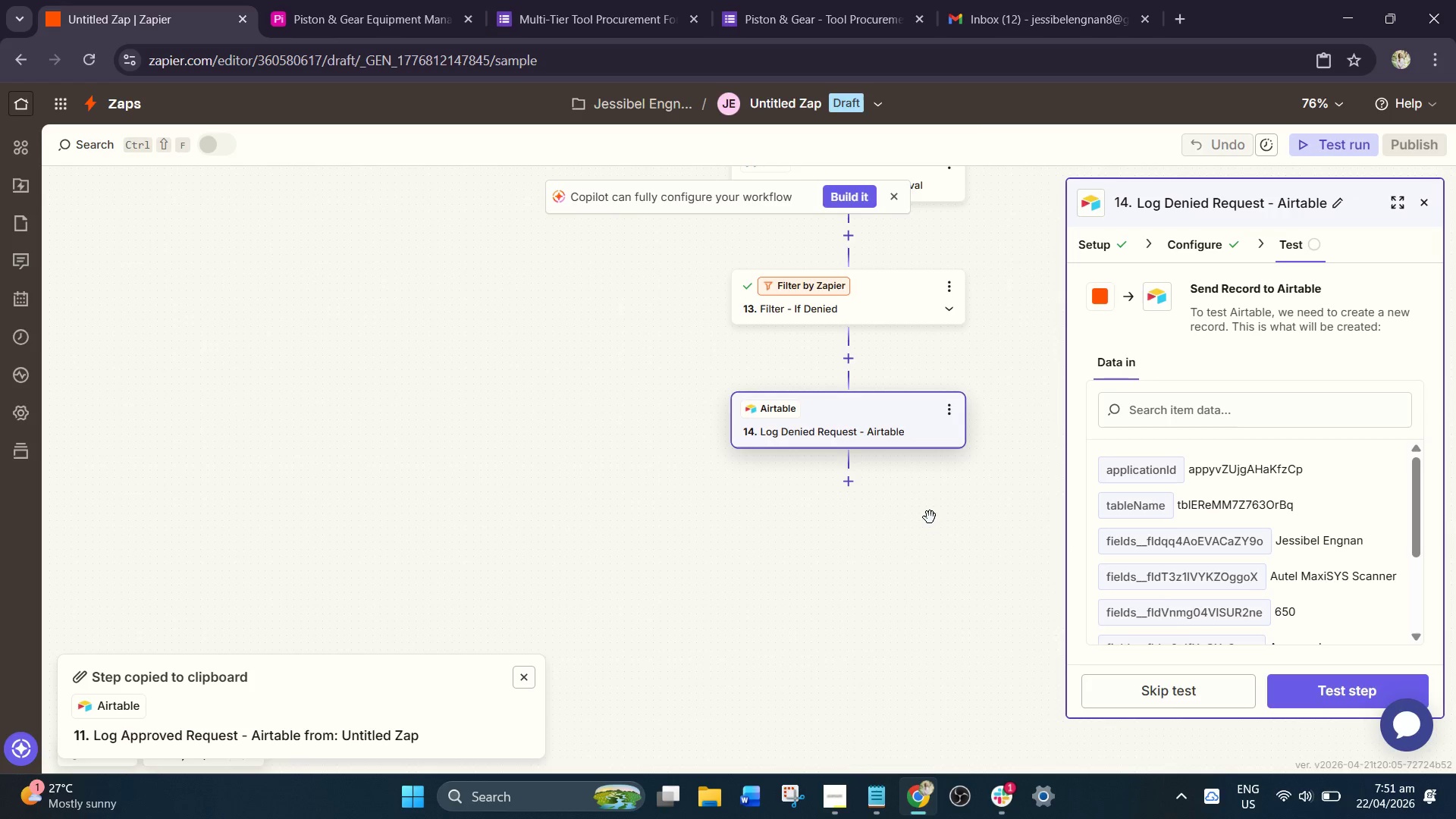 
left_click([877, 416])
 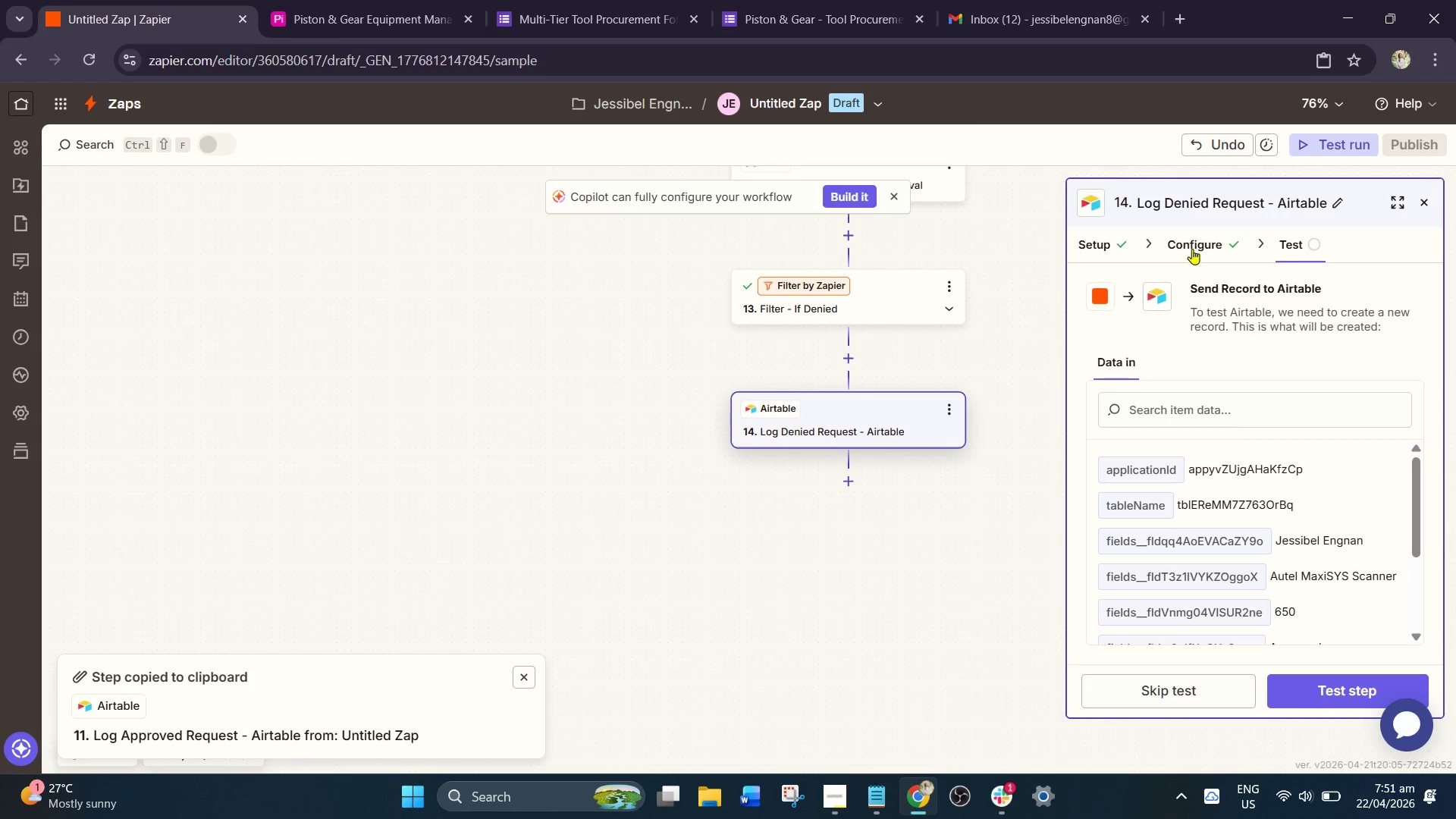 
left_click([1196, 245])
 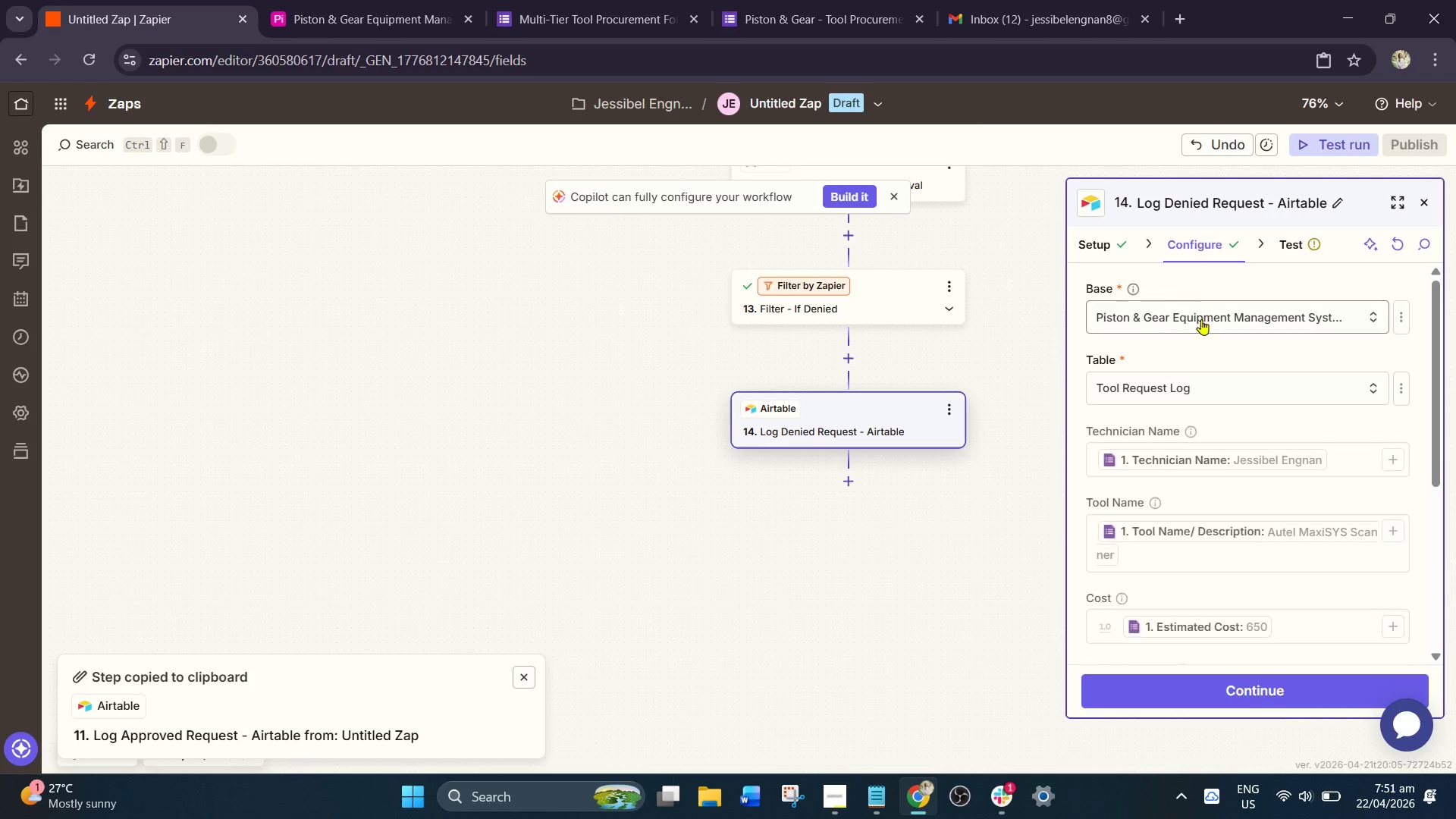 
scroll: coordinate [1236, 518], scroll_direction: down, amount: 5.0
 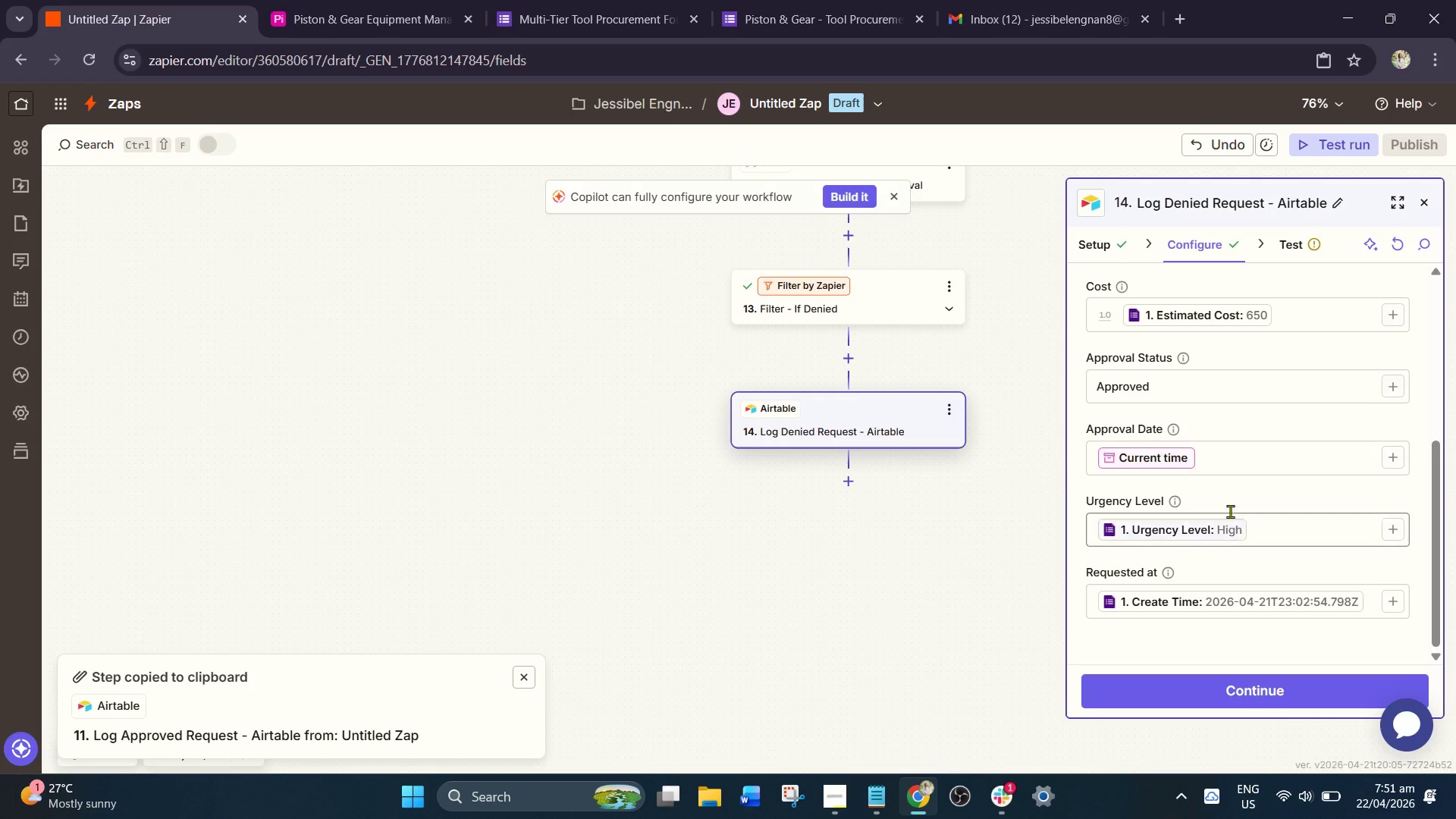 
scroll: coordinate [1230, 511], scroll_direction: up, amount: 1.0
 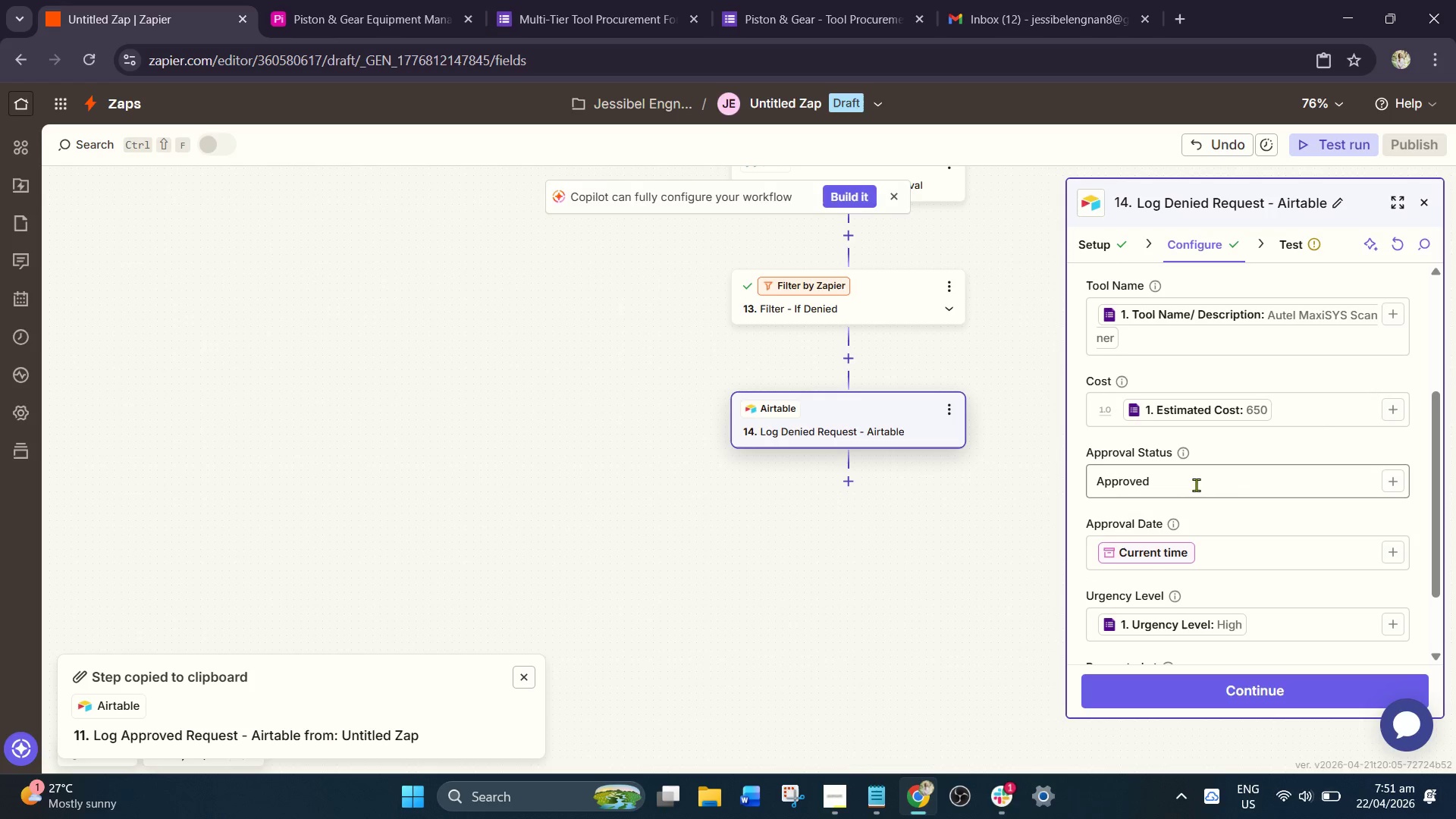 
left_click_drag(start_coordinate=[1194, 485], to_coordinate=[1027, 477])
 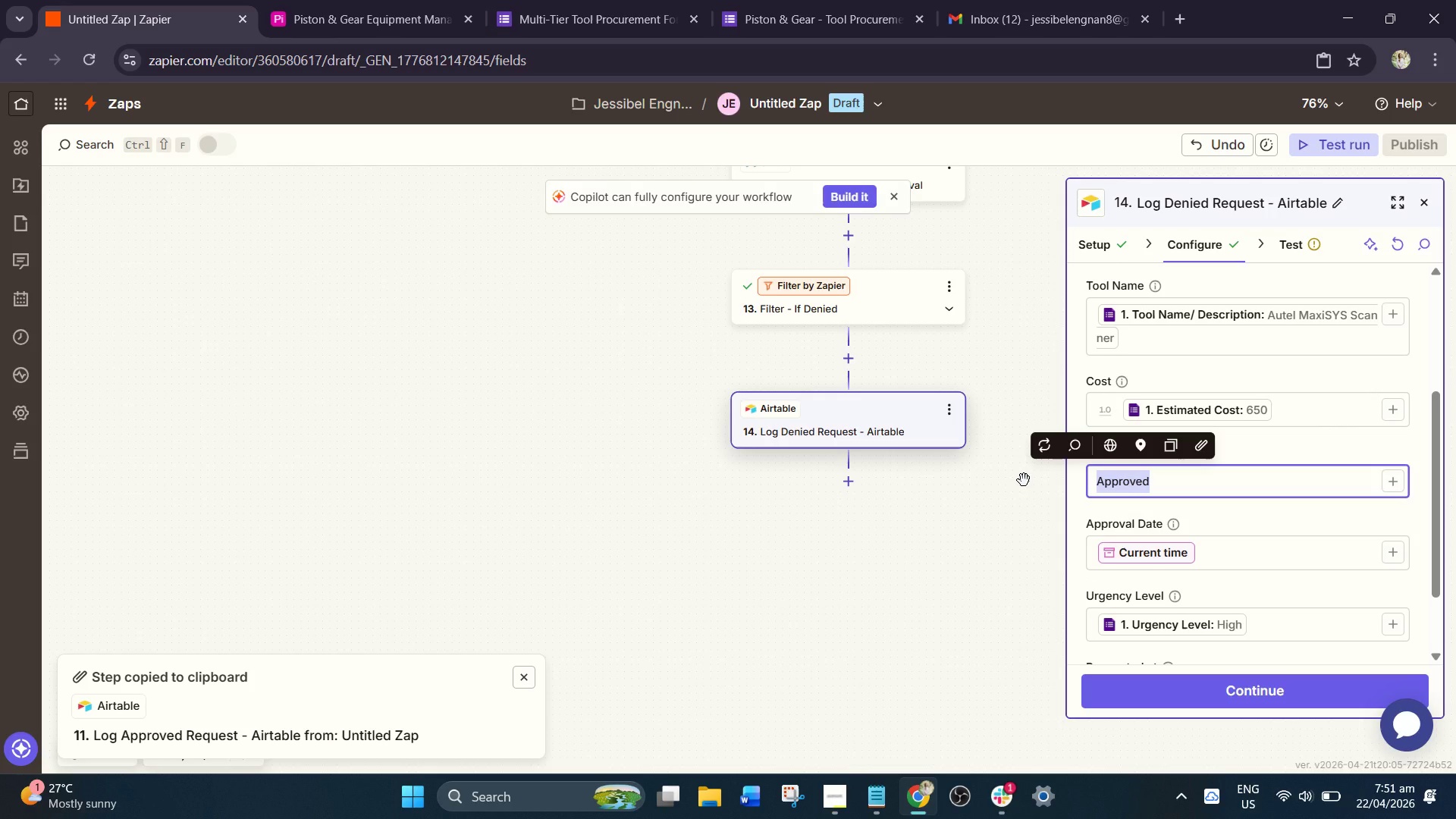 
type(Denied)
 